 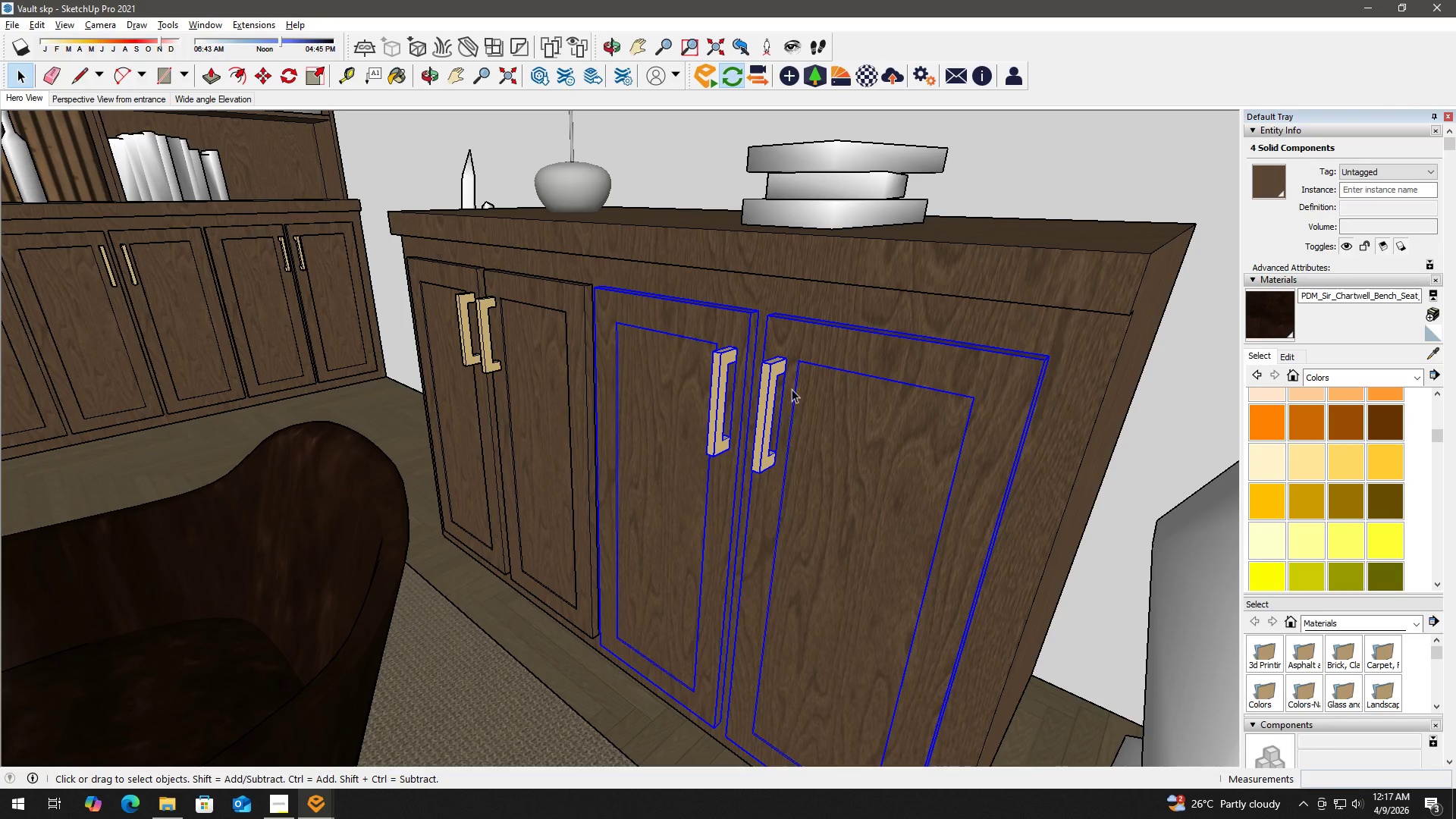 
left_click([800, 393])
 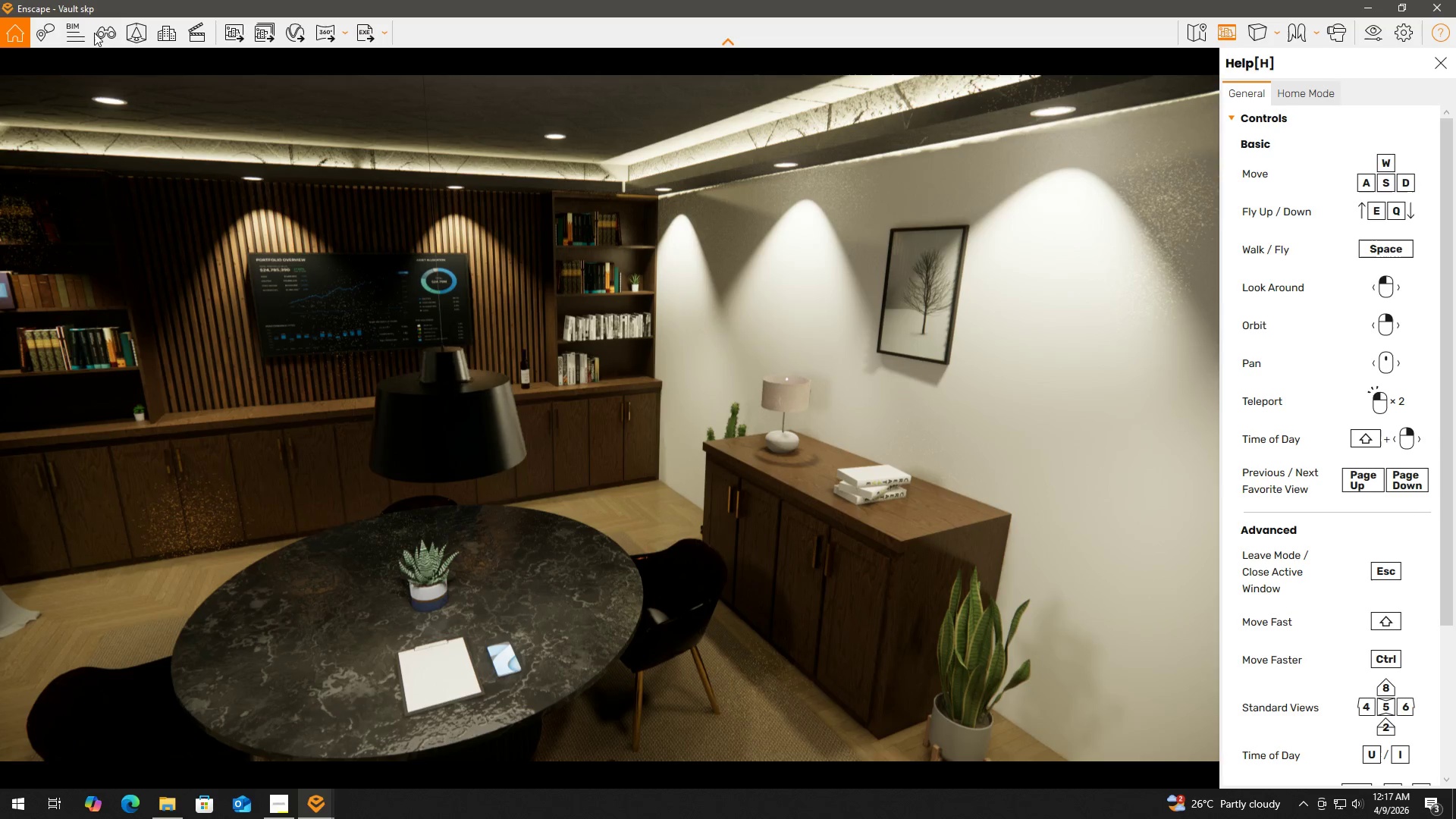 
left_click([79, 36])
 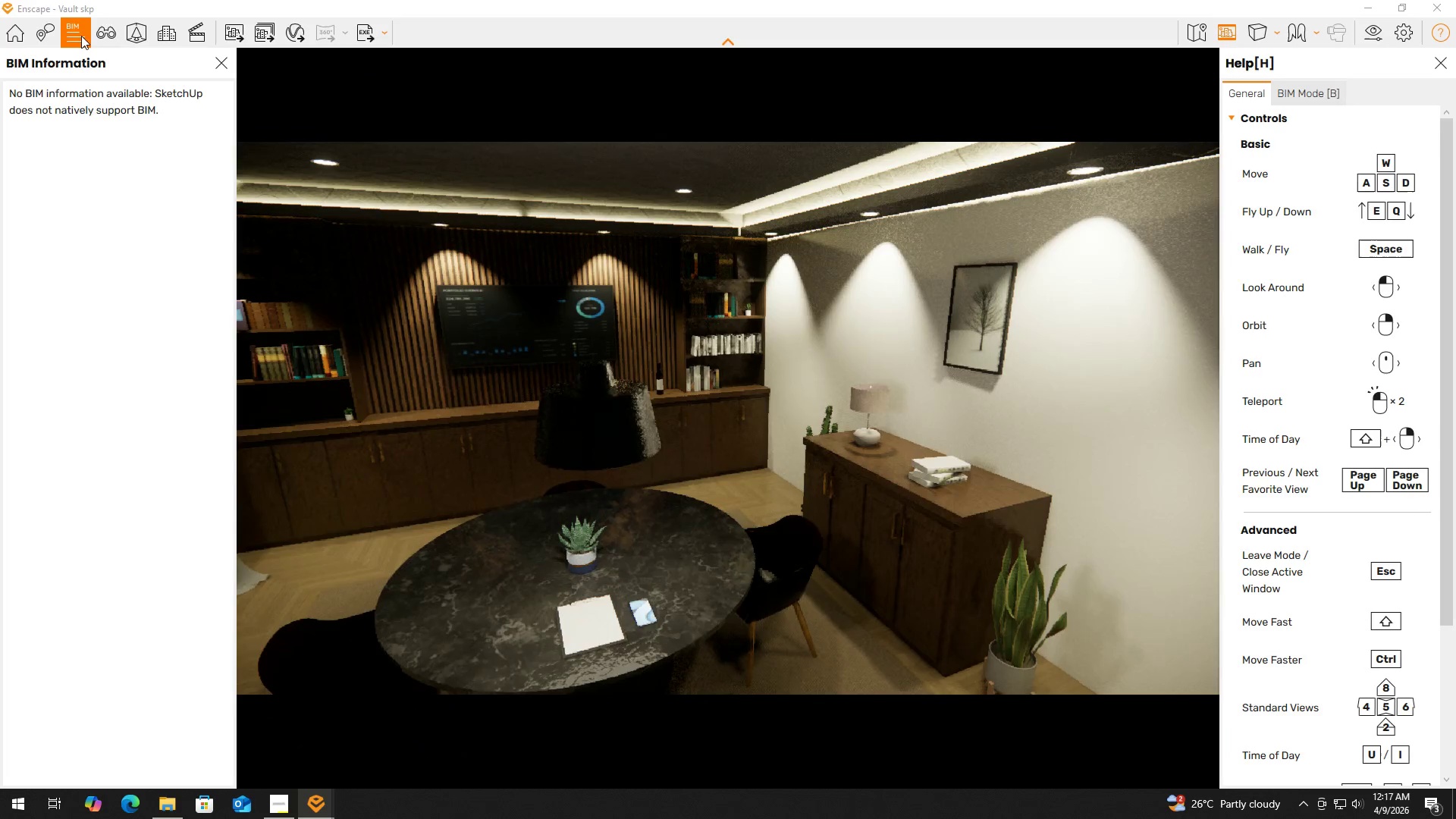 
left_click([111, 28])
 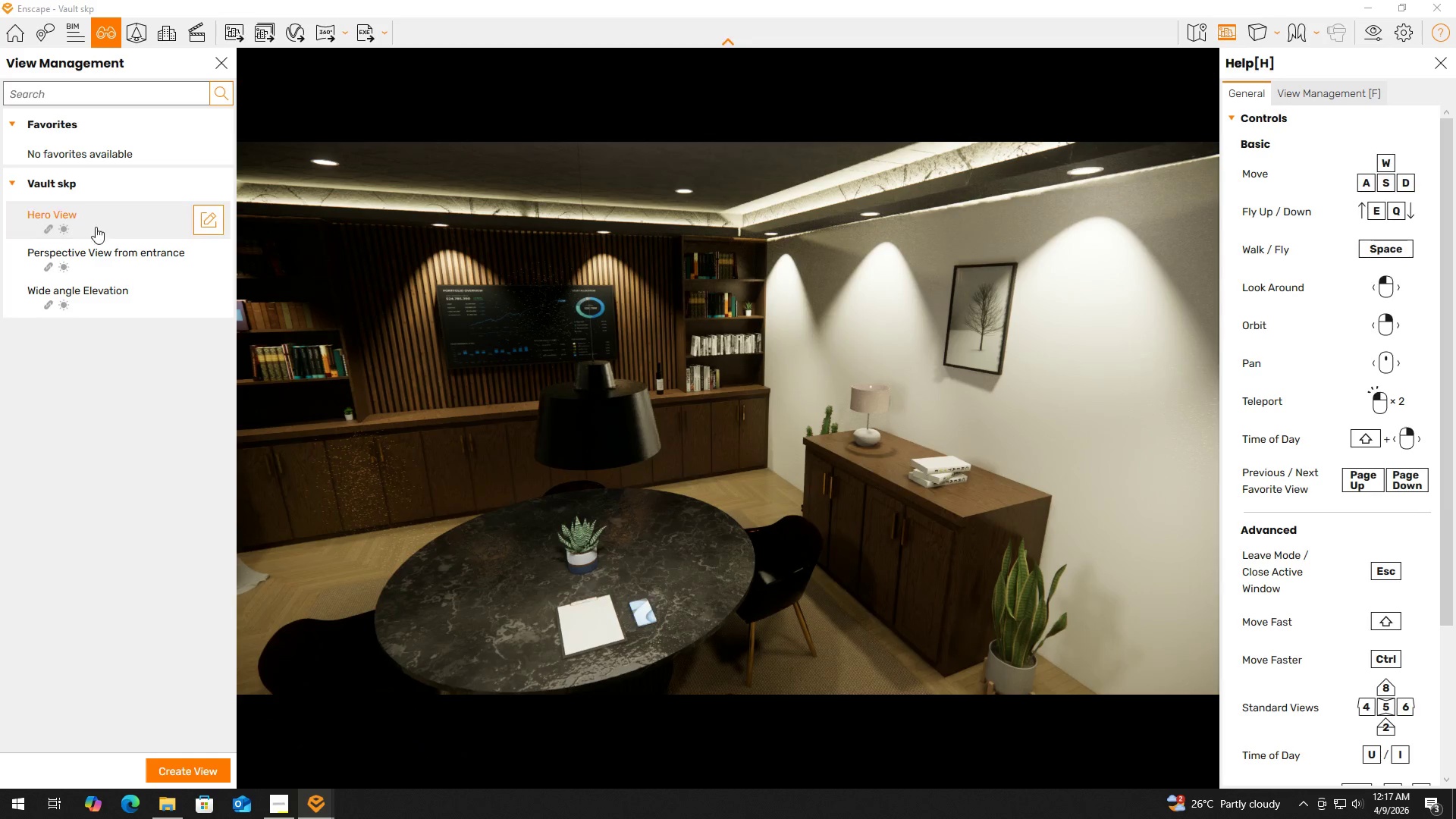 
left_click([112, 224])
 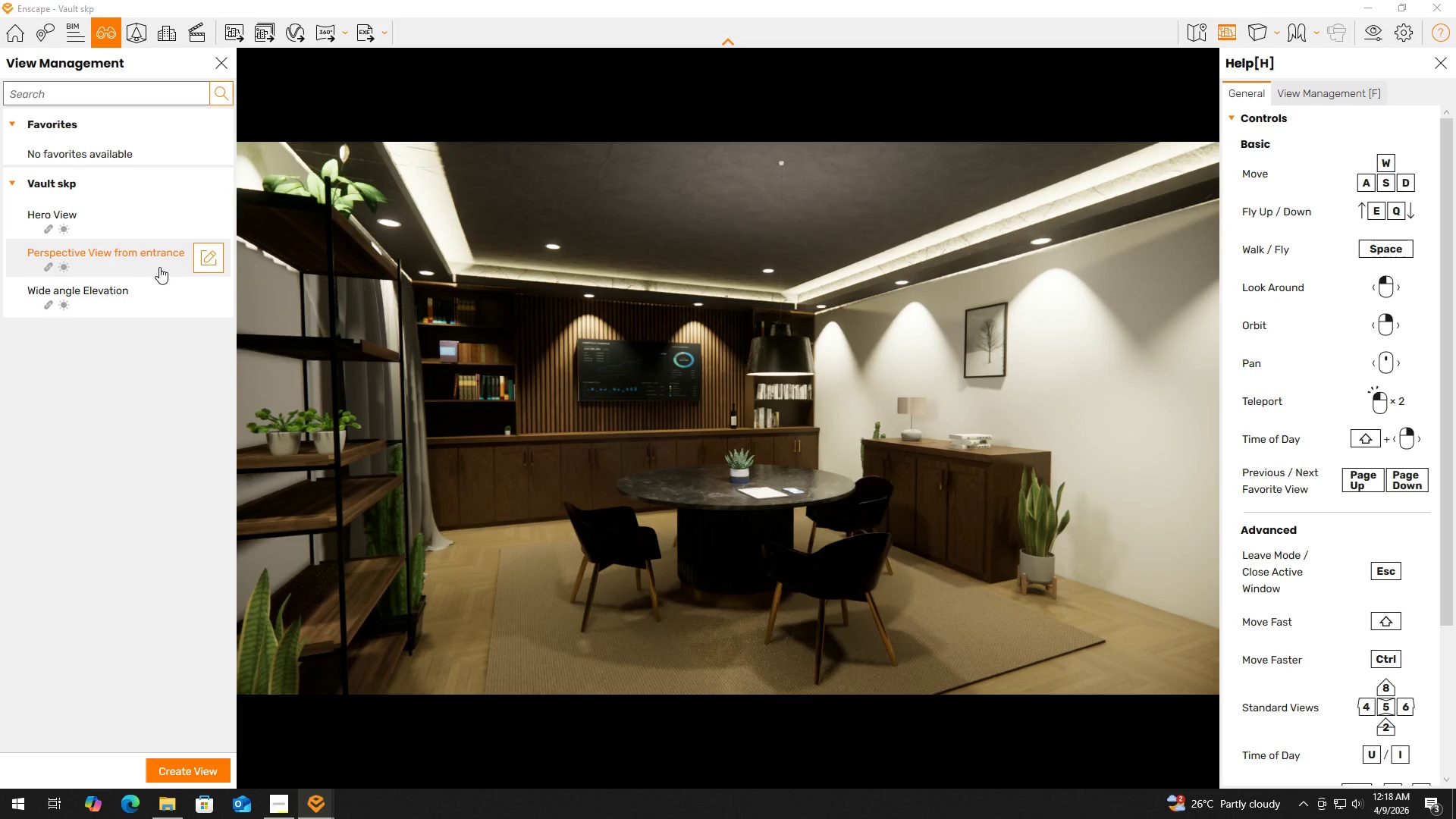 
wait(16.73)
 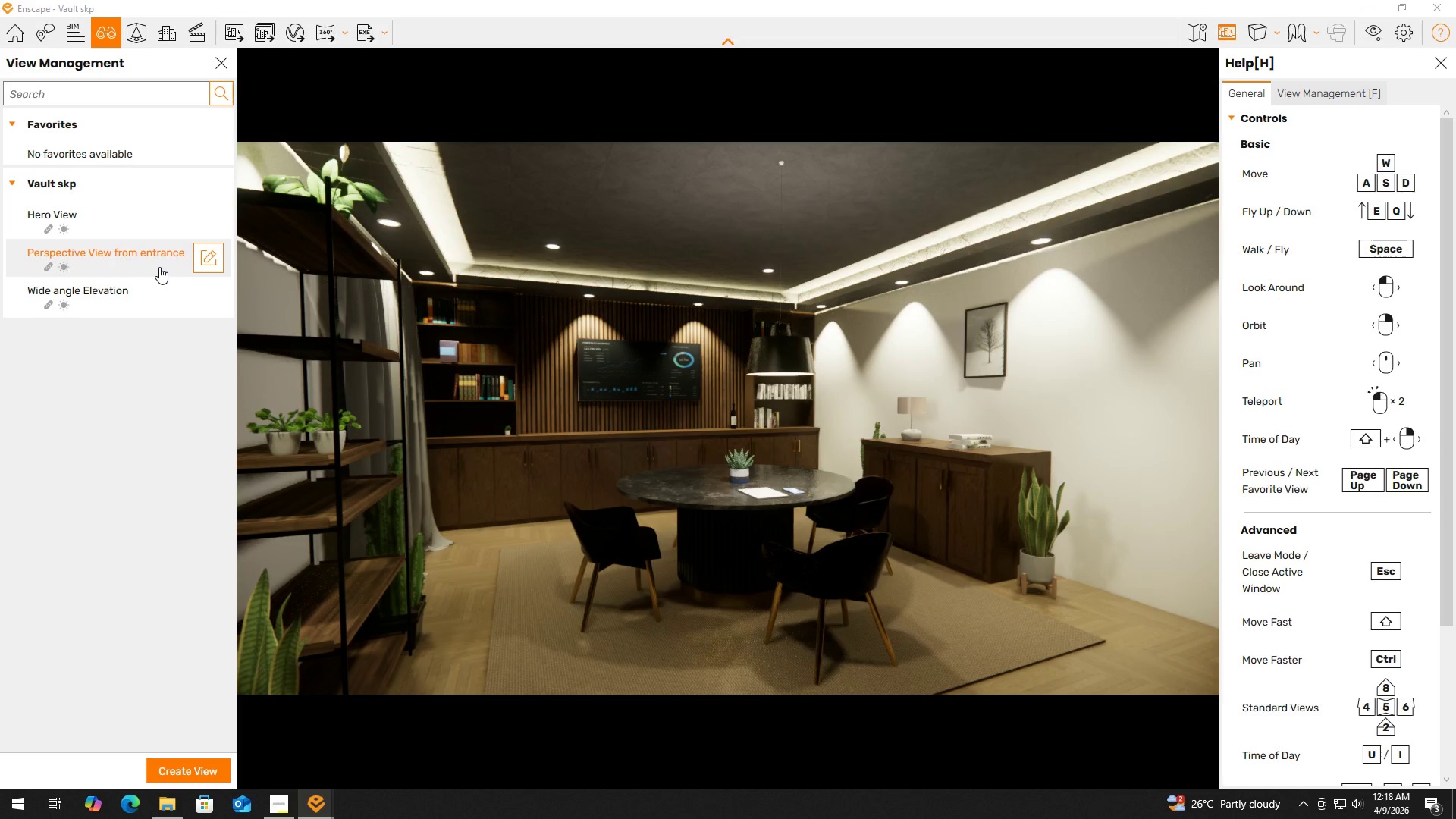 
left_click([118, 290])
 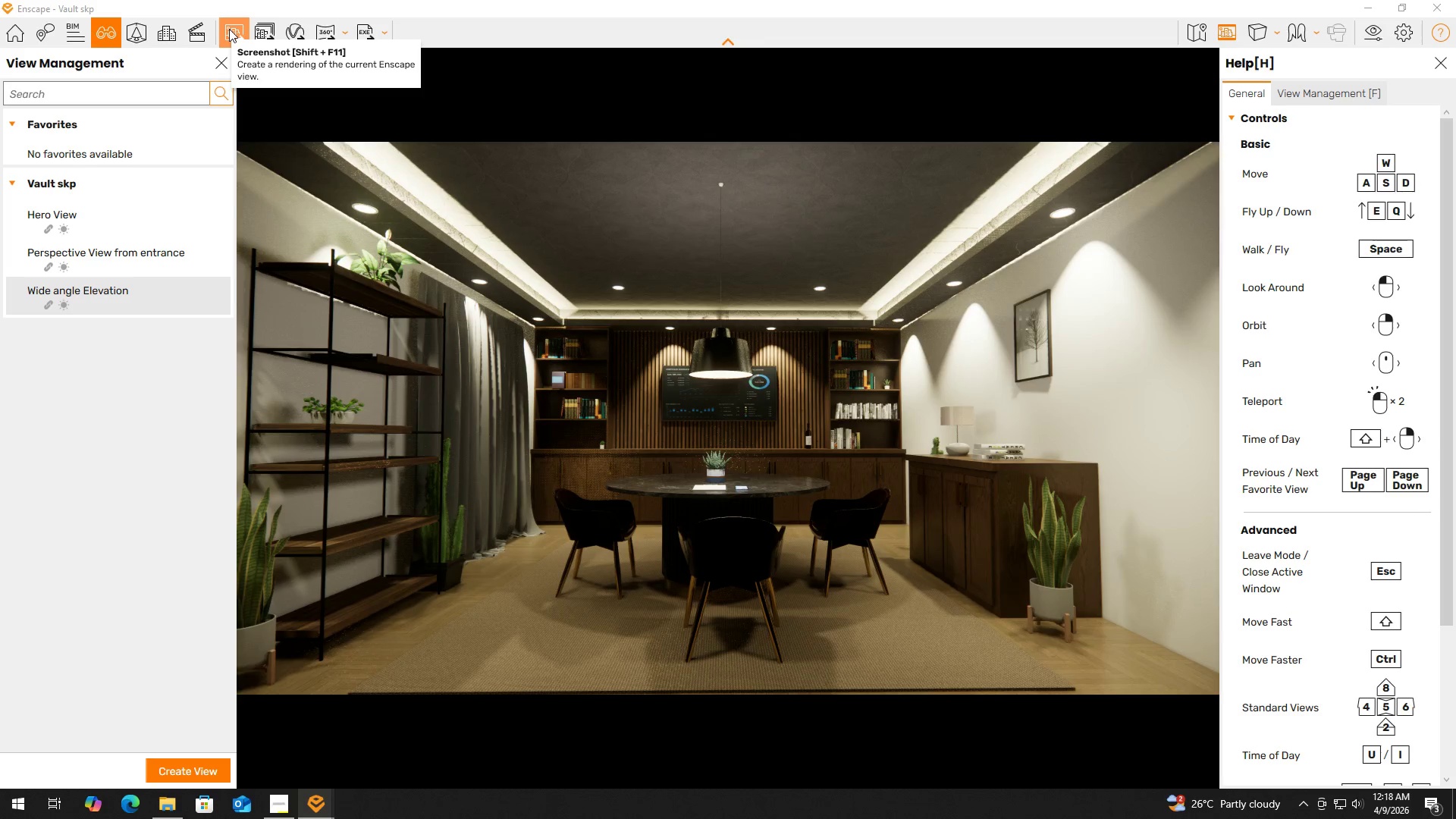 
wait(23.8)
 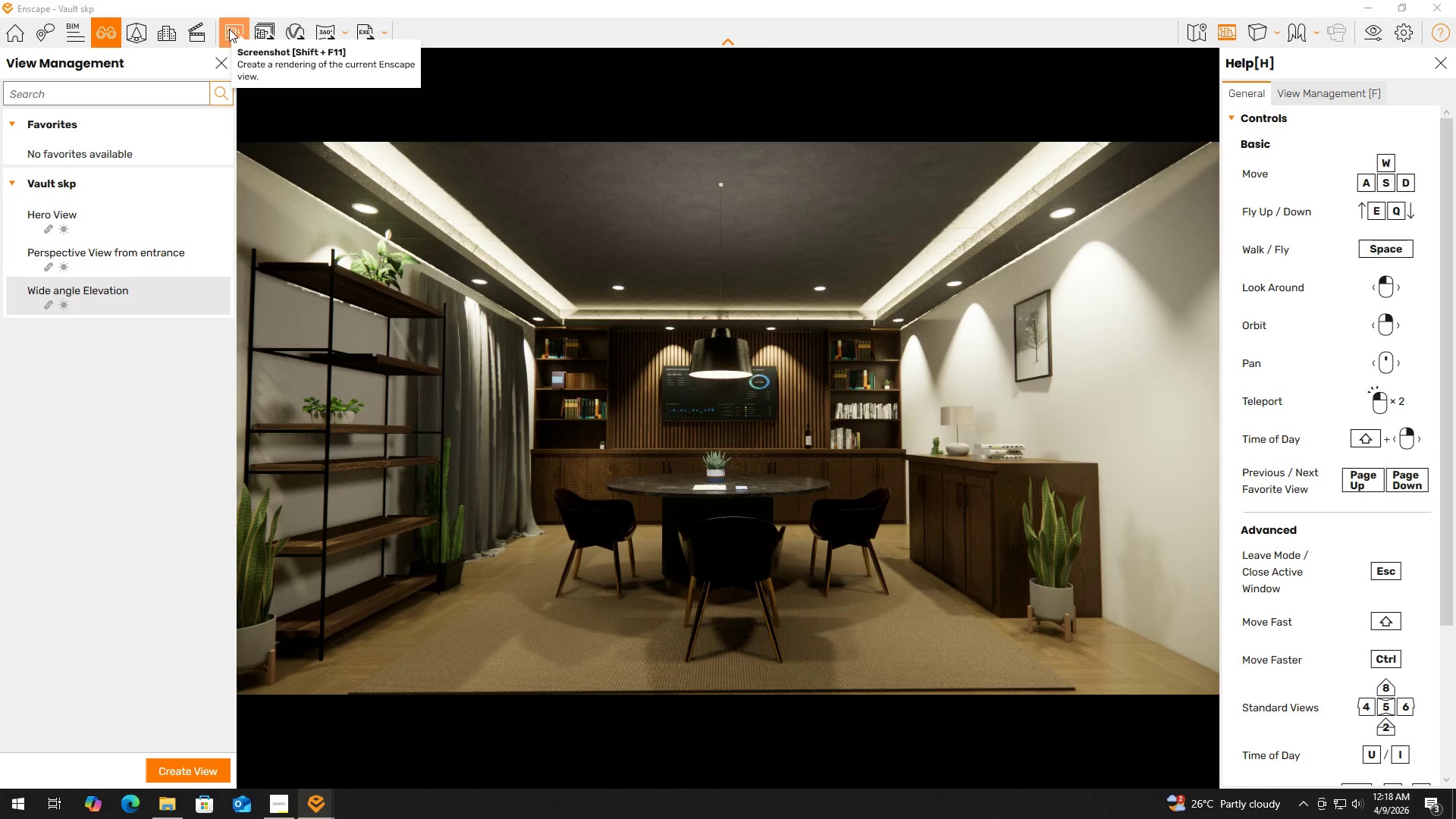 
key(Alt+Tab)
 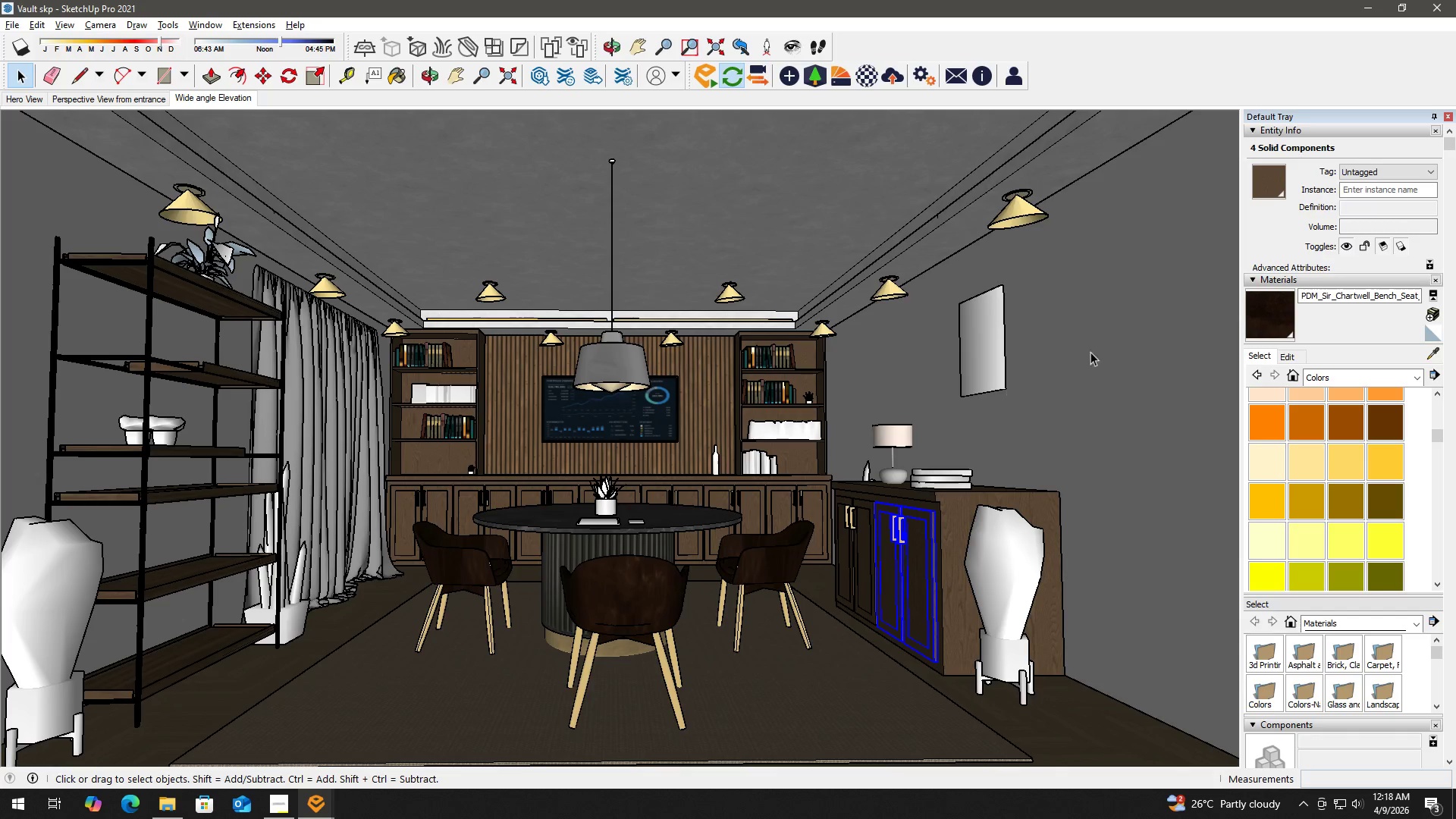 
scroll: coordinate [1336, 539], scroll_direction: down, amount: 6.0
 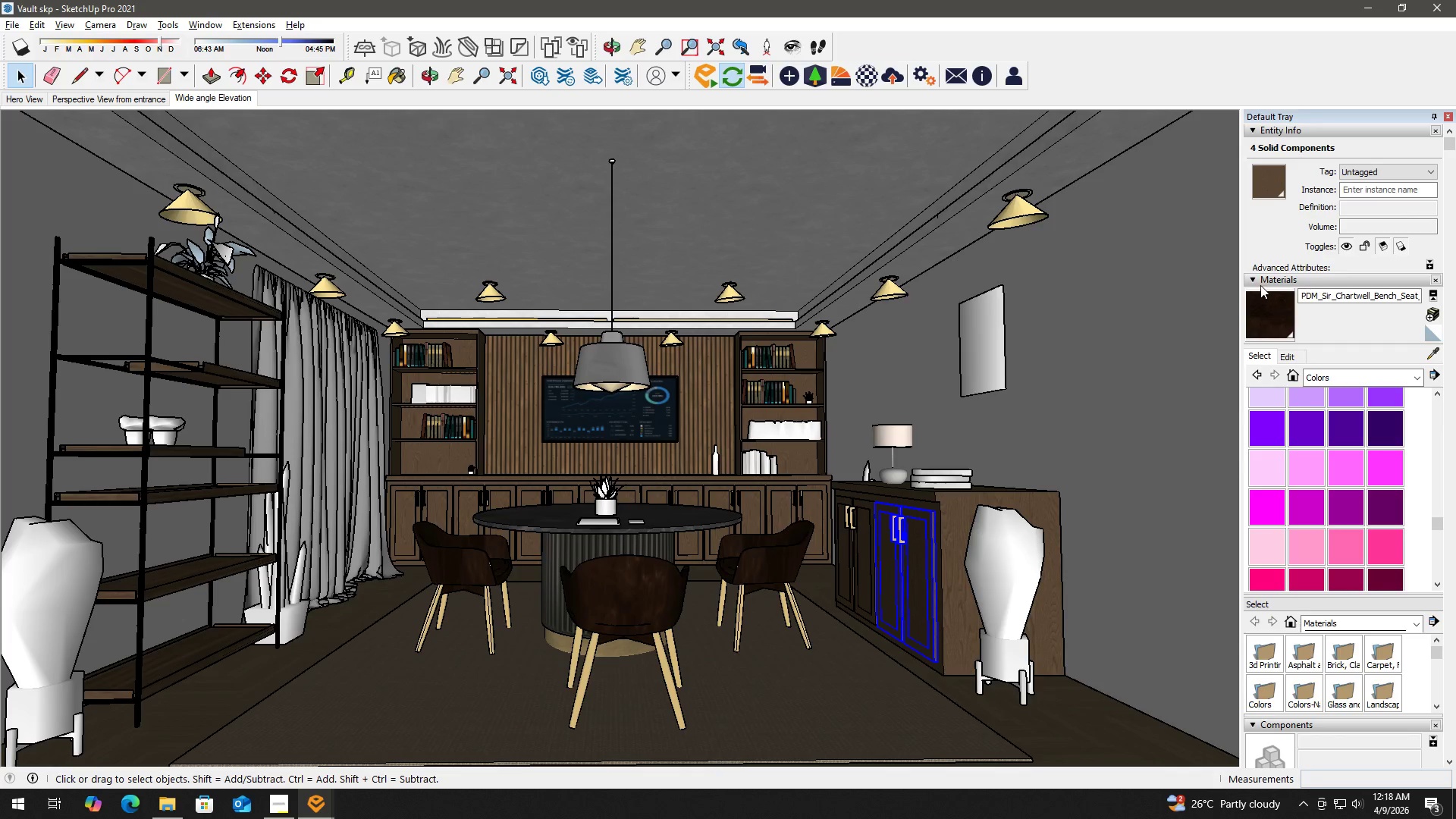 
left_click([1261, 281])
 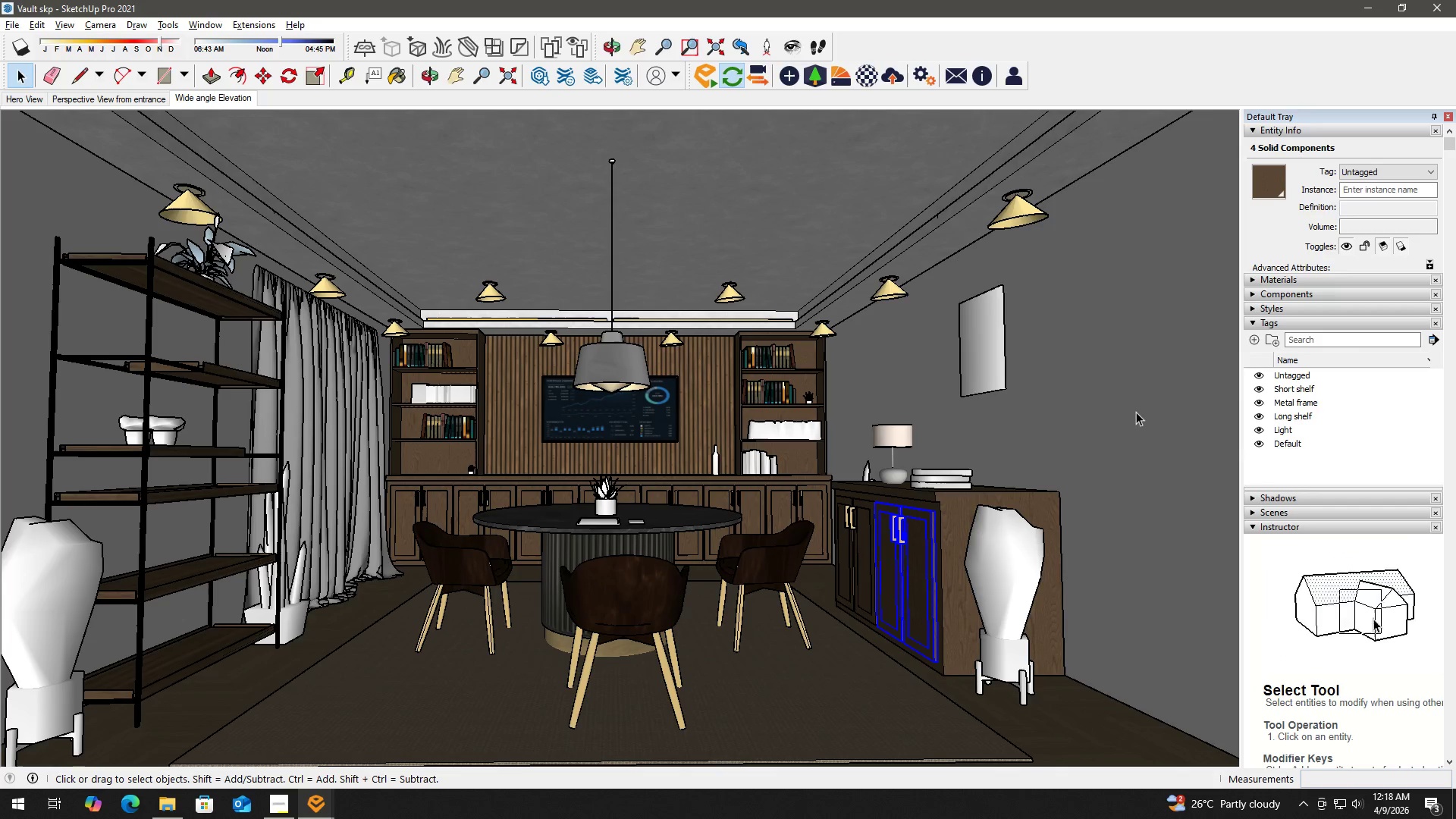 
key(Space)
 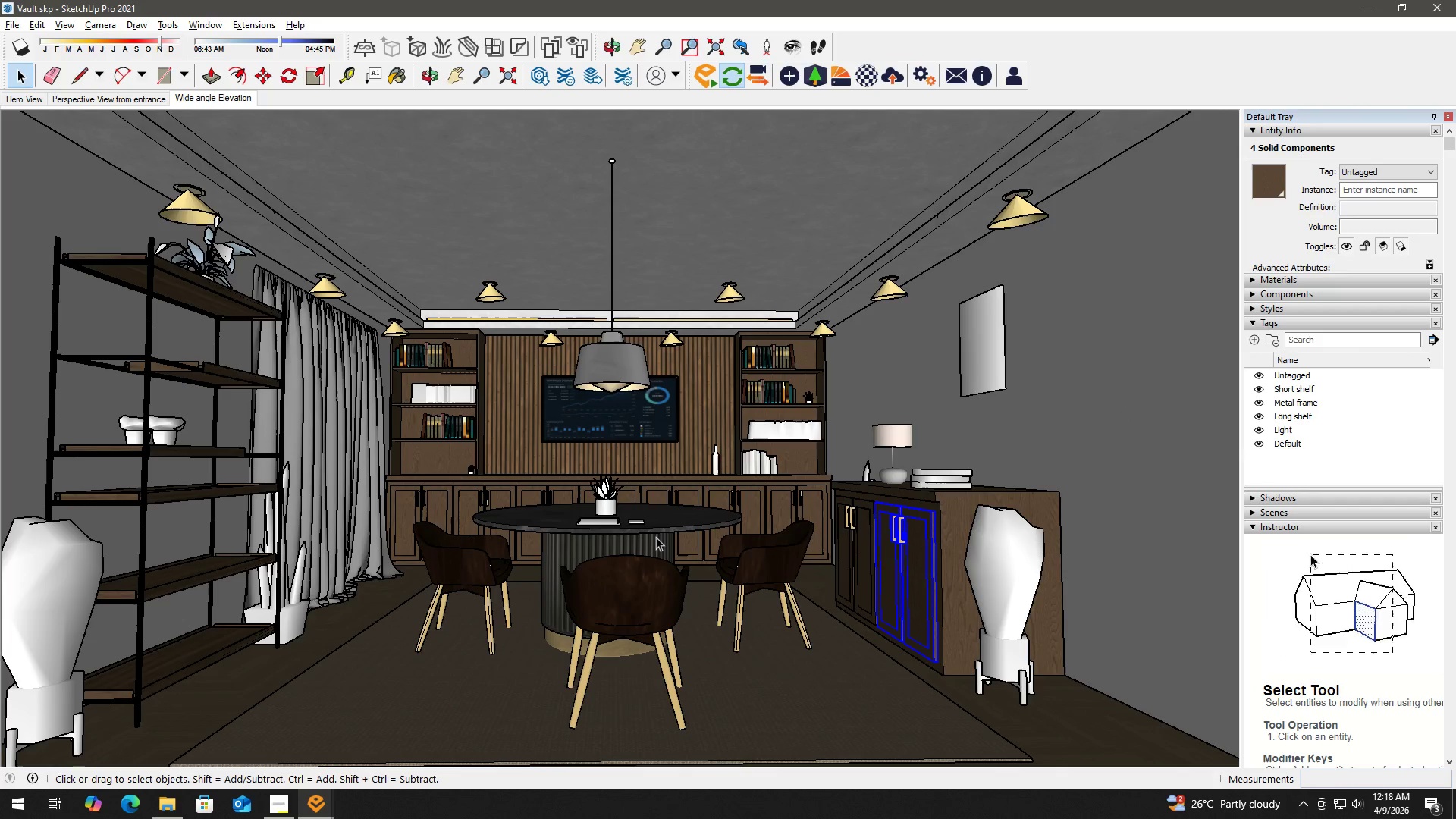 
left_click([661, 523])
 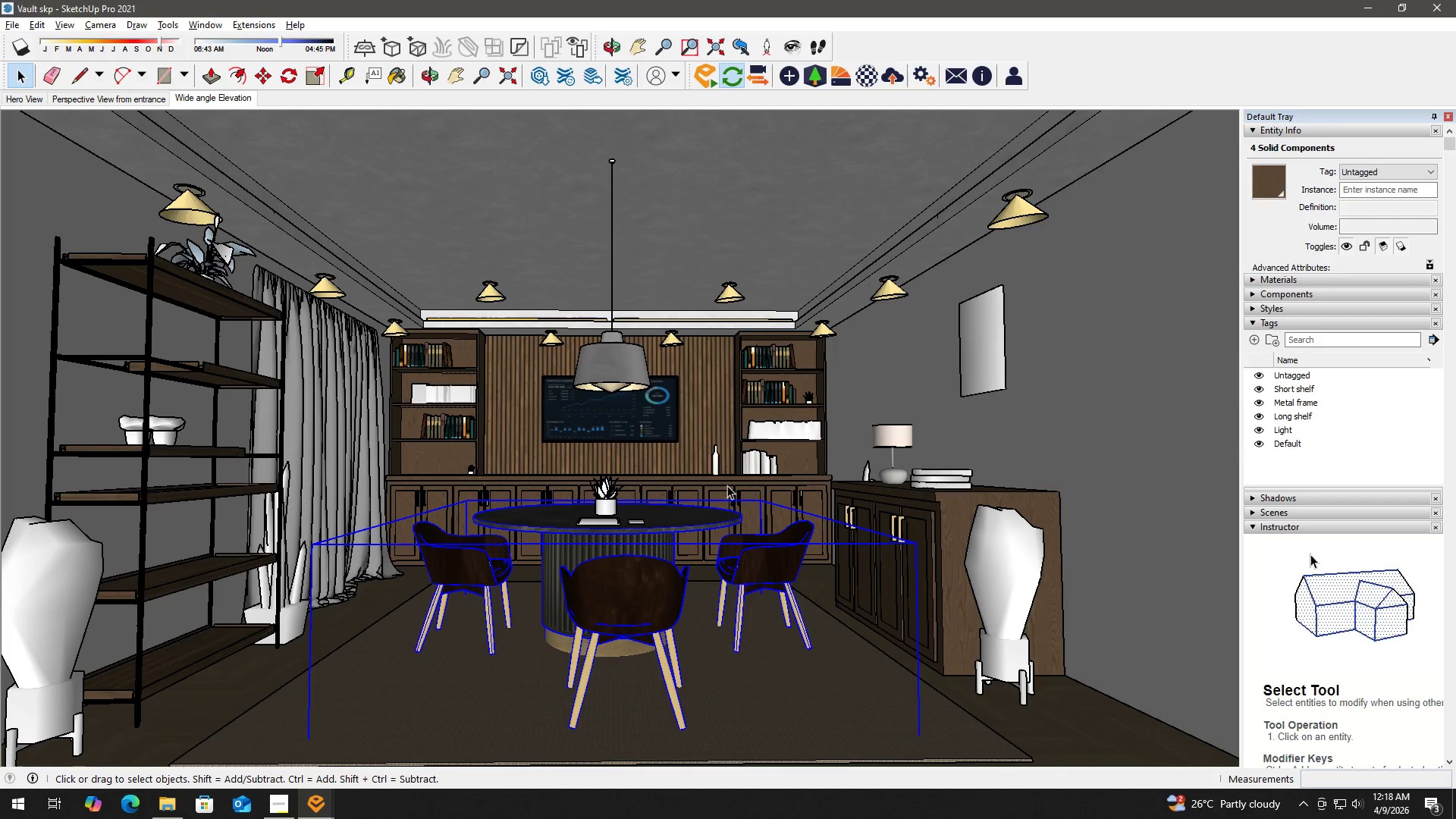 
left_click([727, 485])
 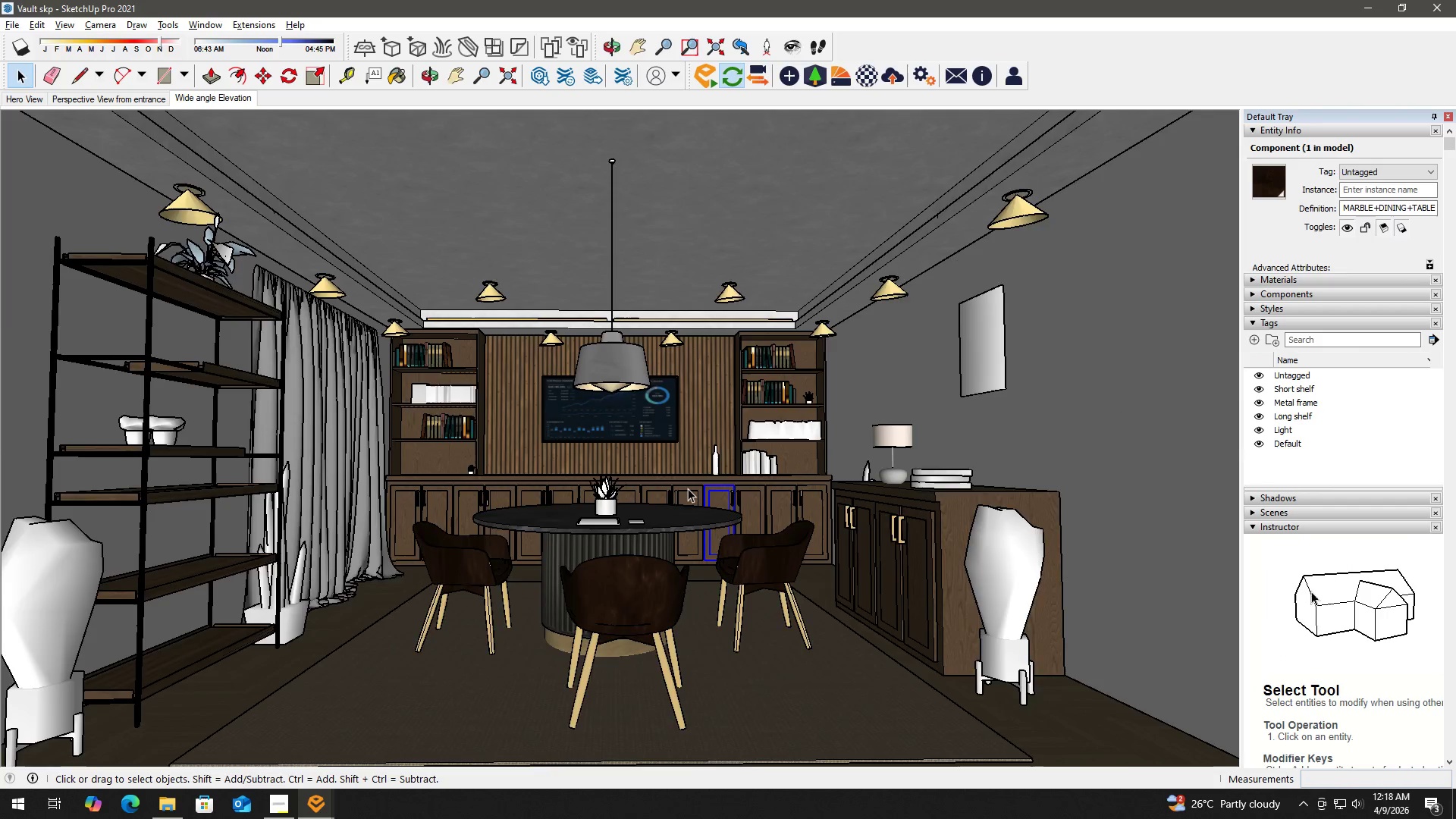 
scroll: coordinate [688, 488], scroll_direction: up, amount: 2.0
 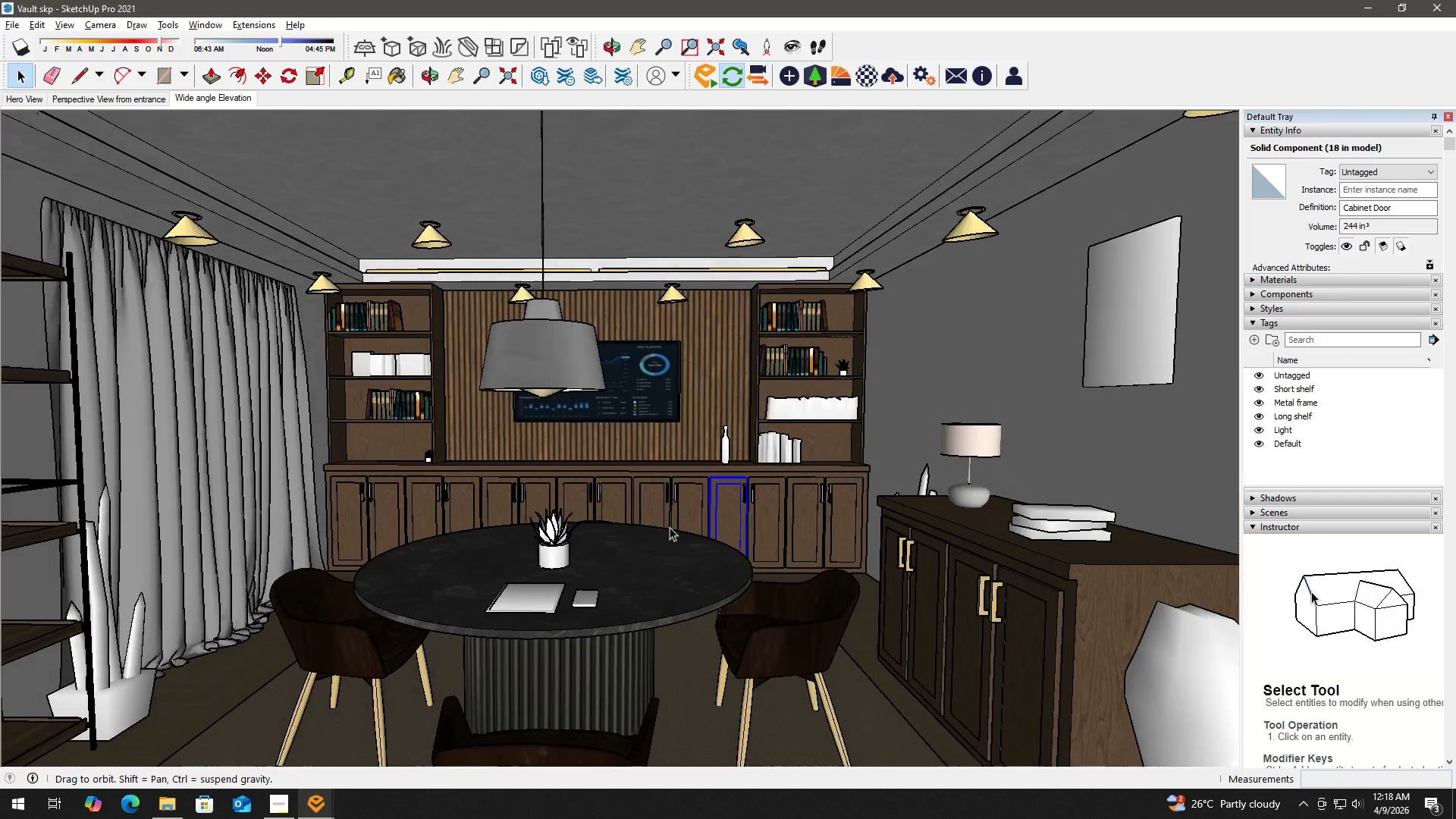 
hold_key(key=ControlLeft, duration=0.91)
left_click([701, 486])
 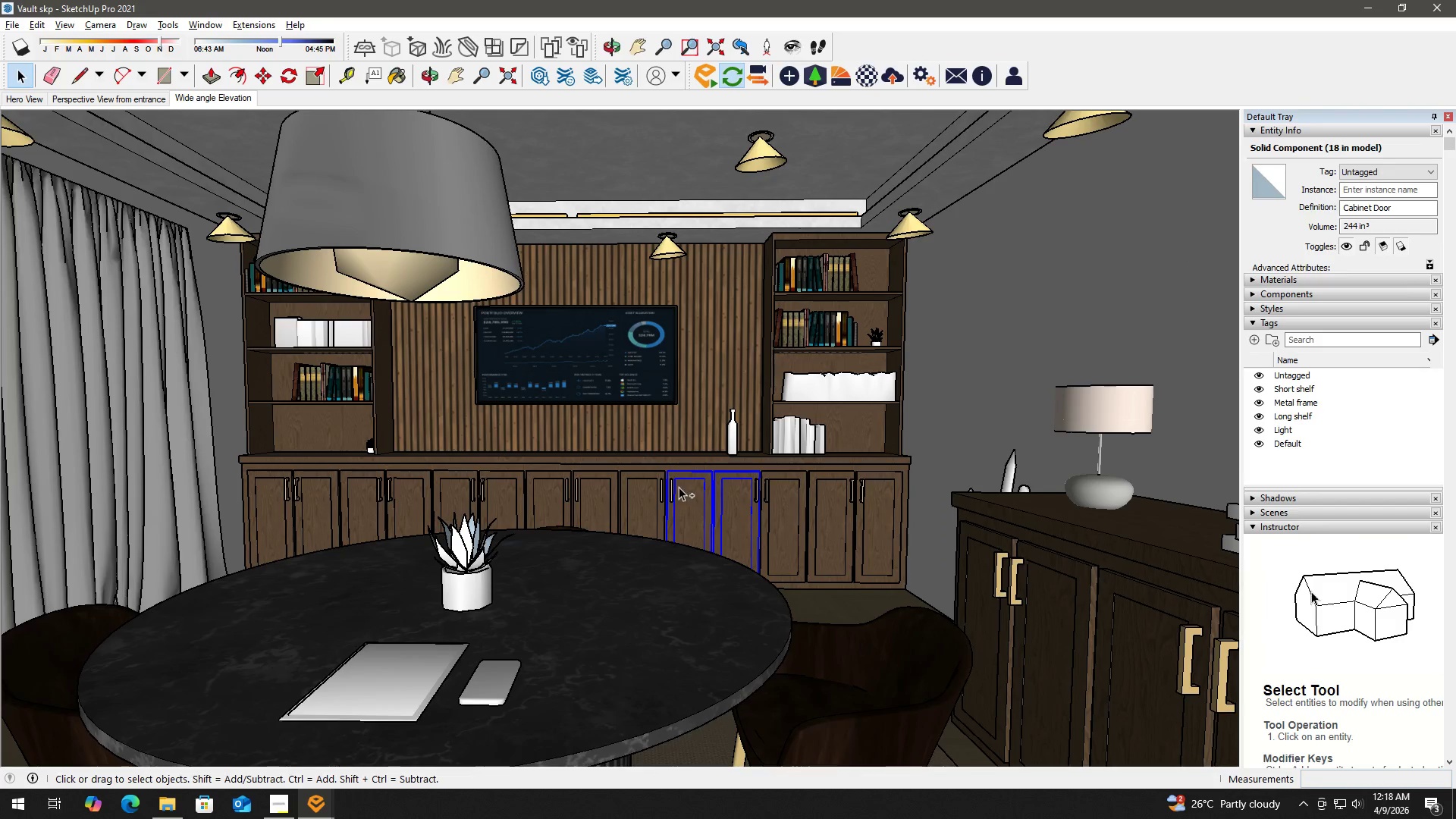 
scroll: coordinate [696, 501], scroll_direction: up, amount: 2.0
 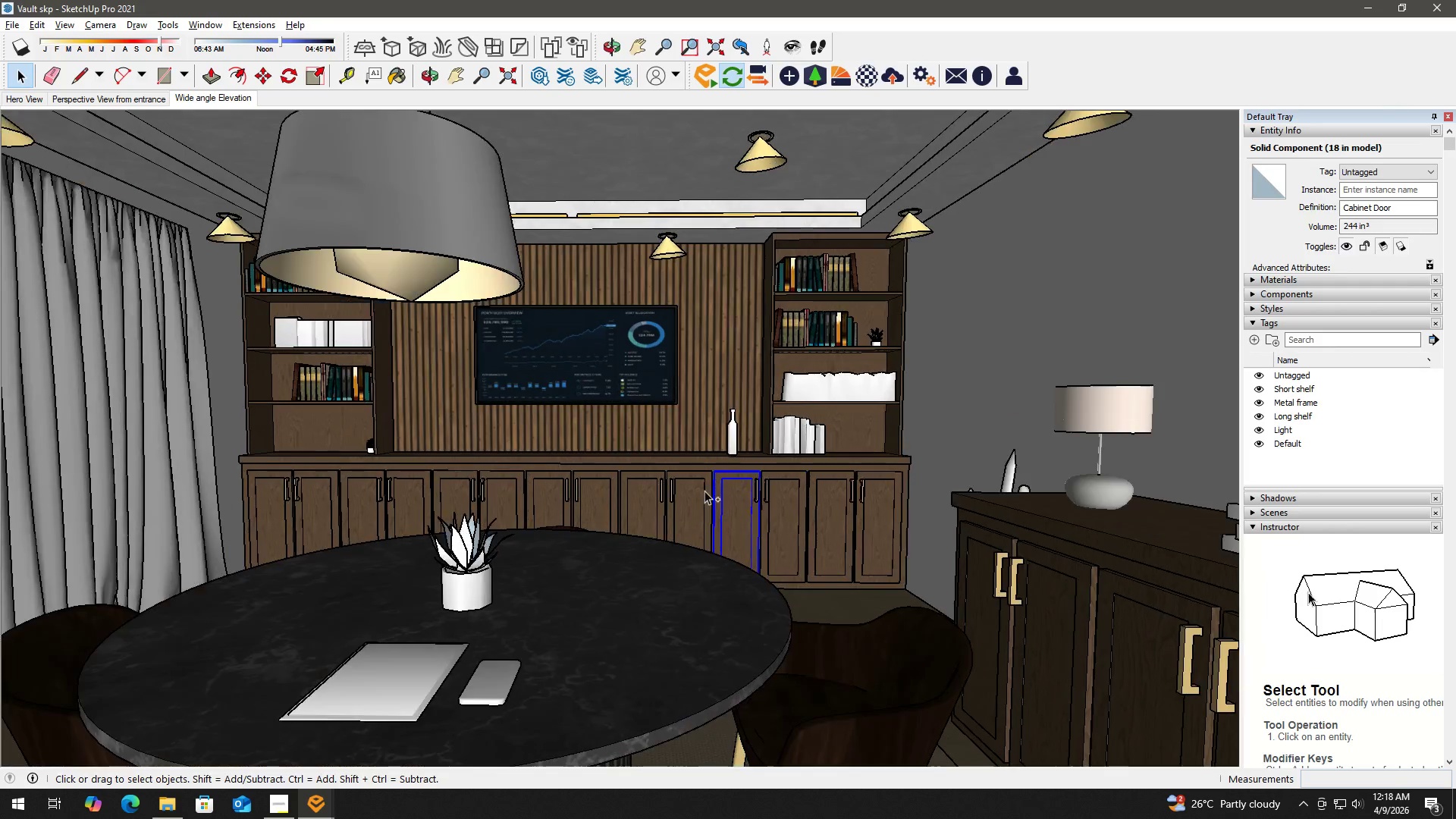 
left_click([672, 487])
 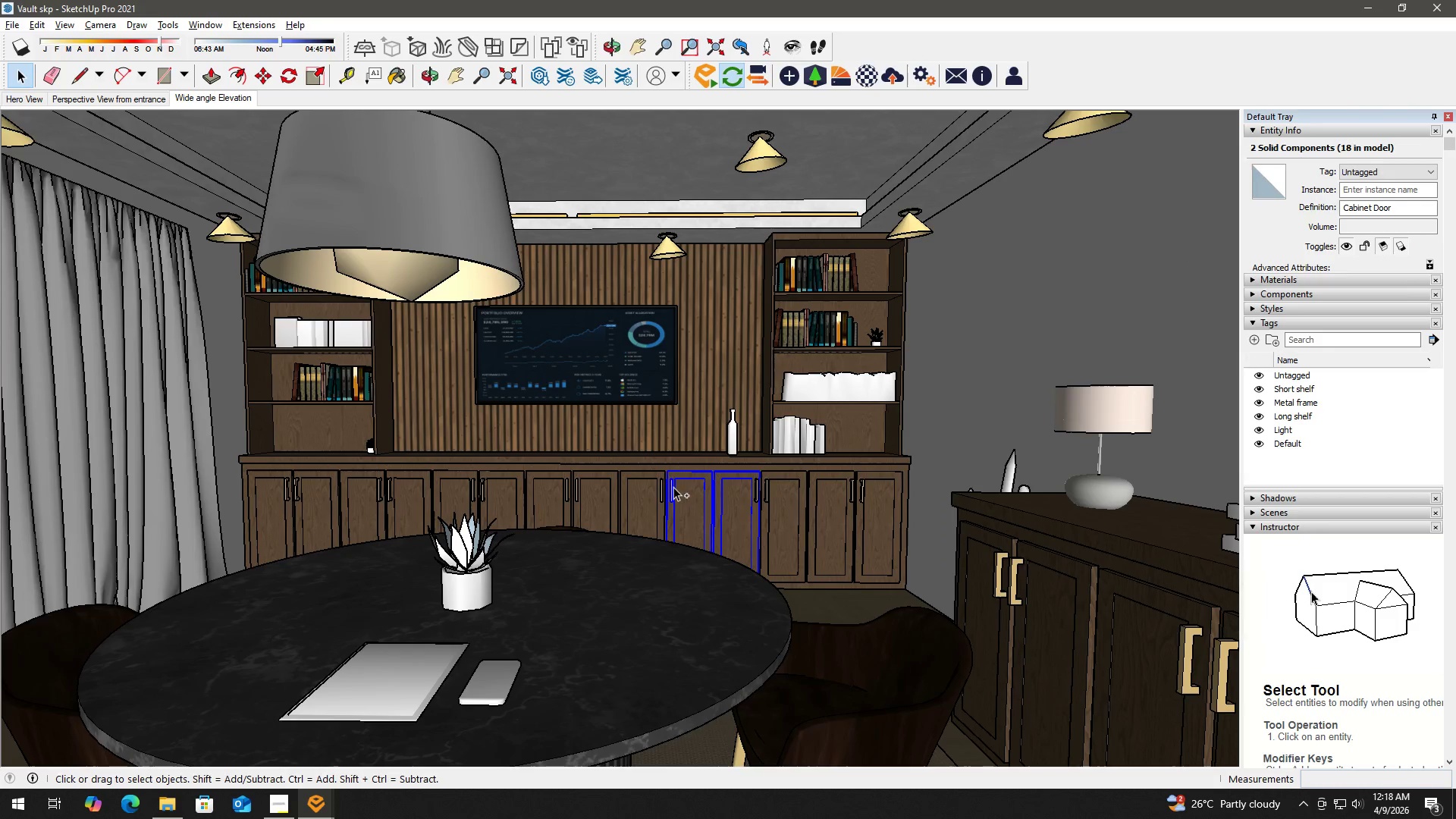 
hold_key(key=ControlLeft, duration=1.5)
left_click([662, 486])
 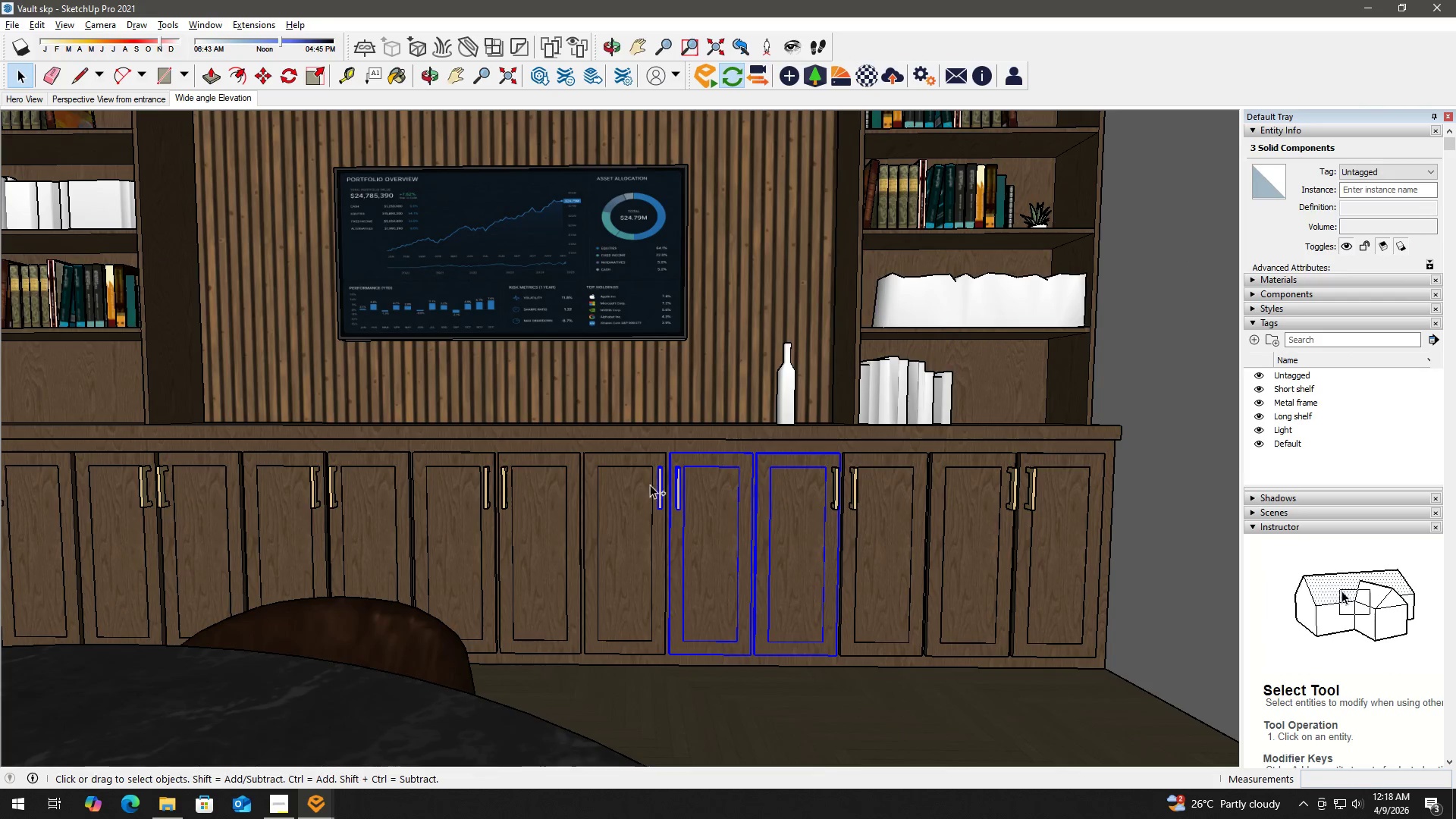 
scroll: coordinate [661, 494], scroll_direction: up, amount: 6.0
 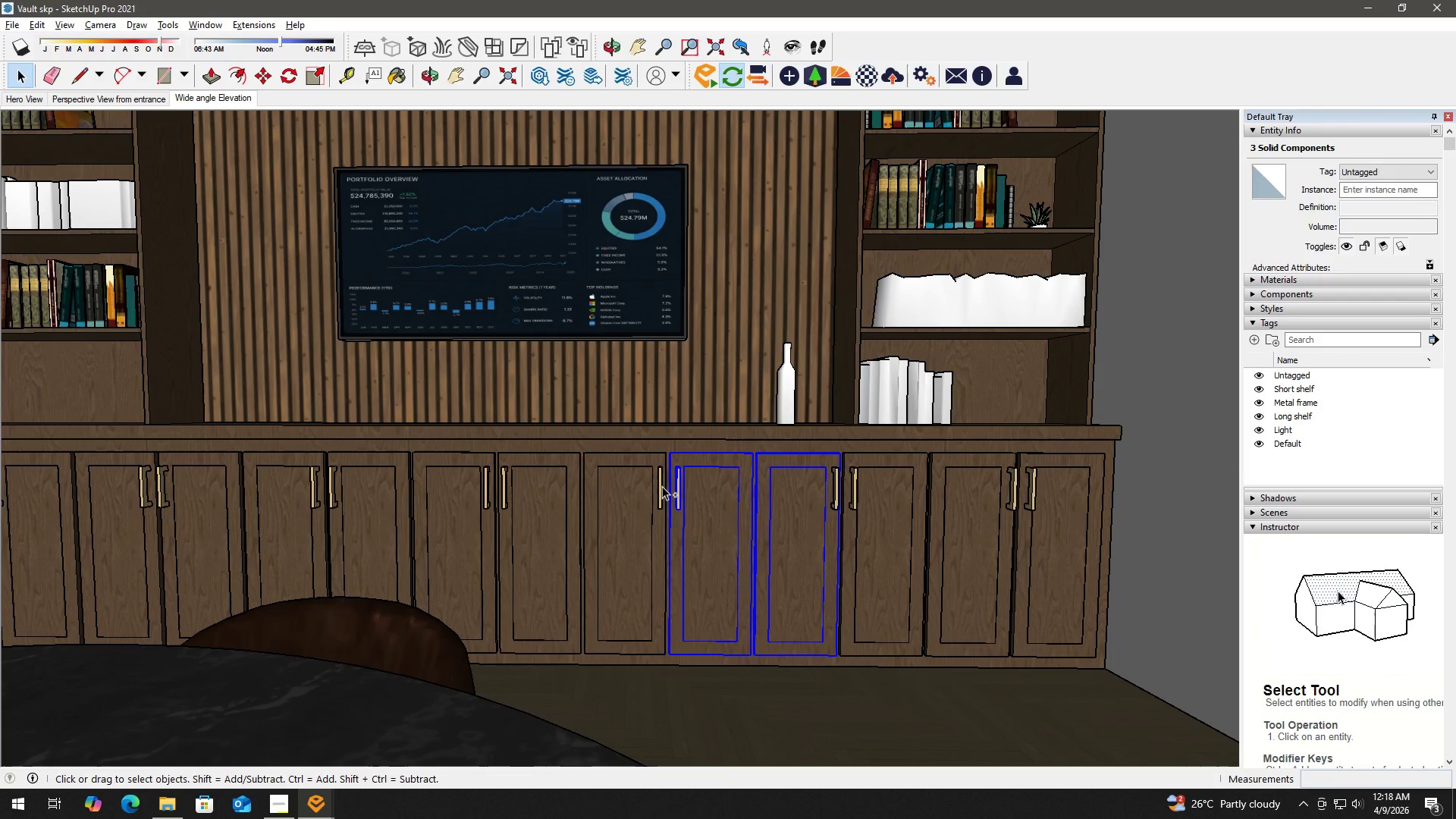 
double_click([645, 482])
 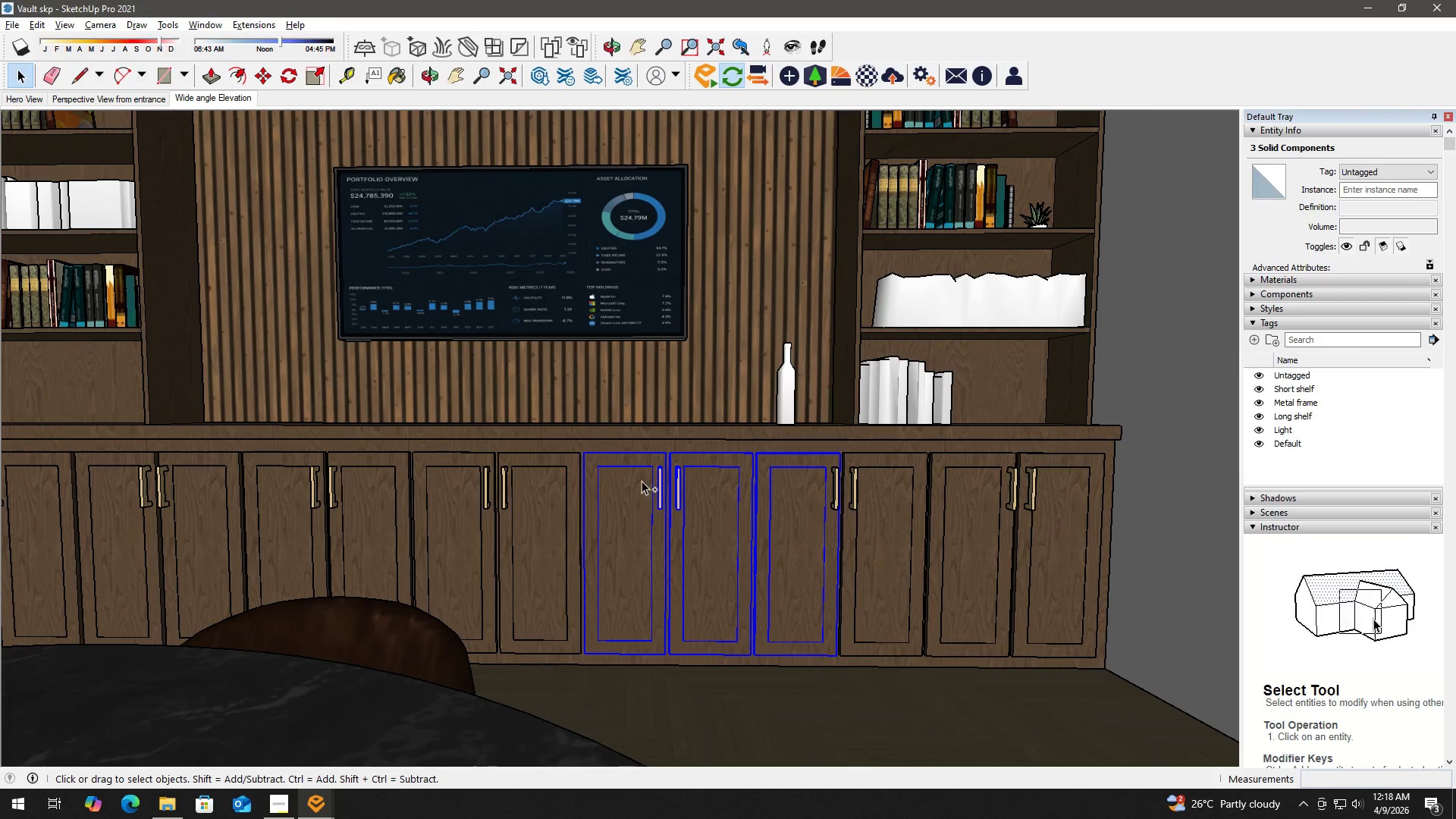 
hold_key(key=ControlLeft, duration=1.51)
left_click([551, 486])
 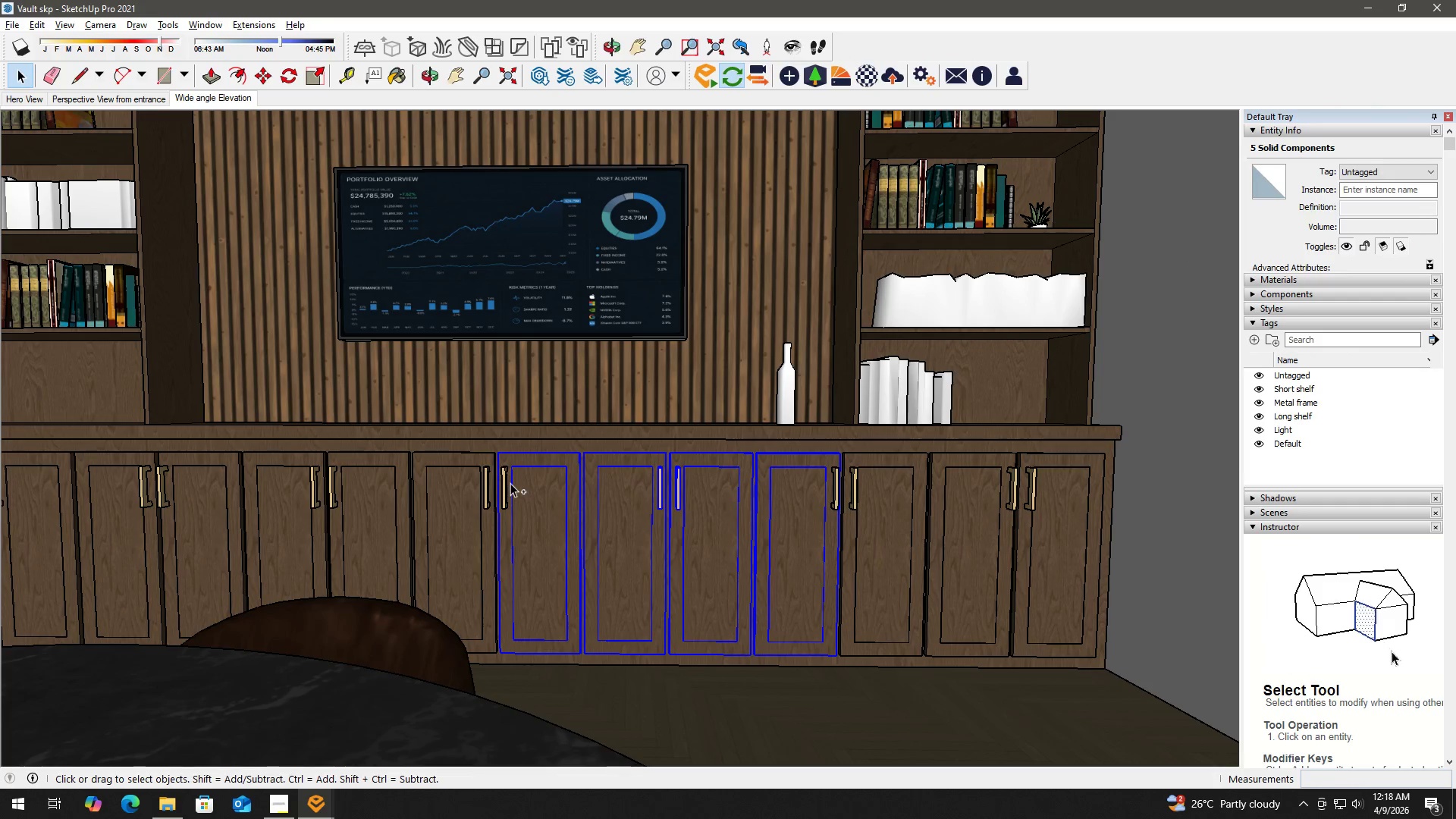 
left_click([506, 482])
 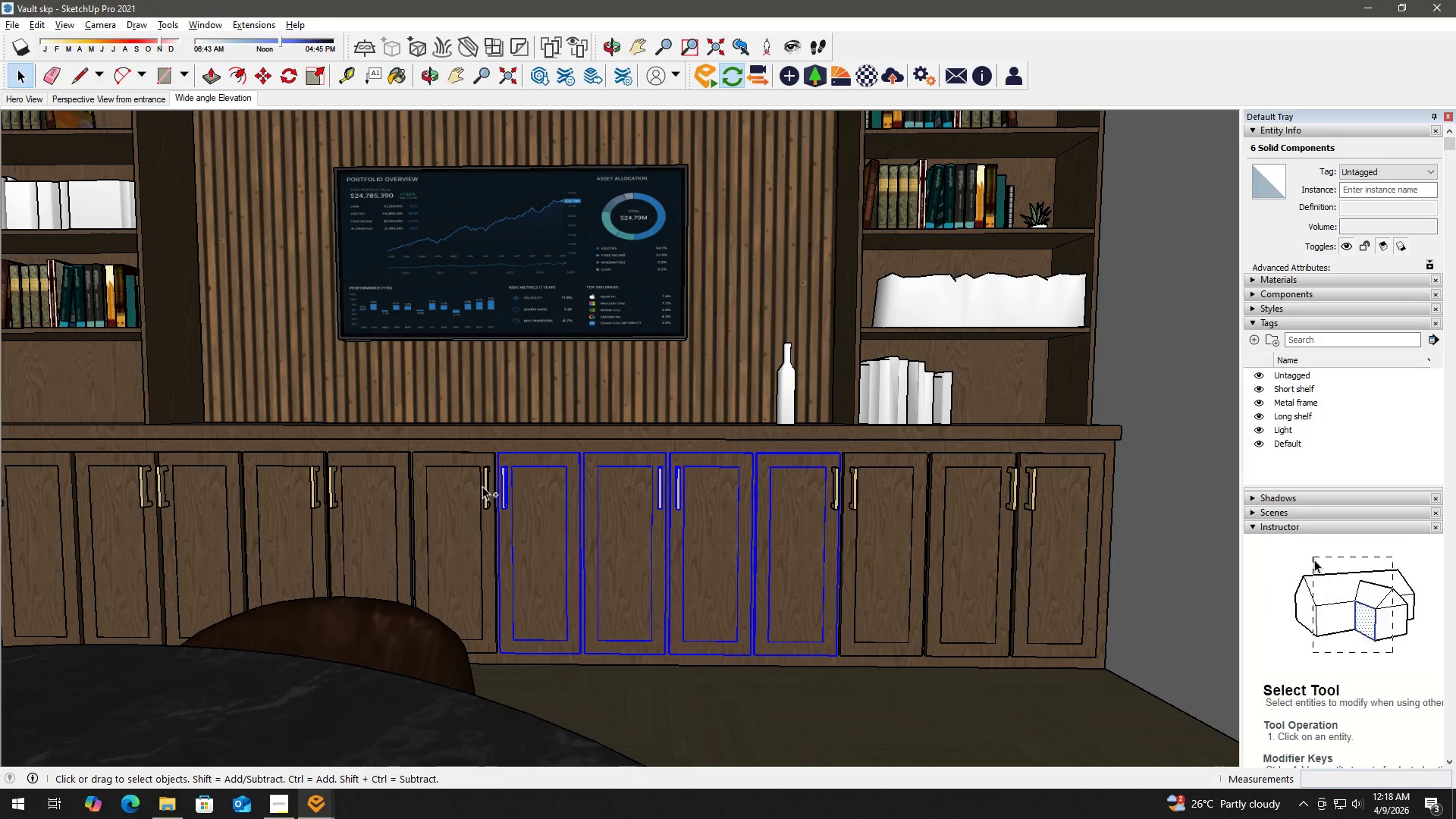 
hold_key(key=ControlLeft, duration=1.52)
double_click([450, 485])
 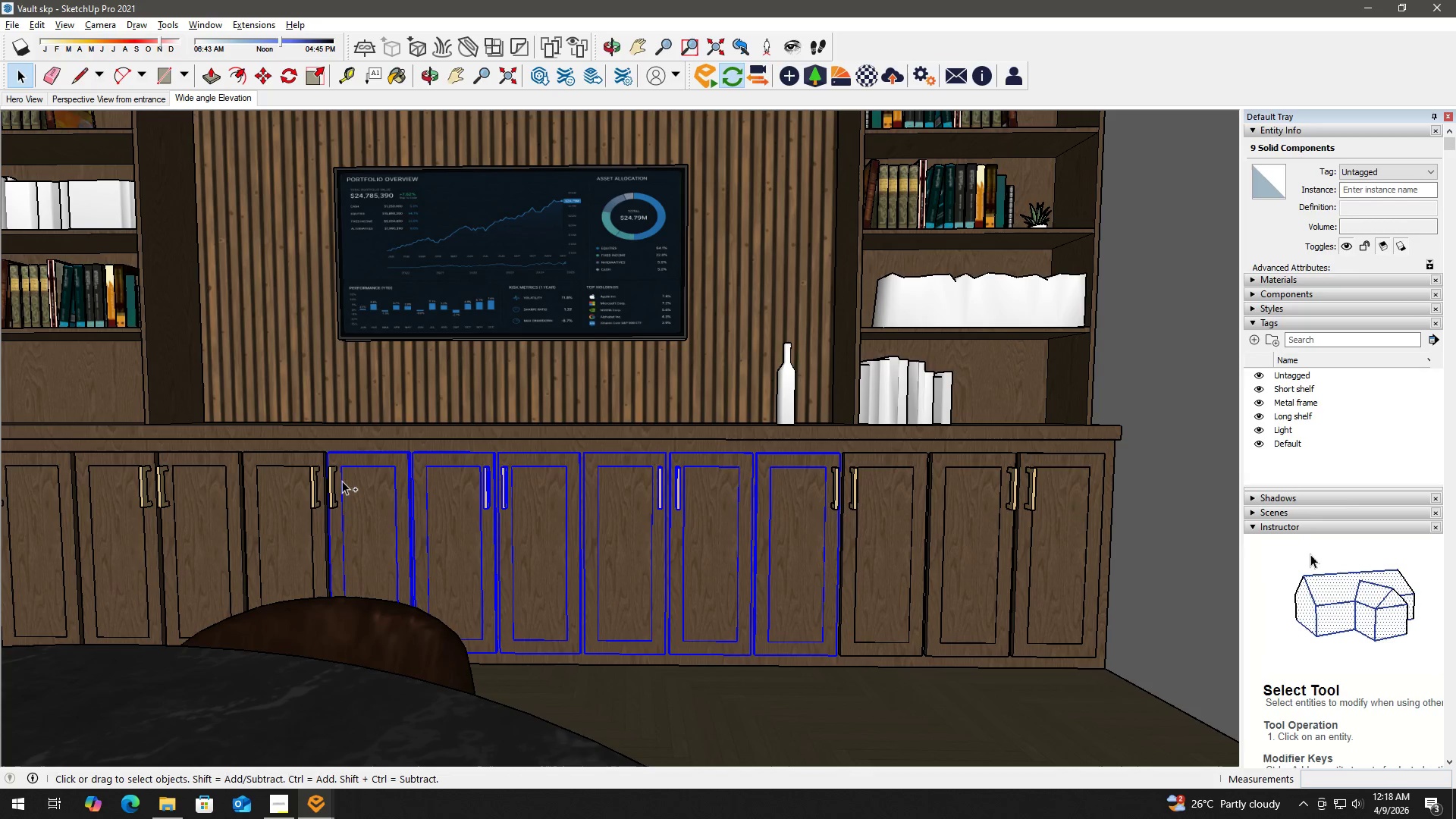 
left_click([335, 481])
 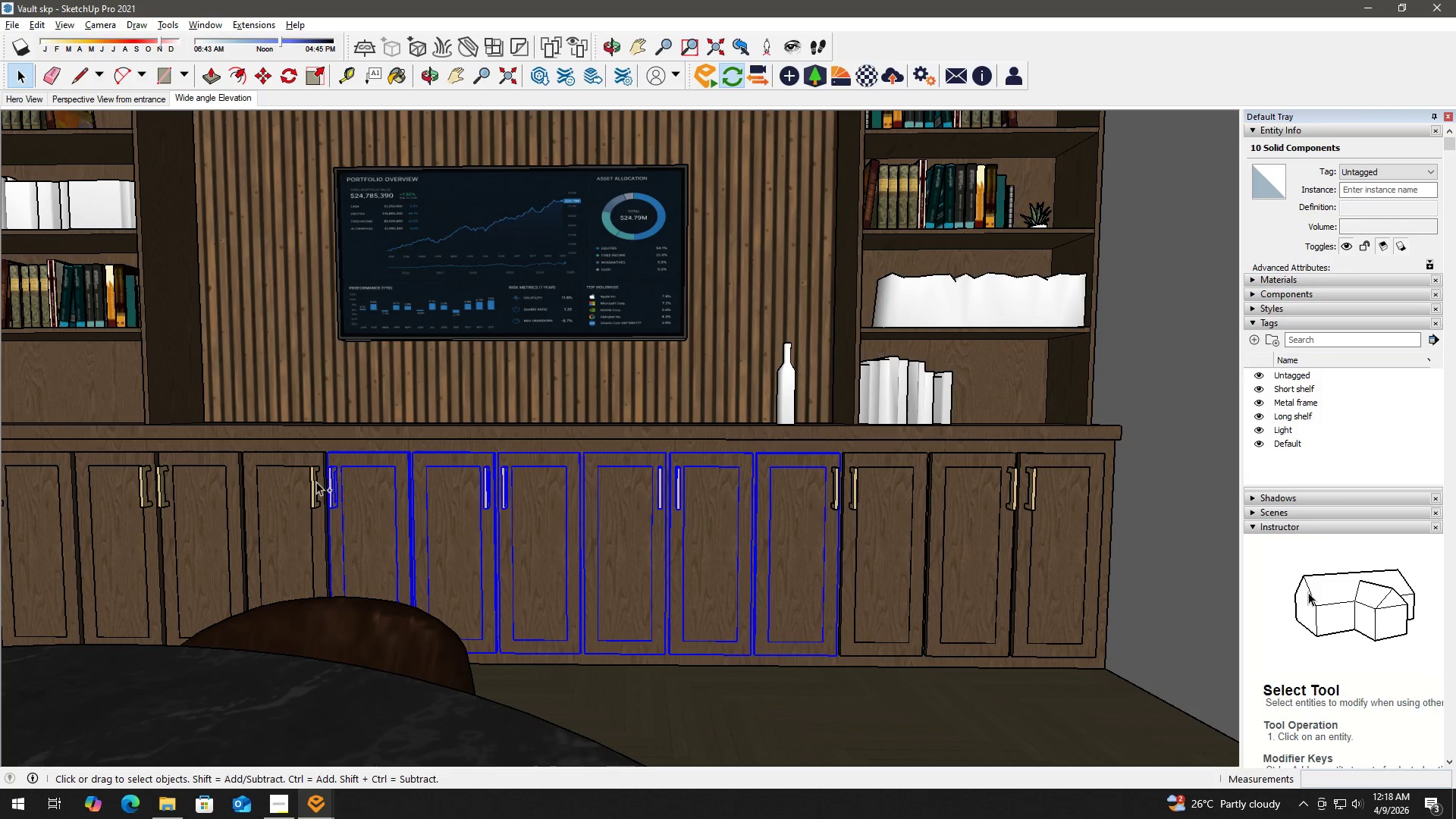 
hold_key(key=ControlLeft, duration=0.8)
double_click([316, 482])
 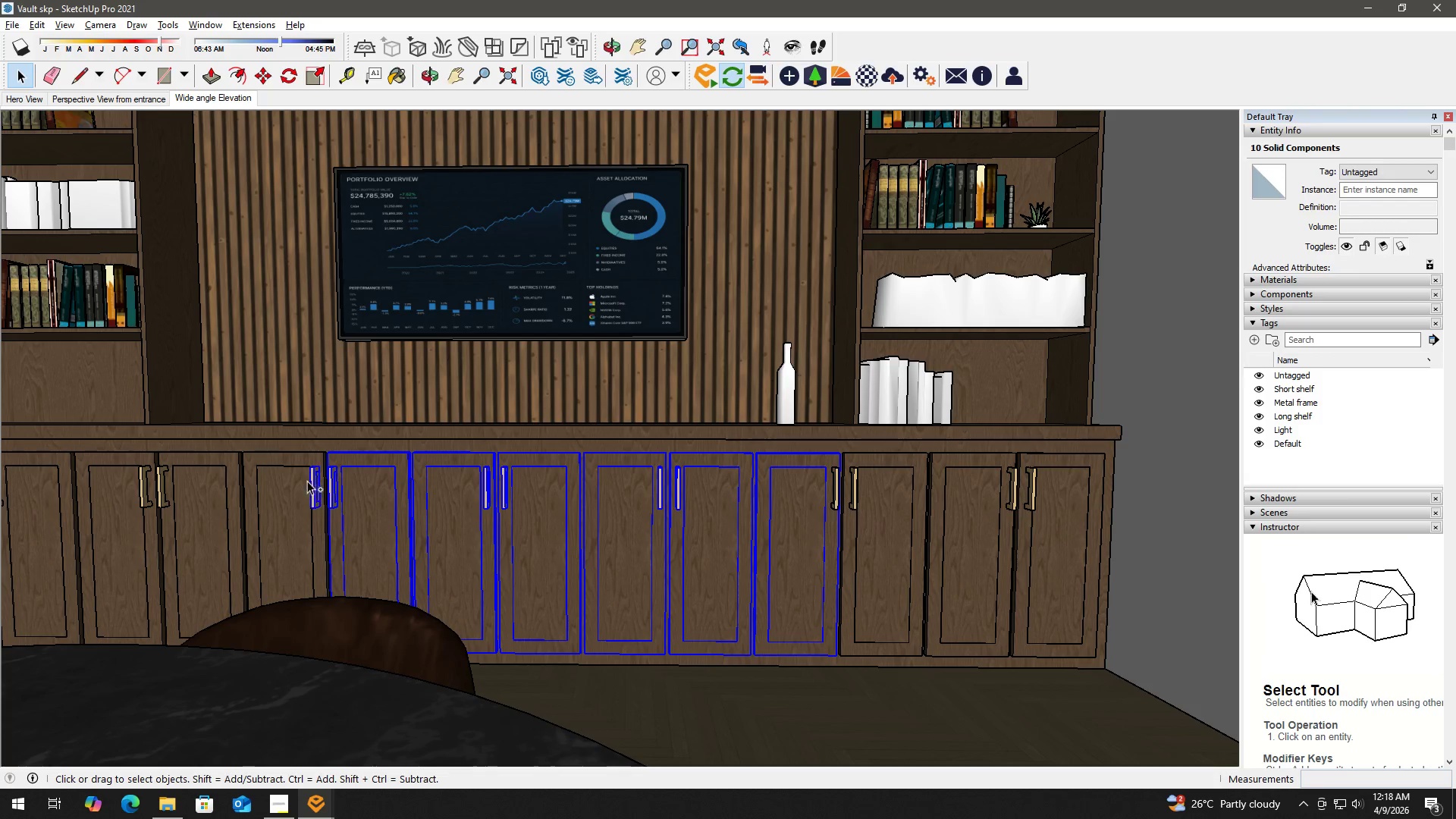 
triple_click([293, 477])
 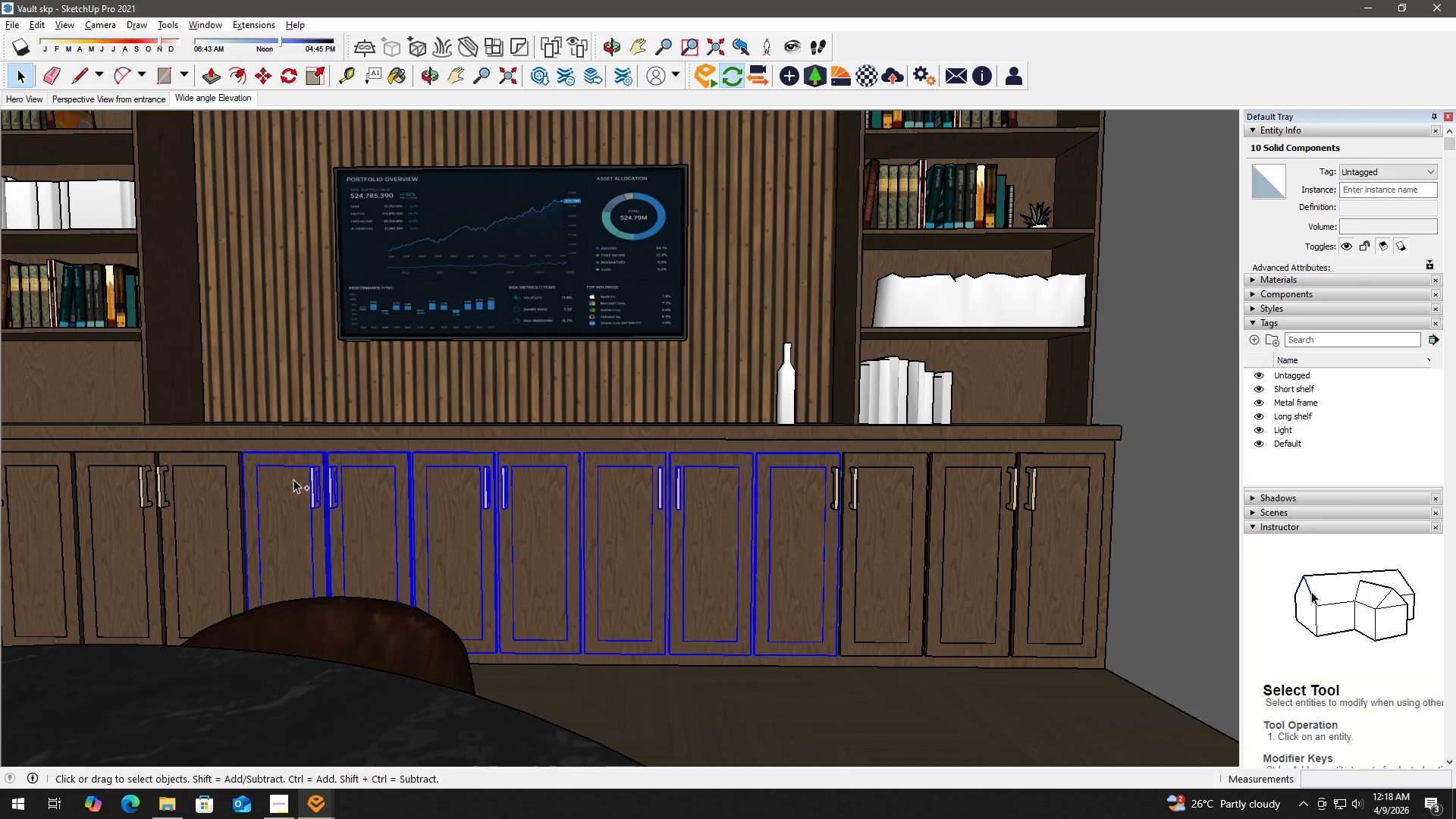 
hold_key(key=ControlLeft, duration=1.66)
 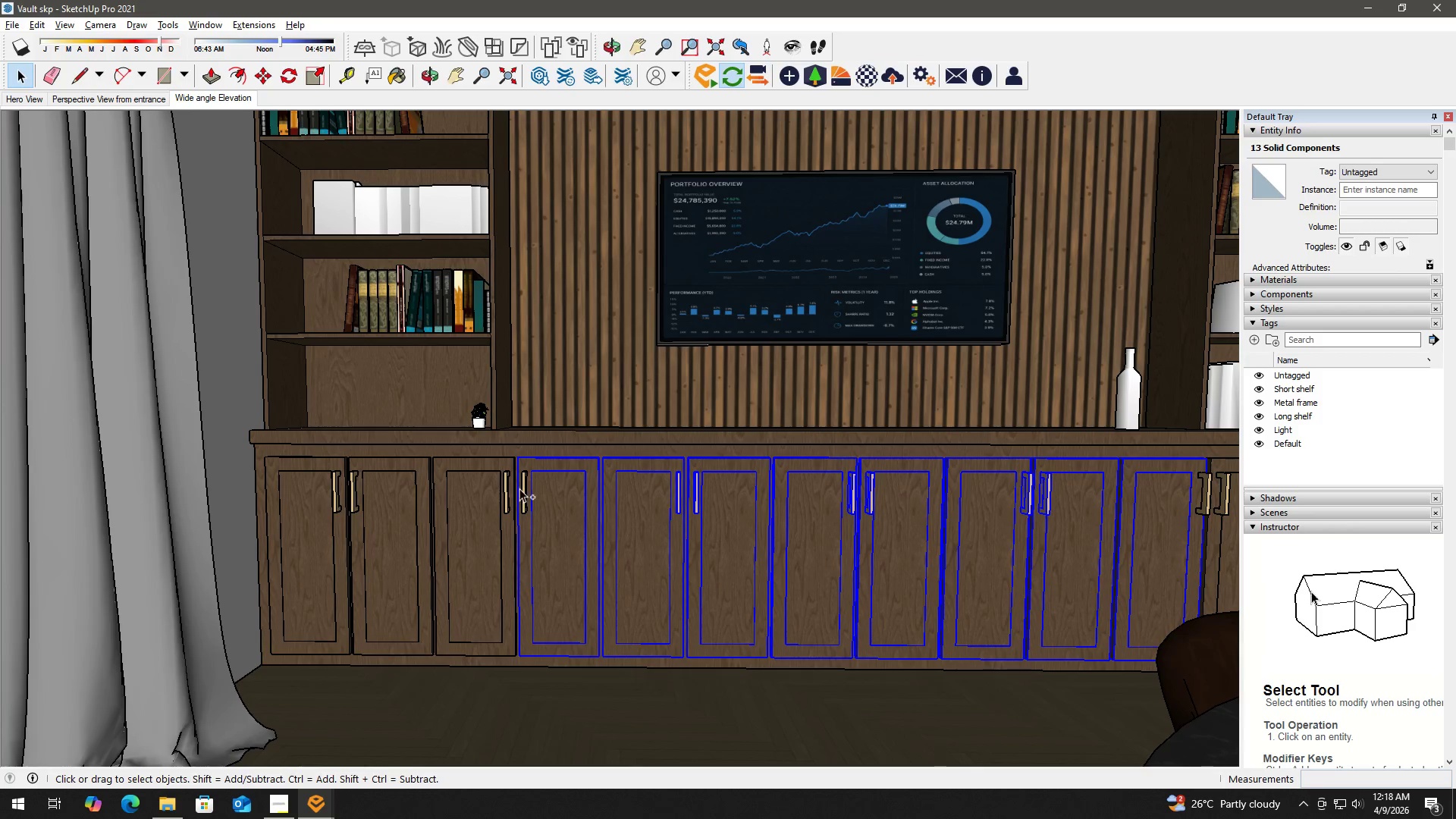 
key(H)
 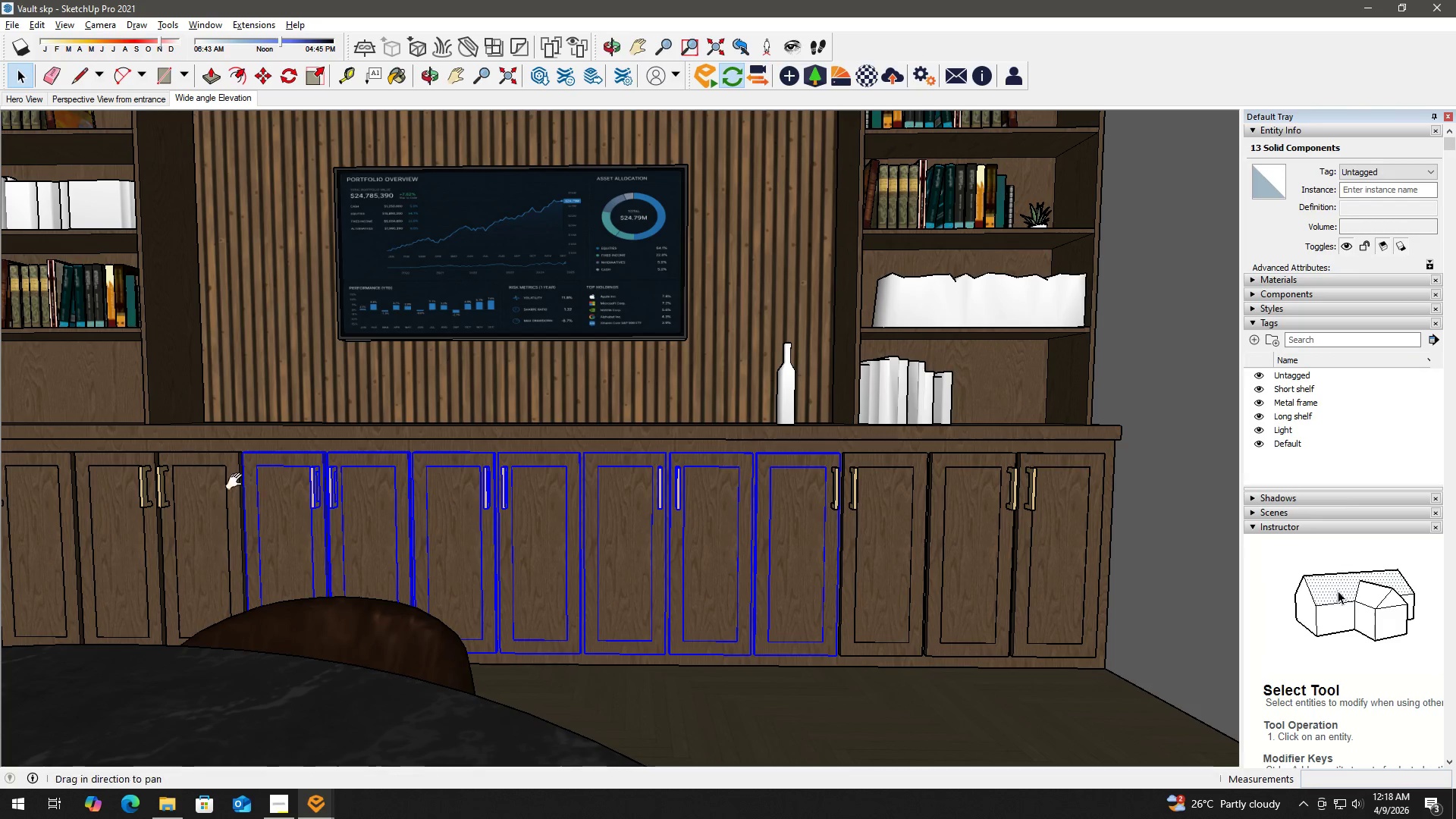 
left_click_drag(start_coordinate=[243, 484], to_coordinate=[603, 489])
 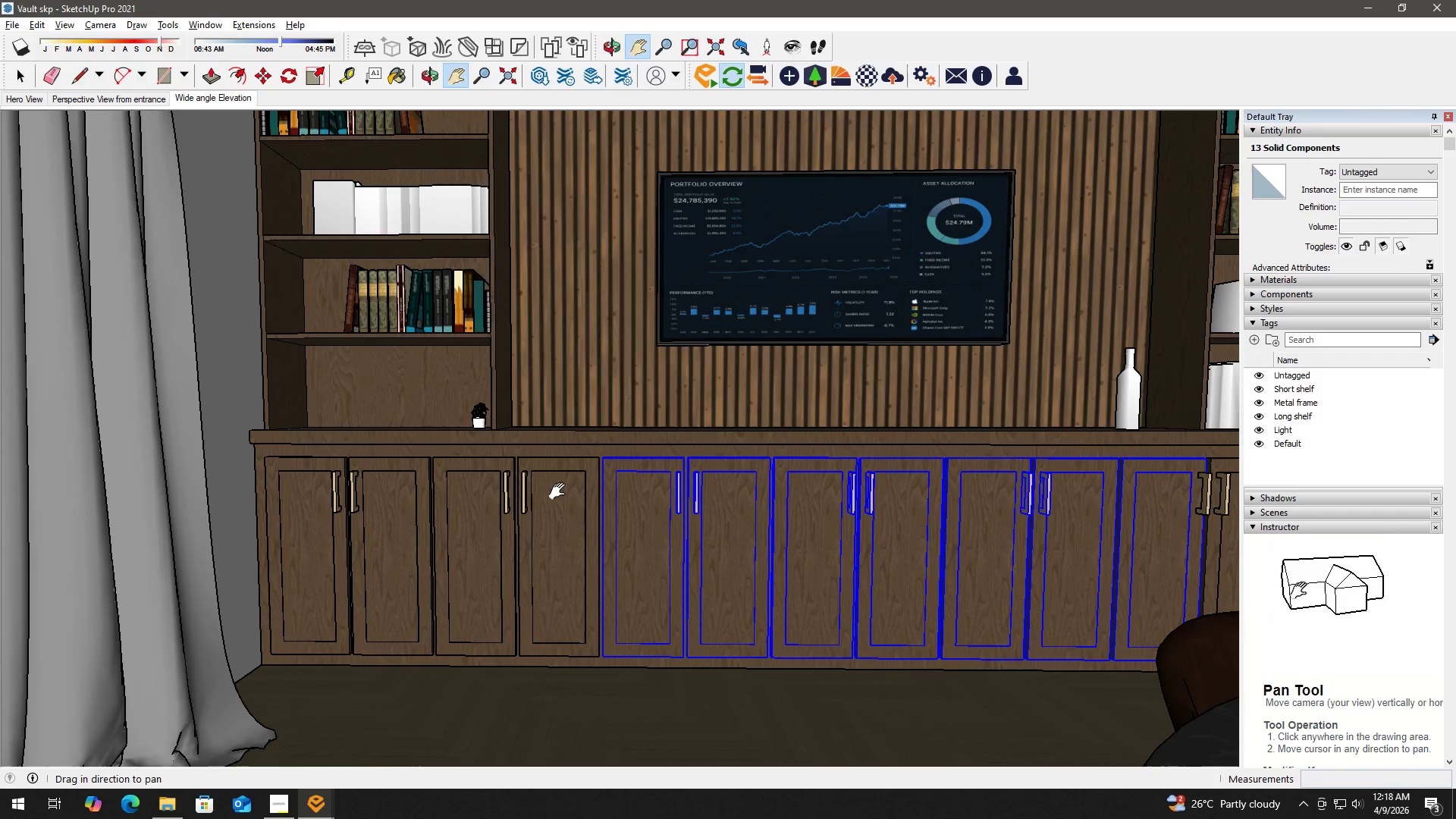 
key(Space)
 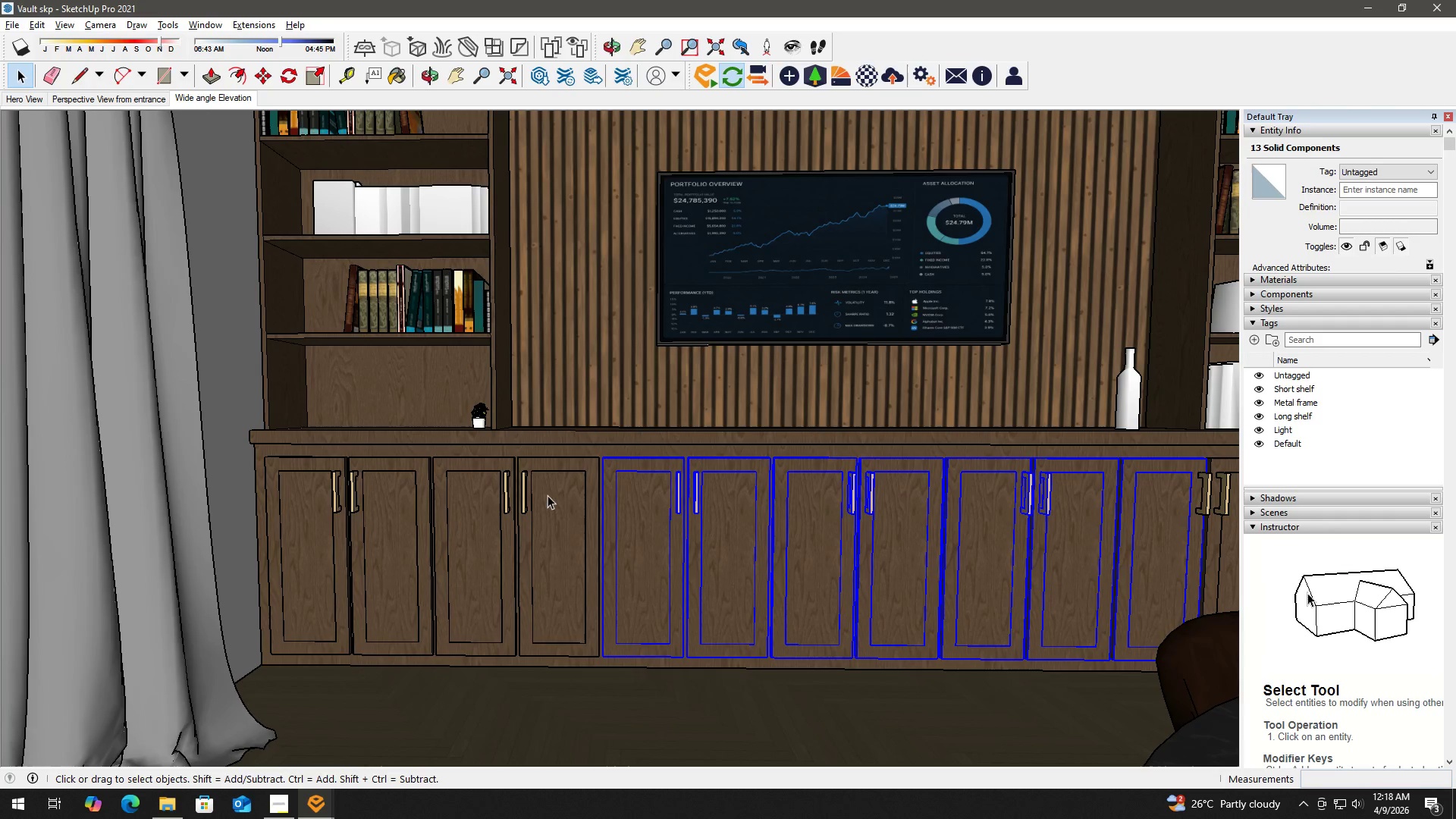 
hold_key(key=ControlLeft, duration=1.5)
left_click([551, 495])
 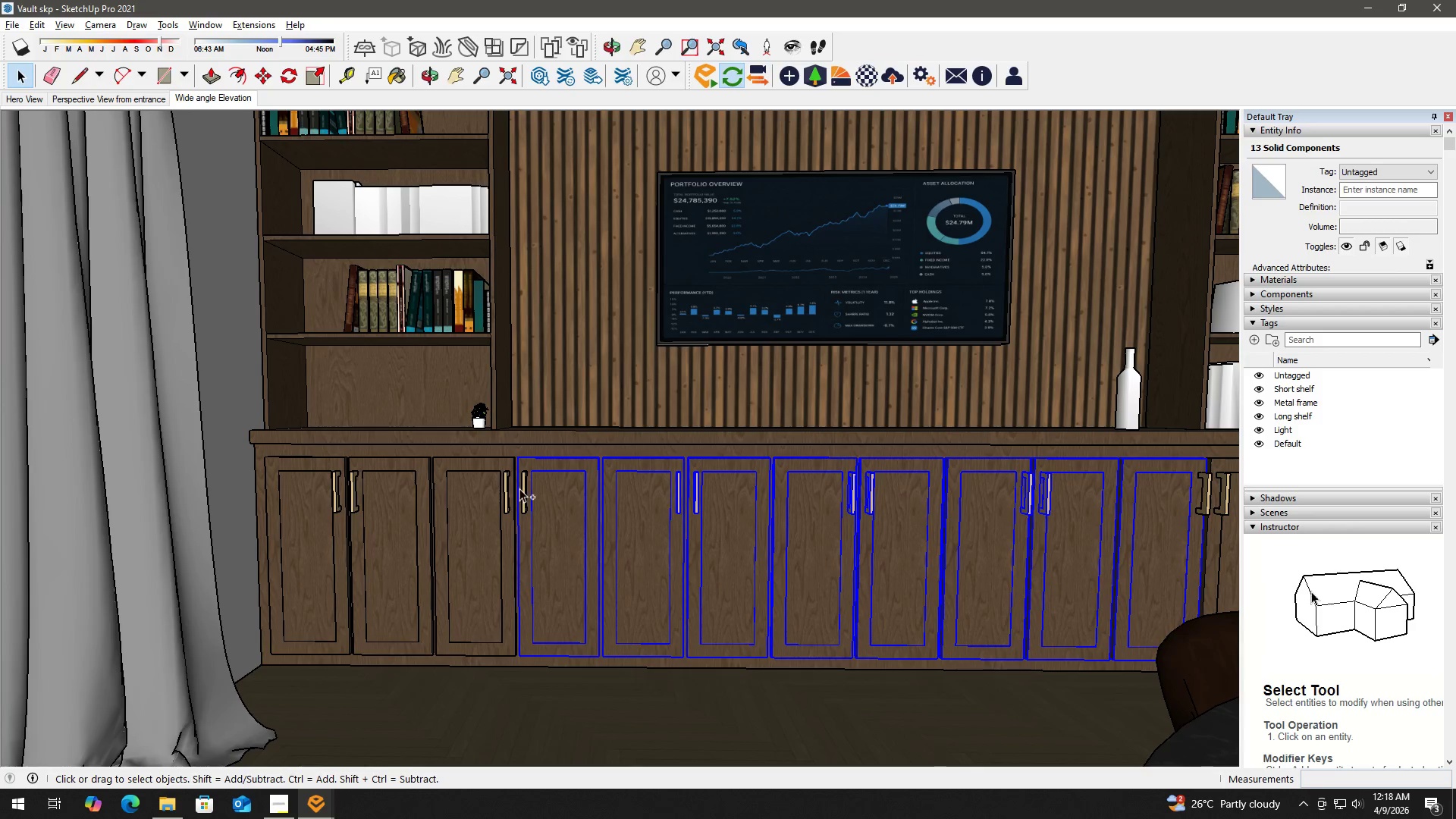 
left_click([524, 491])
 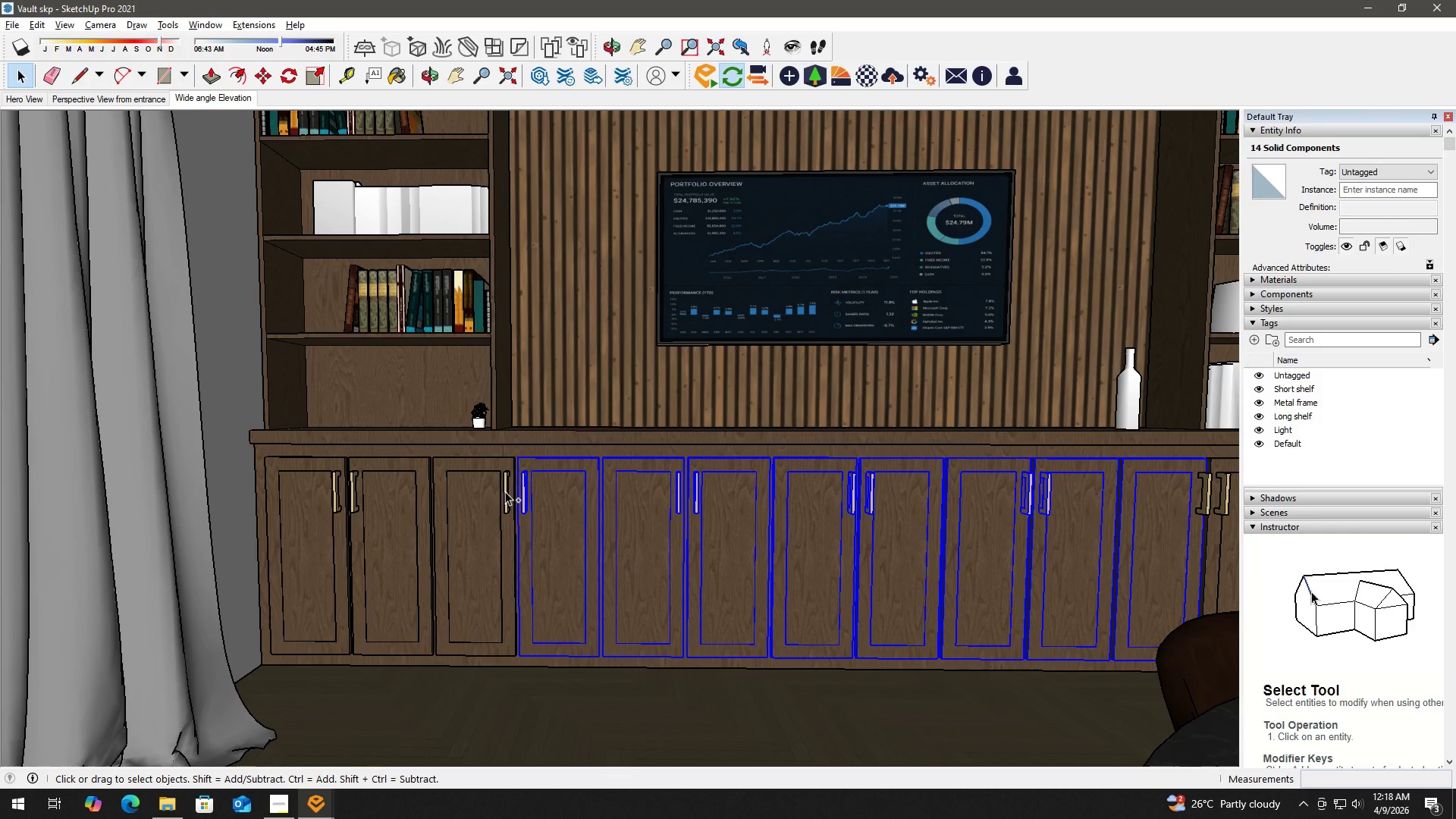 
double_click([505, 491])
 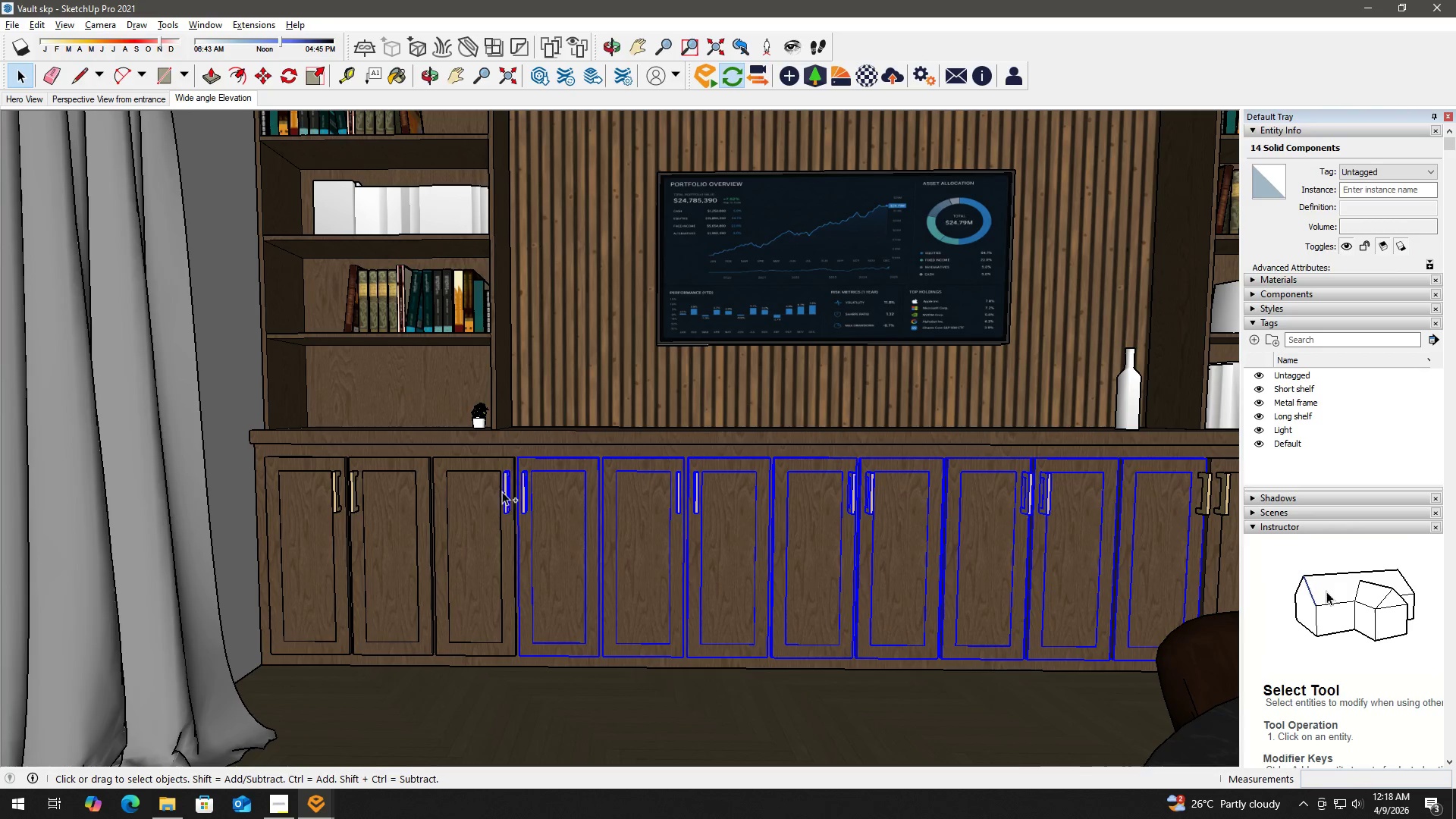 
triple_click([480, 488])
 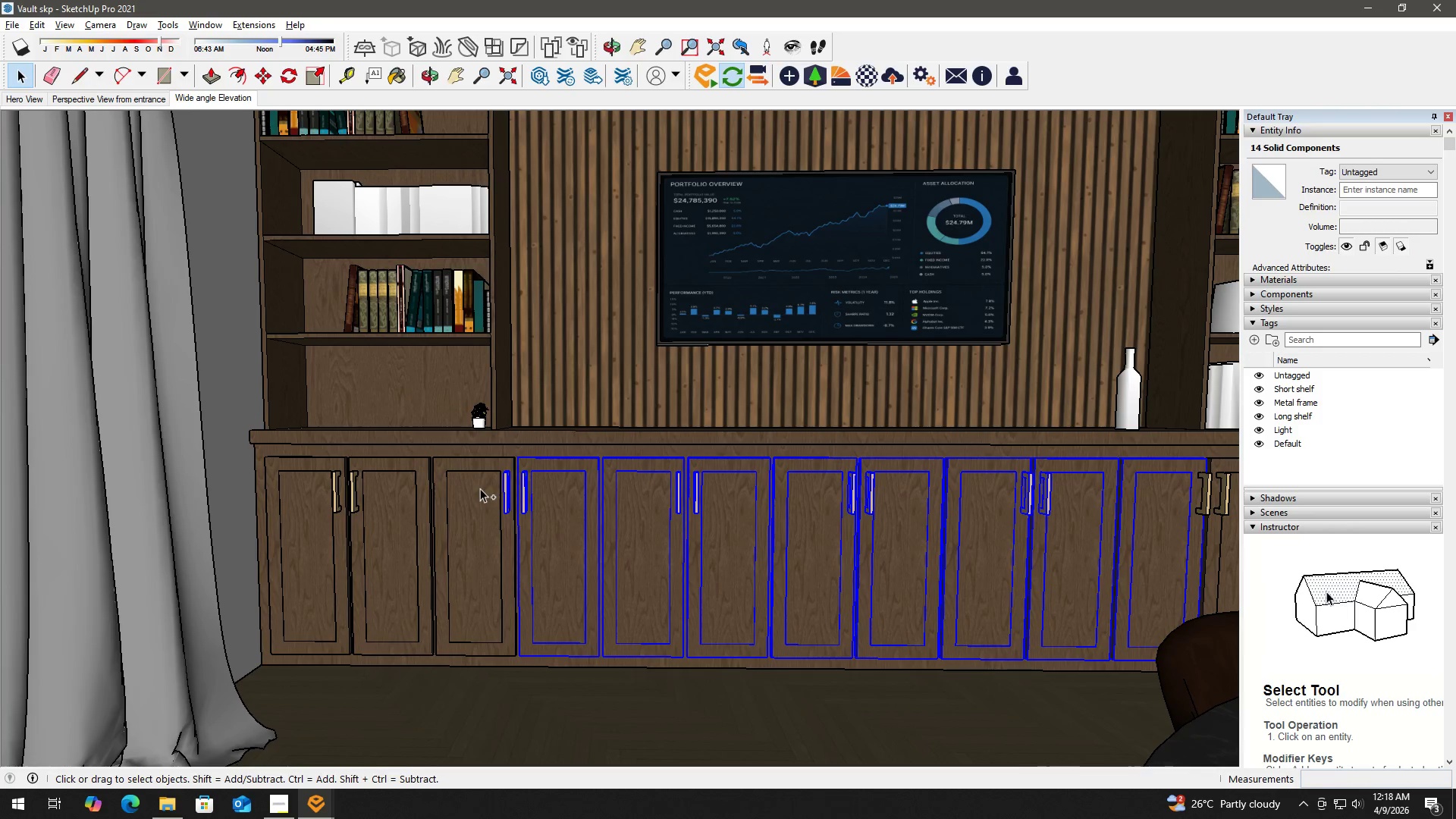 
hold_key(key=ControlLeft, duration=1.5)
triple_click([397, 494])
 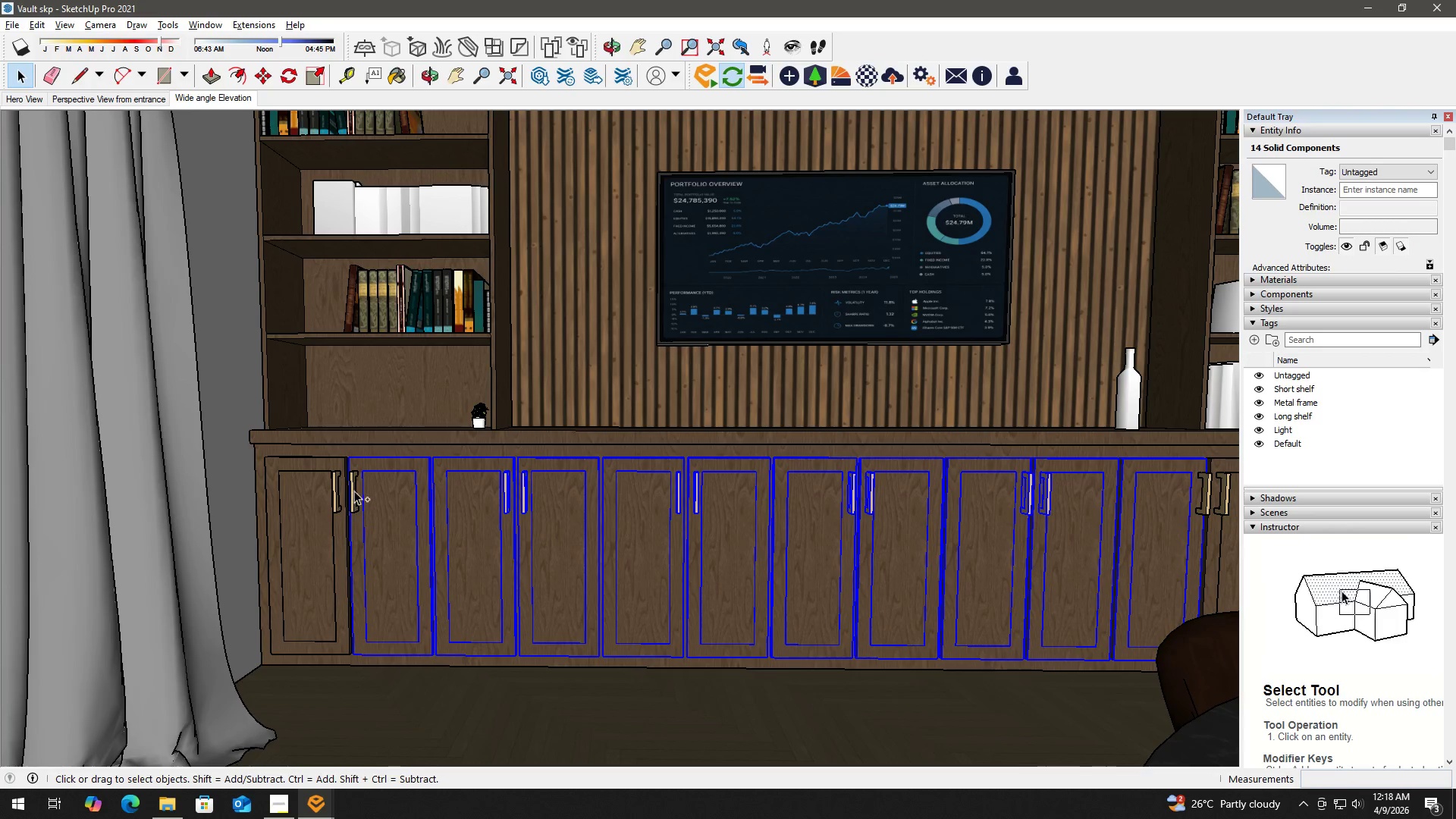 
triple_click([353, 490])
 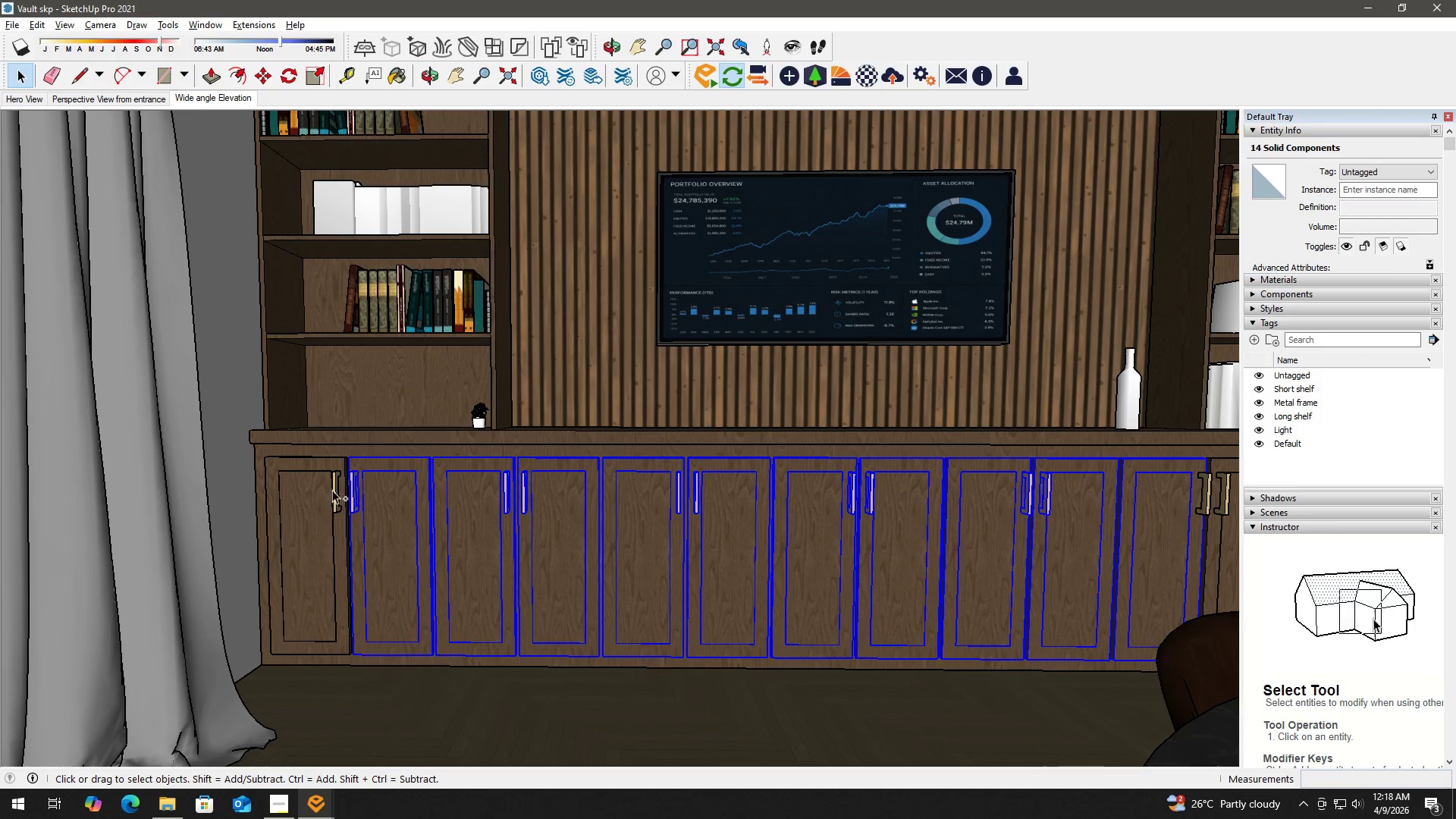 
triple_click([329, 490])
 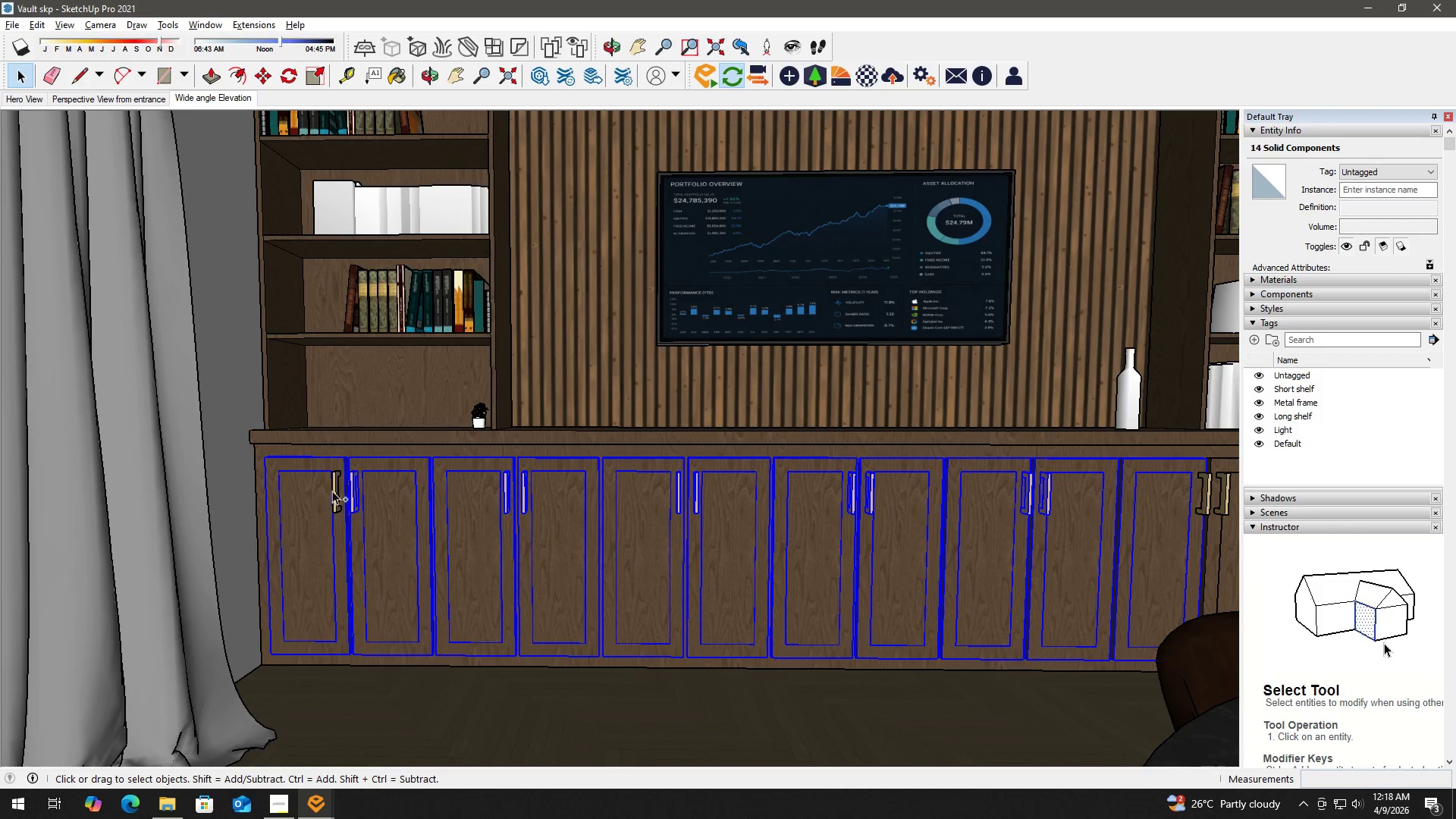 
hold_key(key=ControlLeft, duration=1.09)
left_click([336, 491])
 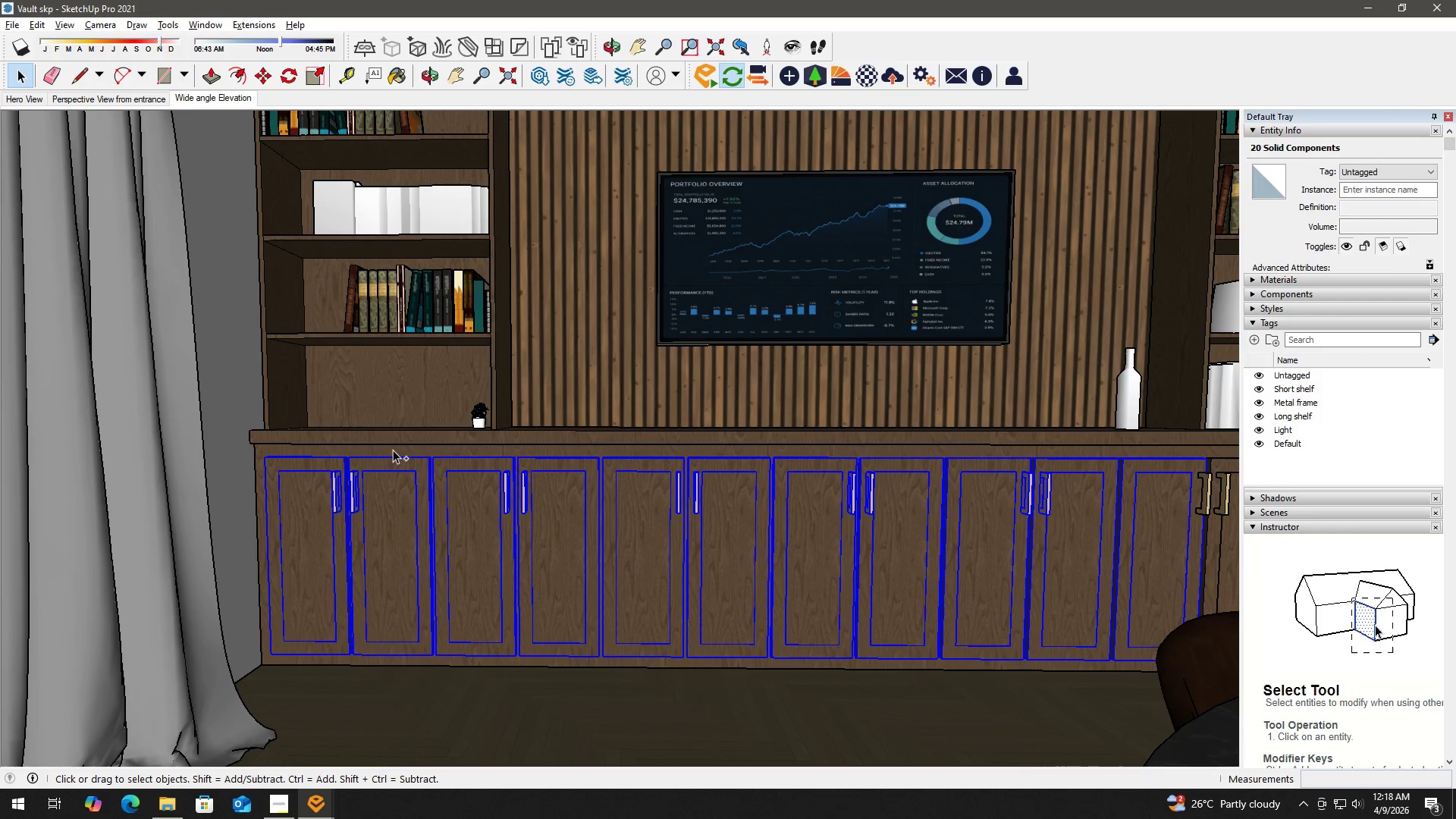 
left_click([394, 448])
 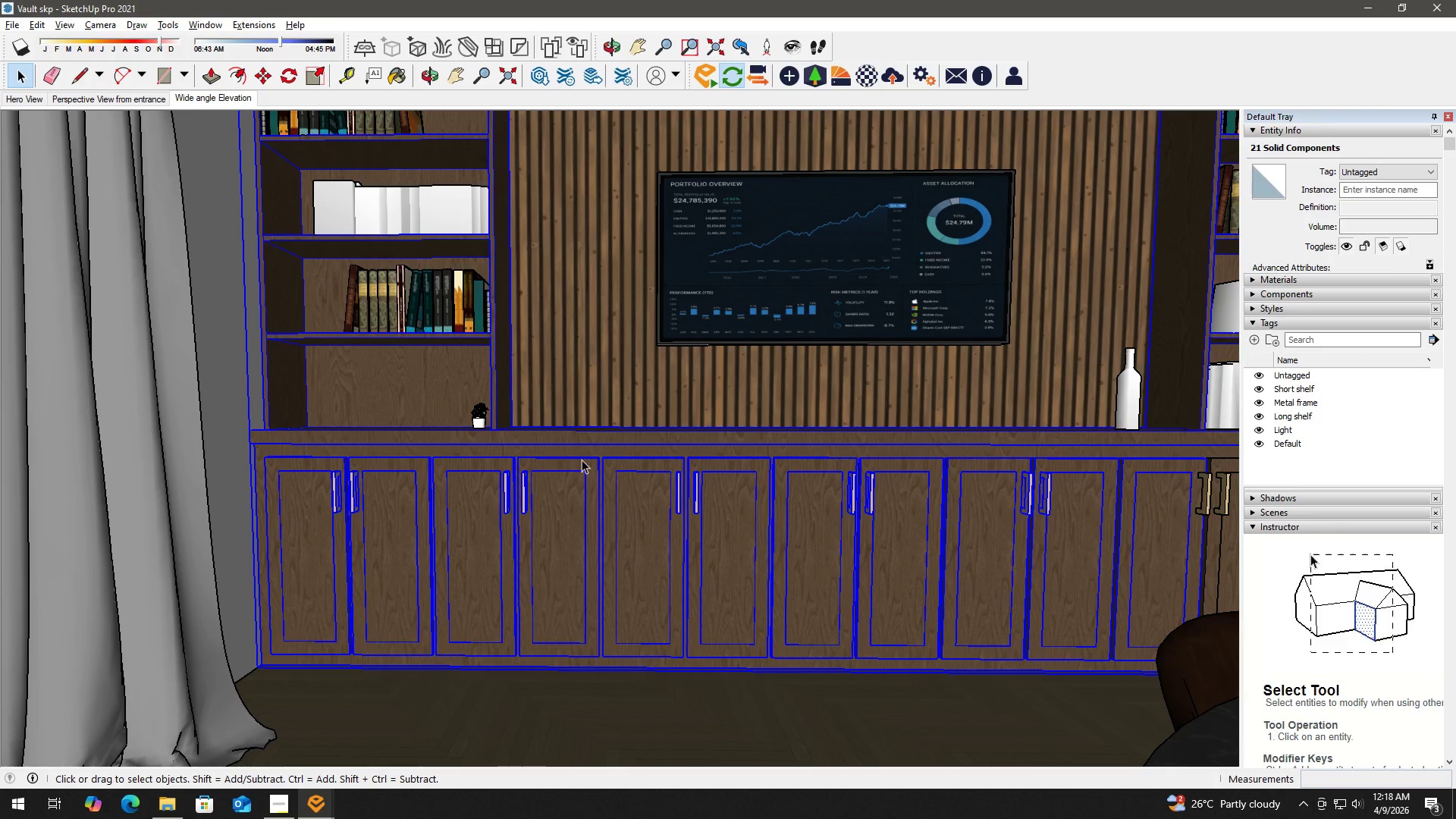 
left_click_drag(start_coordinate=[775, 488], to_coordinate=[200, 485])
 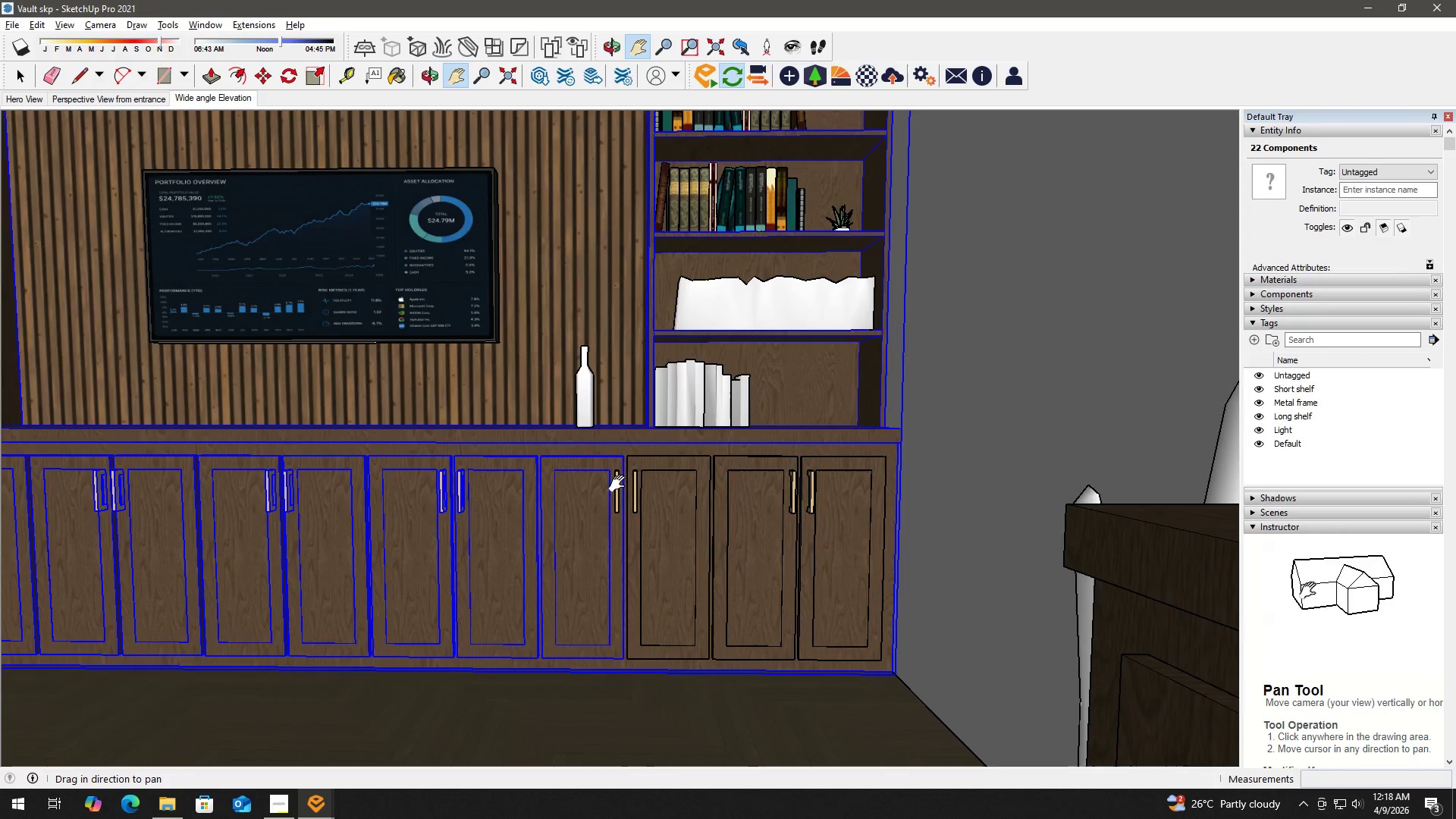 
left_click_drag(start_coordinate=[620, 484], to_coordinate=[493, 491])
 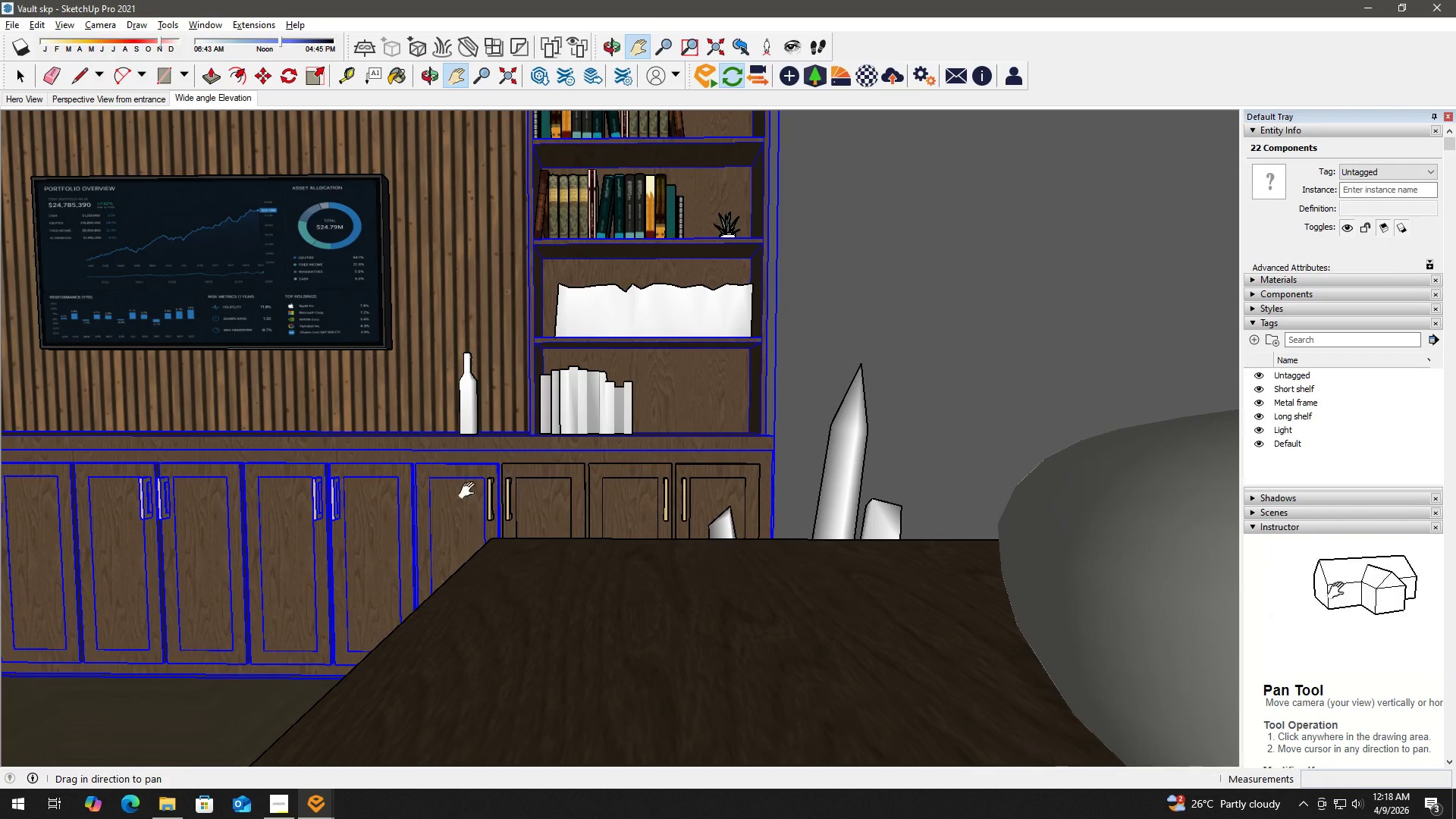 
key(Space)
 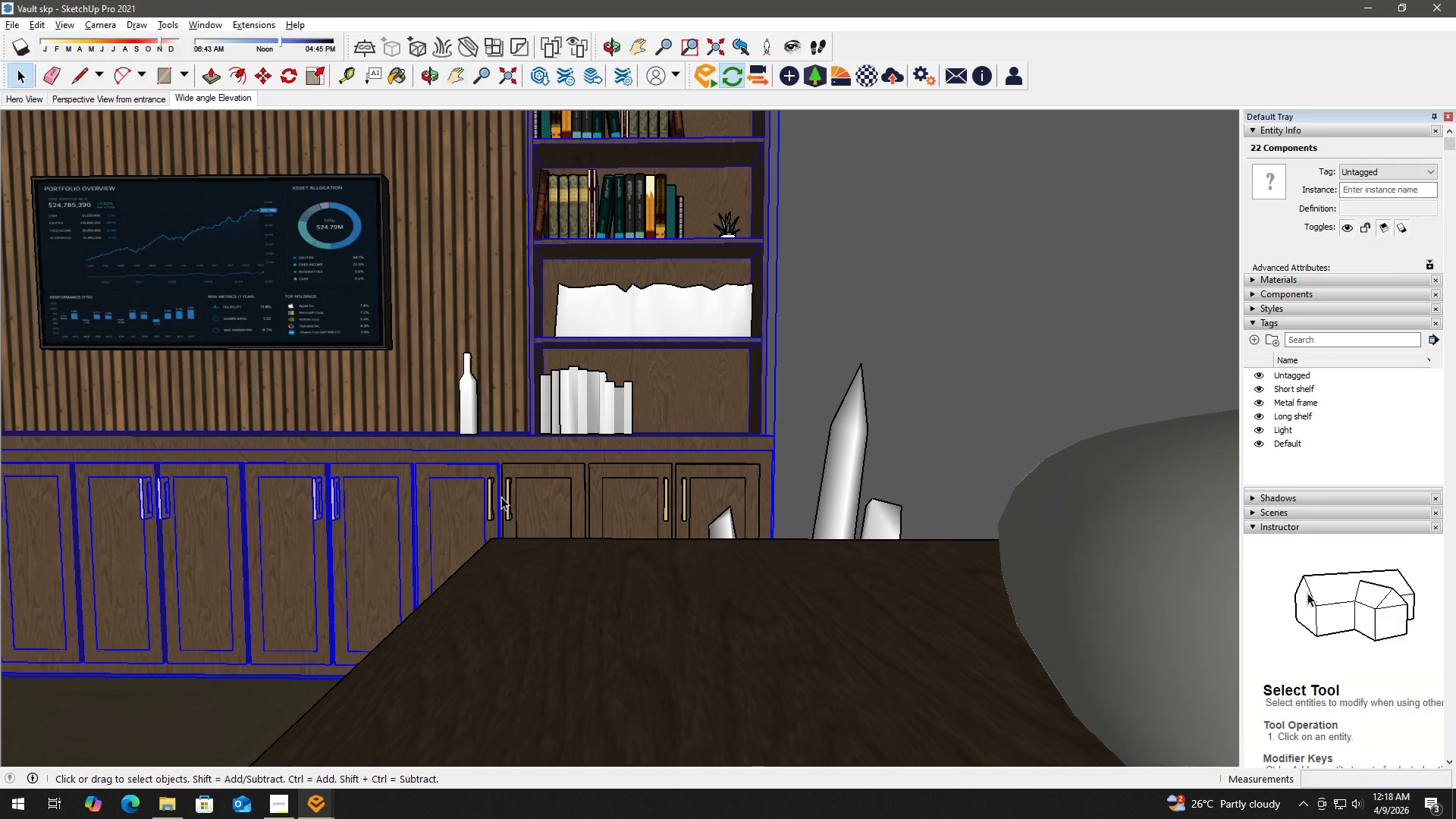 
hold_key(key=ControlLeft, duration=1.5)
left_click([509, 495])
 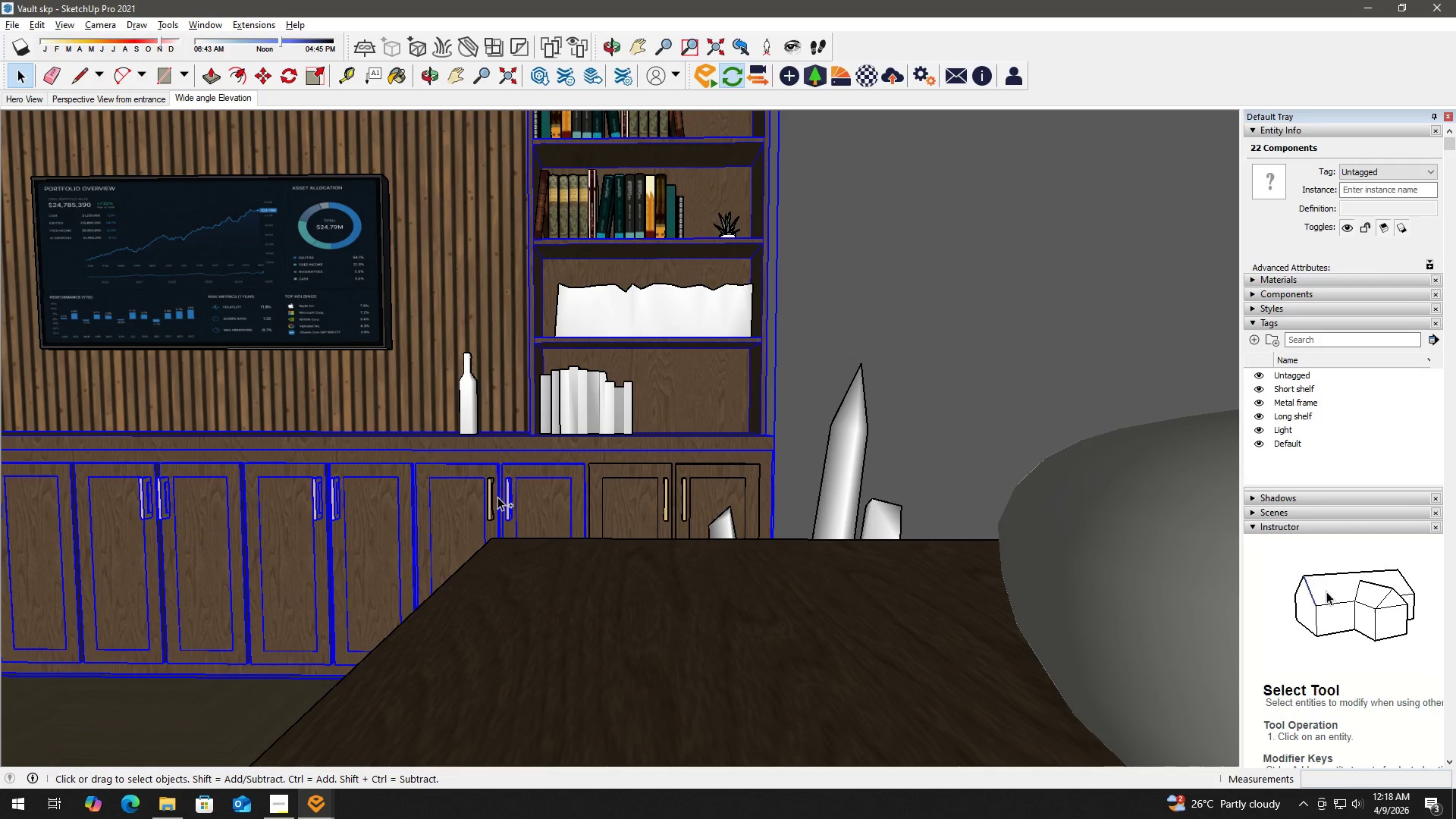 
left_click([494, 494])
 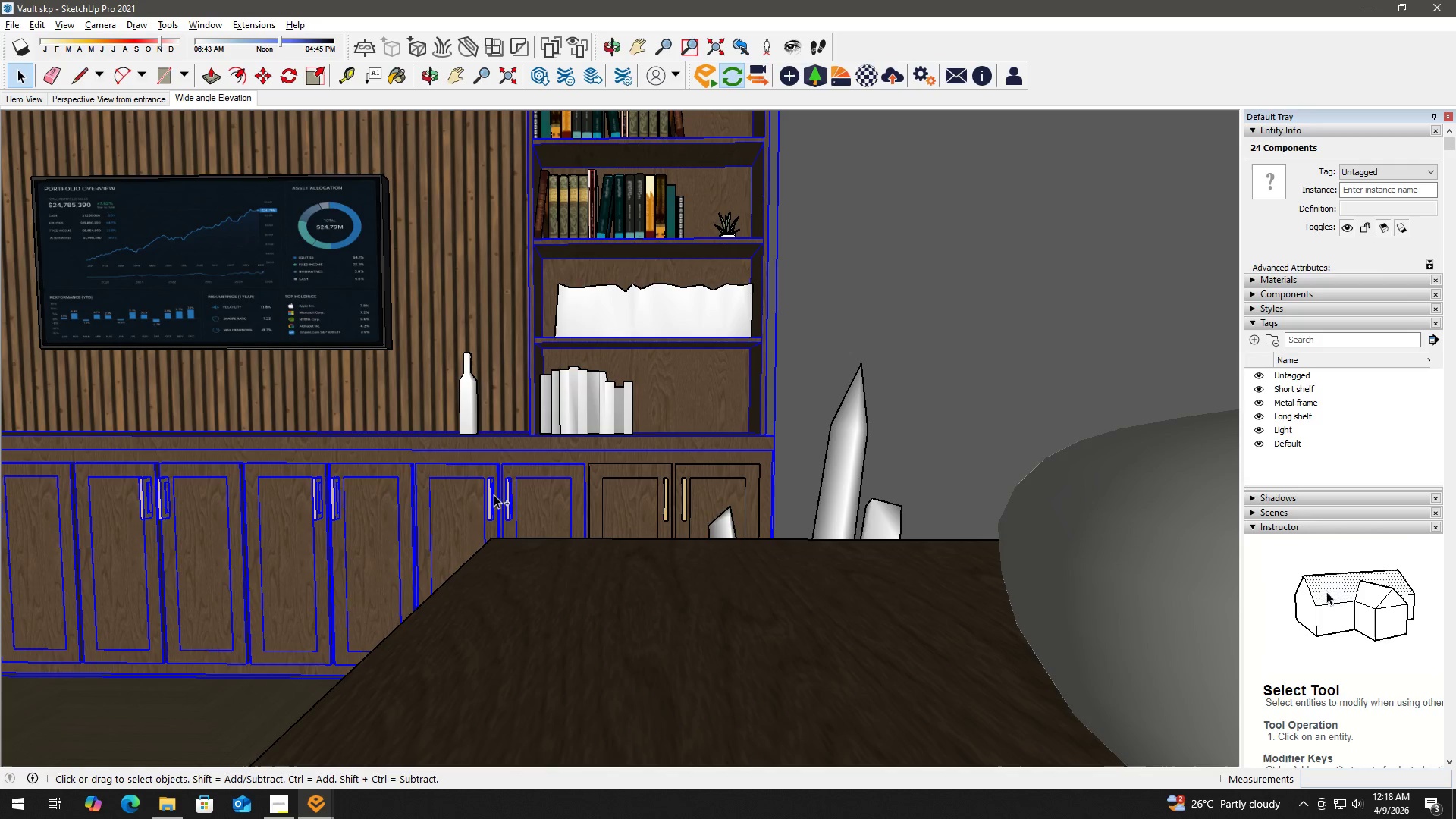 
hold_key(key=ControlLeft, duration=1.51)
double_click([617, 491])
 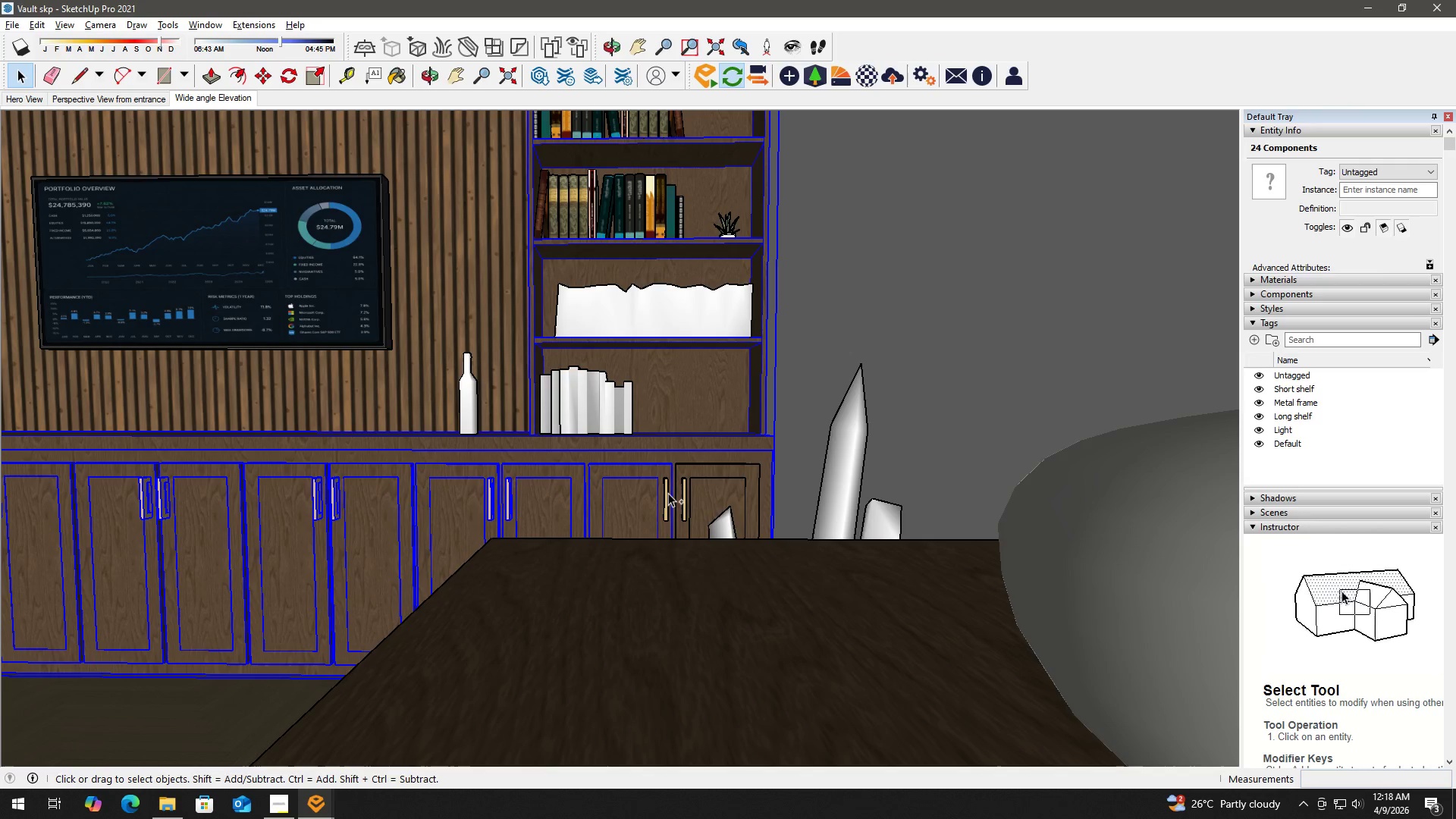 
left_click([667, 493])
 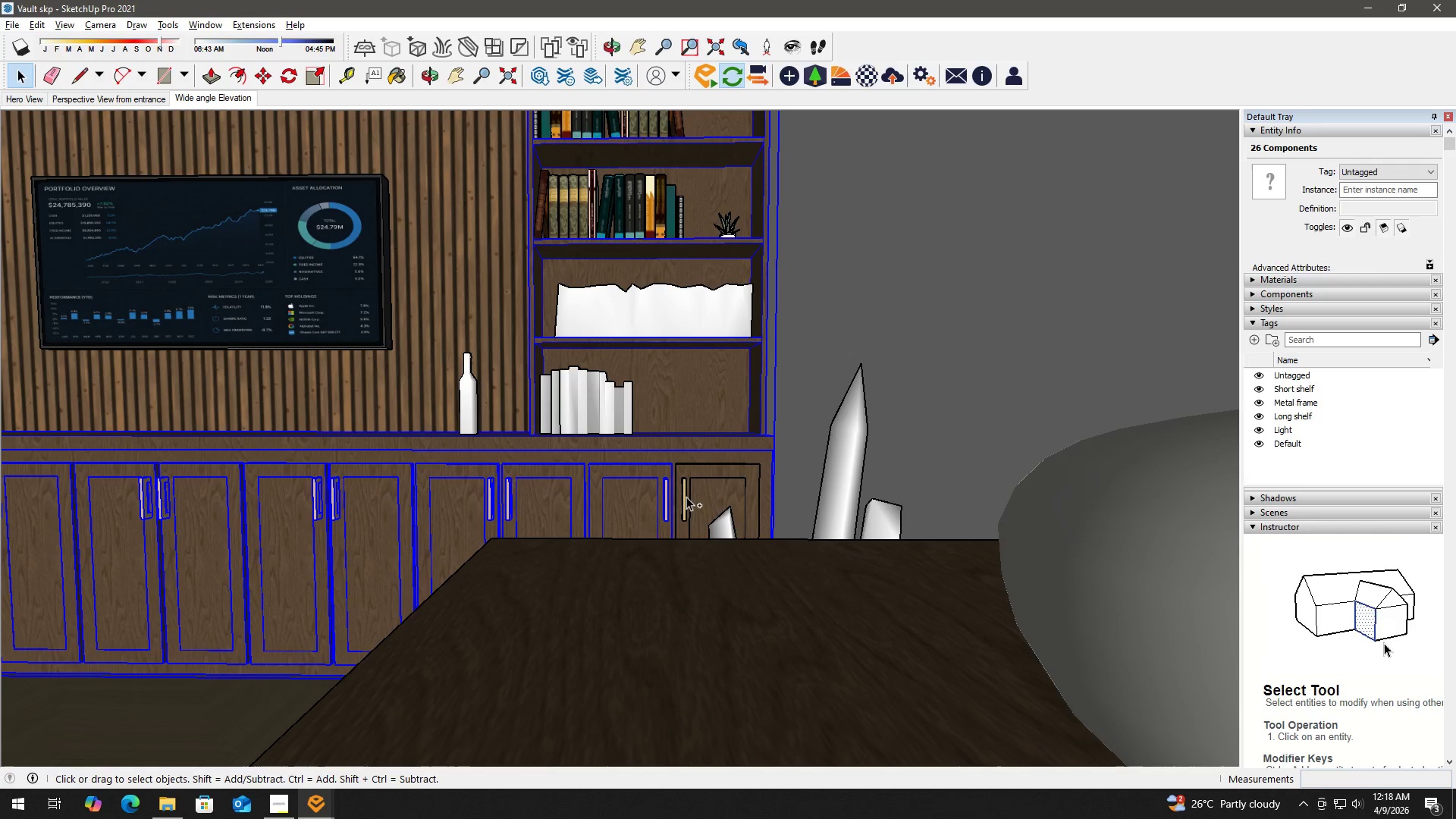 
hold_key(key=ControlLeft, duration=0.44)
double_click([720, 493])
 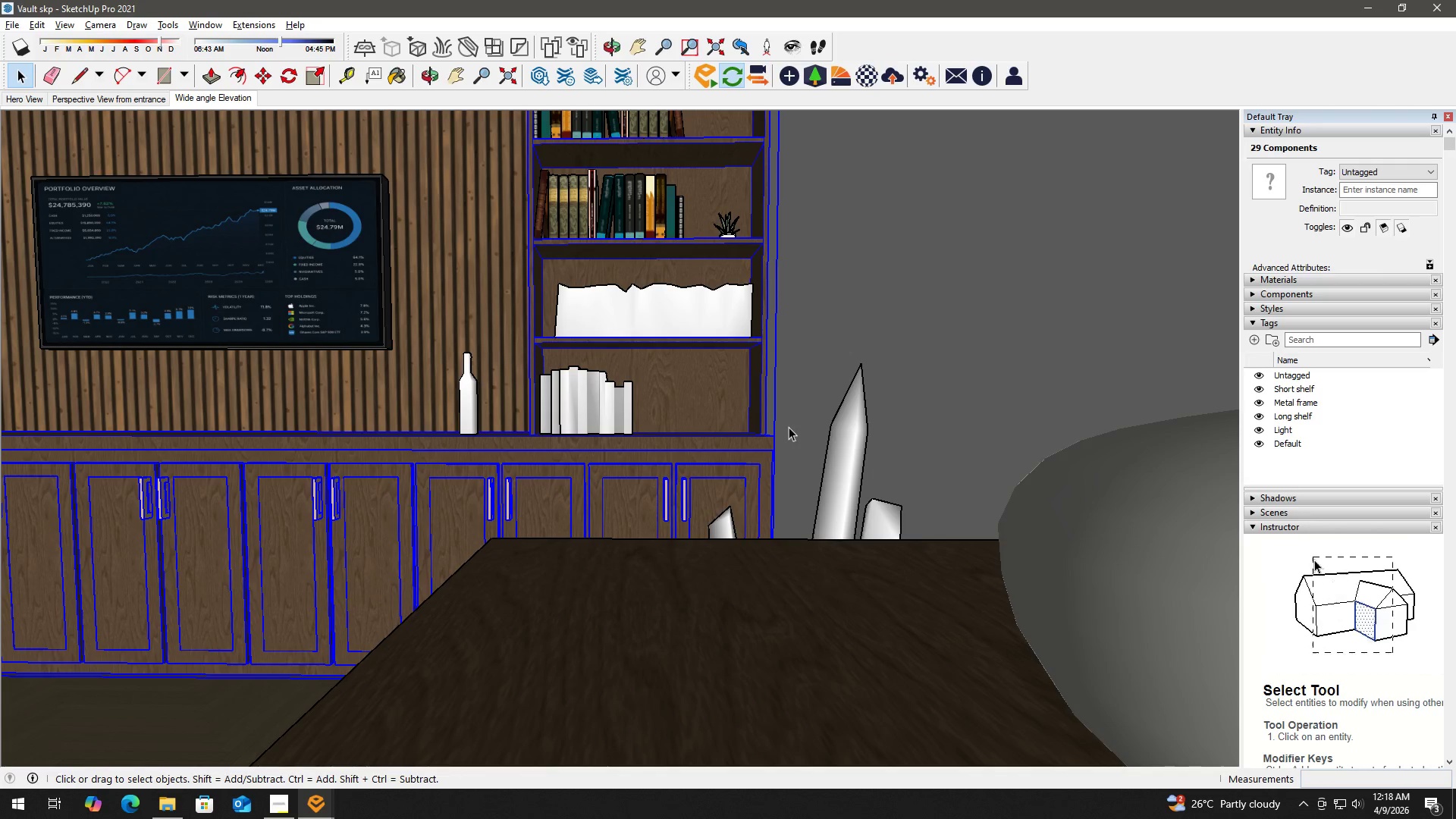 
scroll: coordinate [787, 426], scroll_direction: down, amount: 1.0
 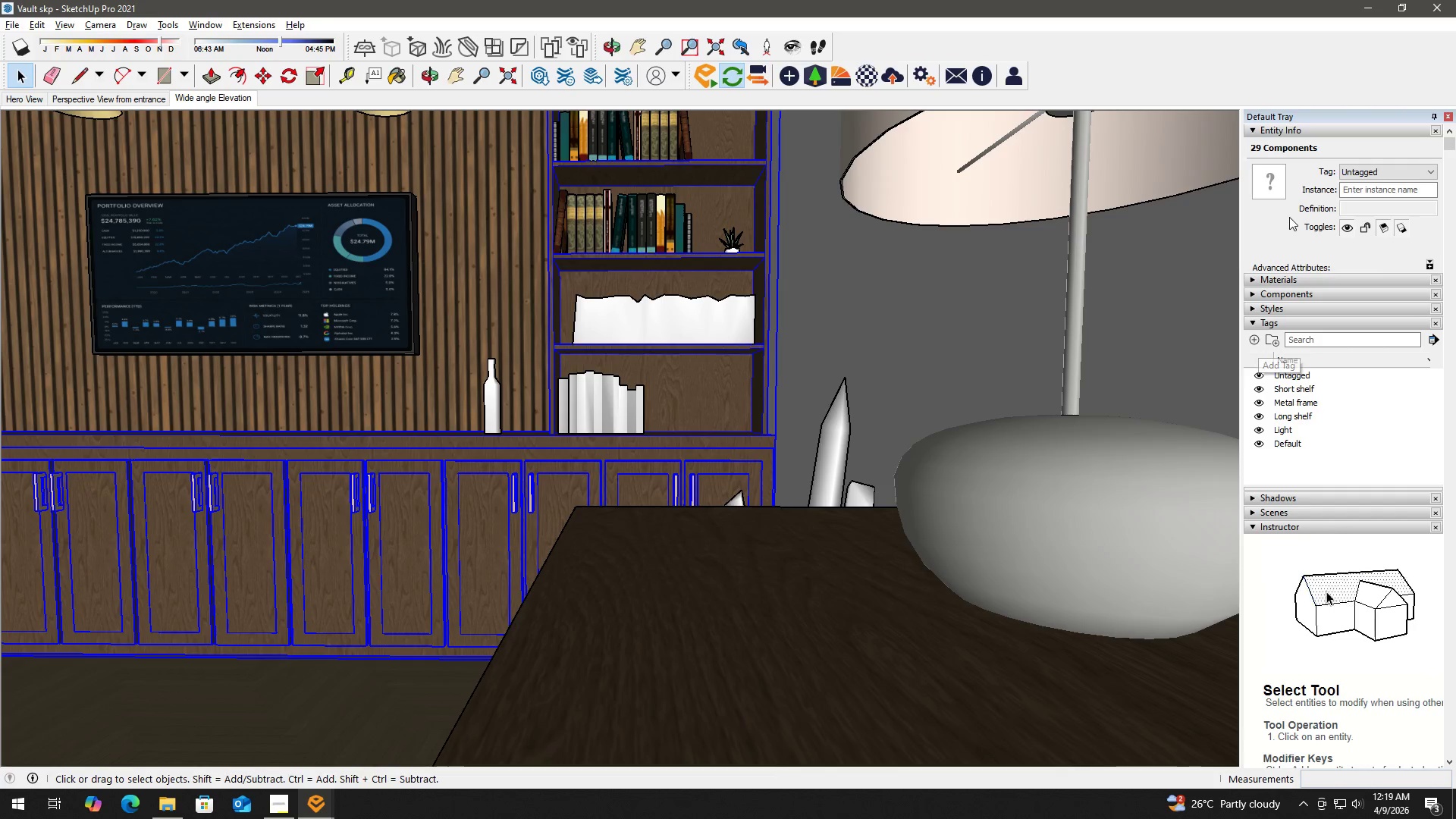 
left_click([1258, 340])
 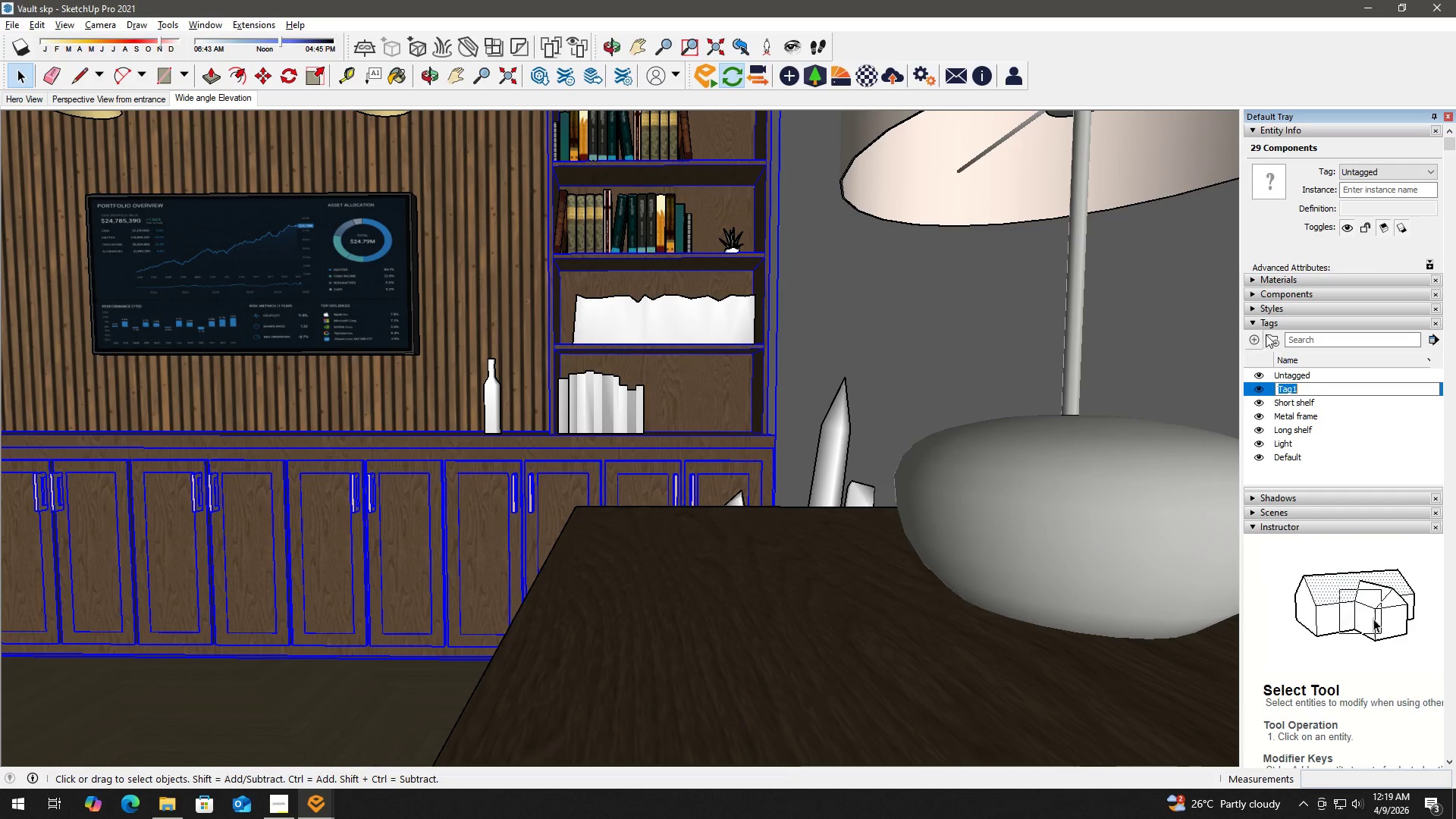 
type(Shelf)
 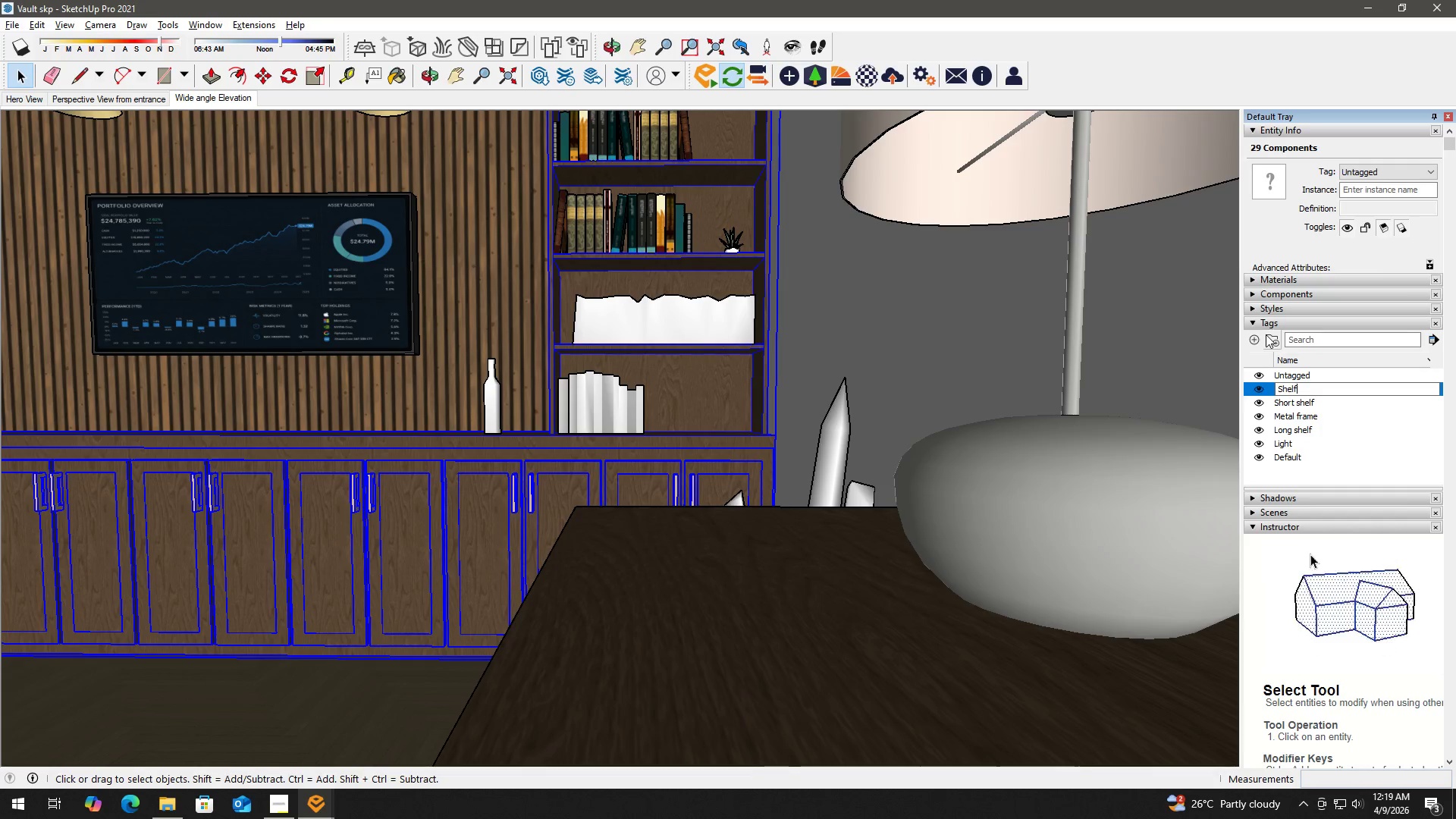 
key(Enter)
 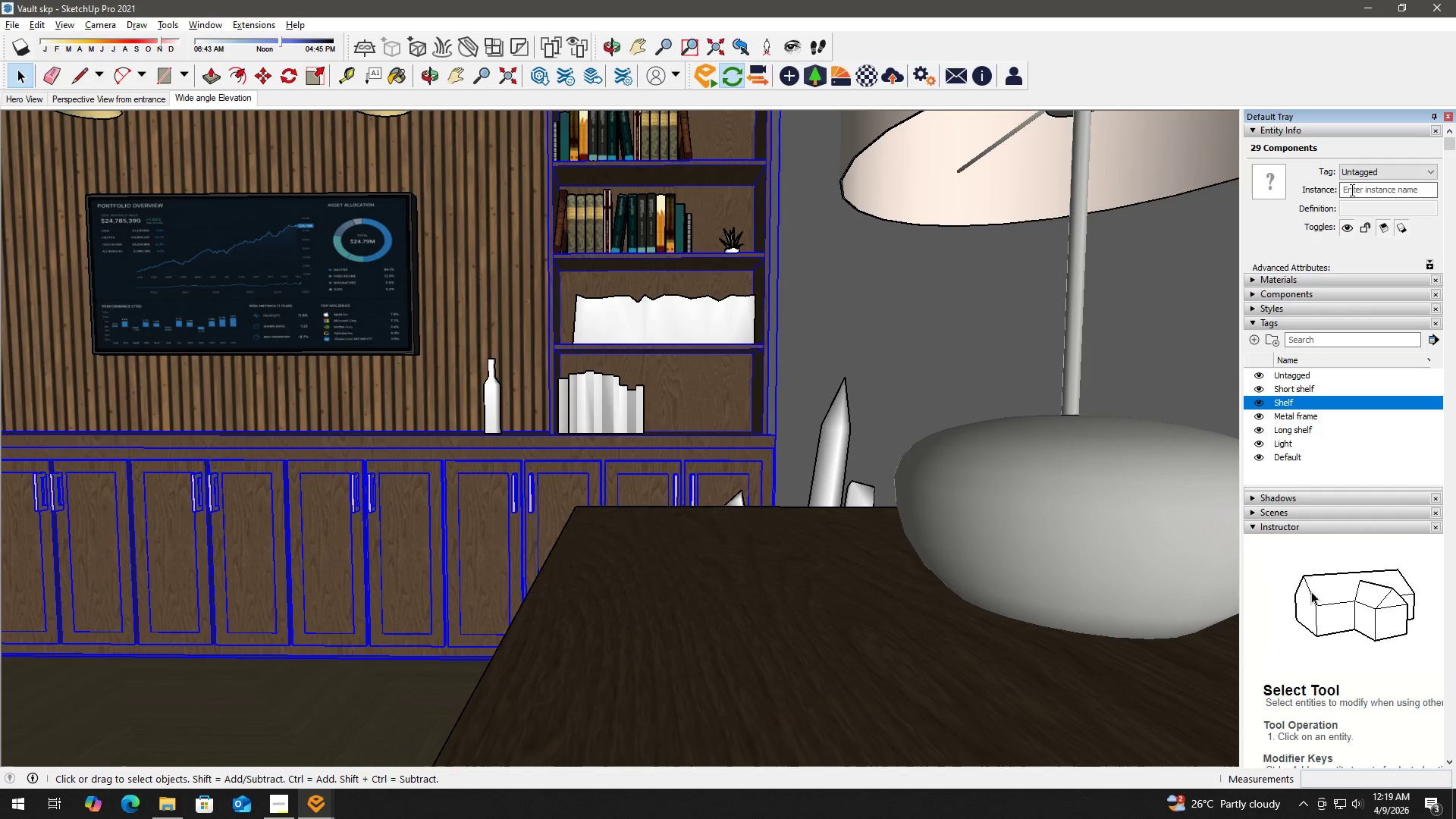 
double_click([1371, 174])
 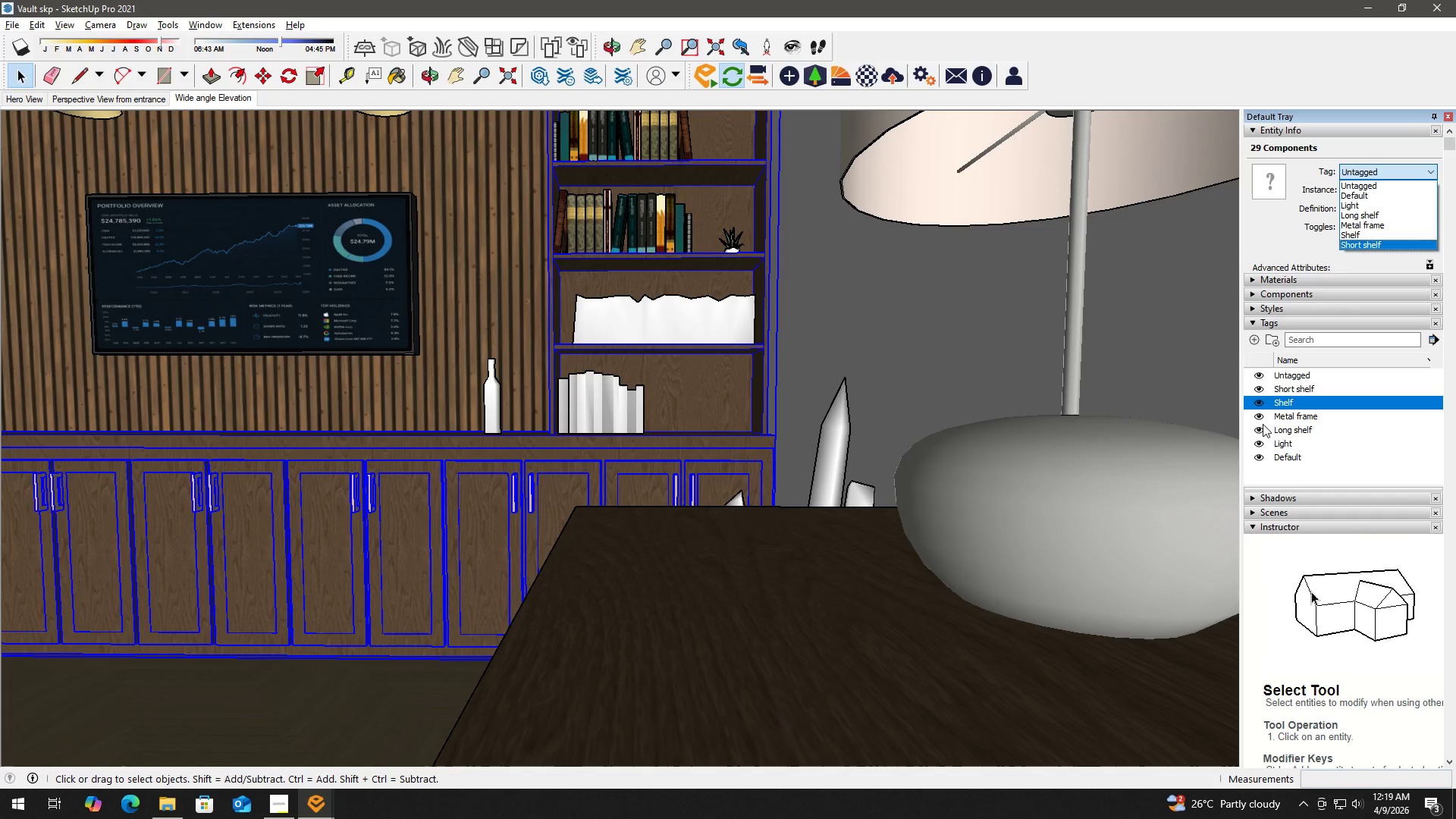 
wait(6.53)
 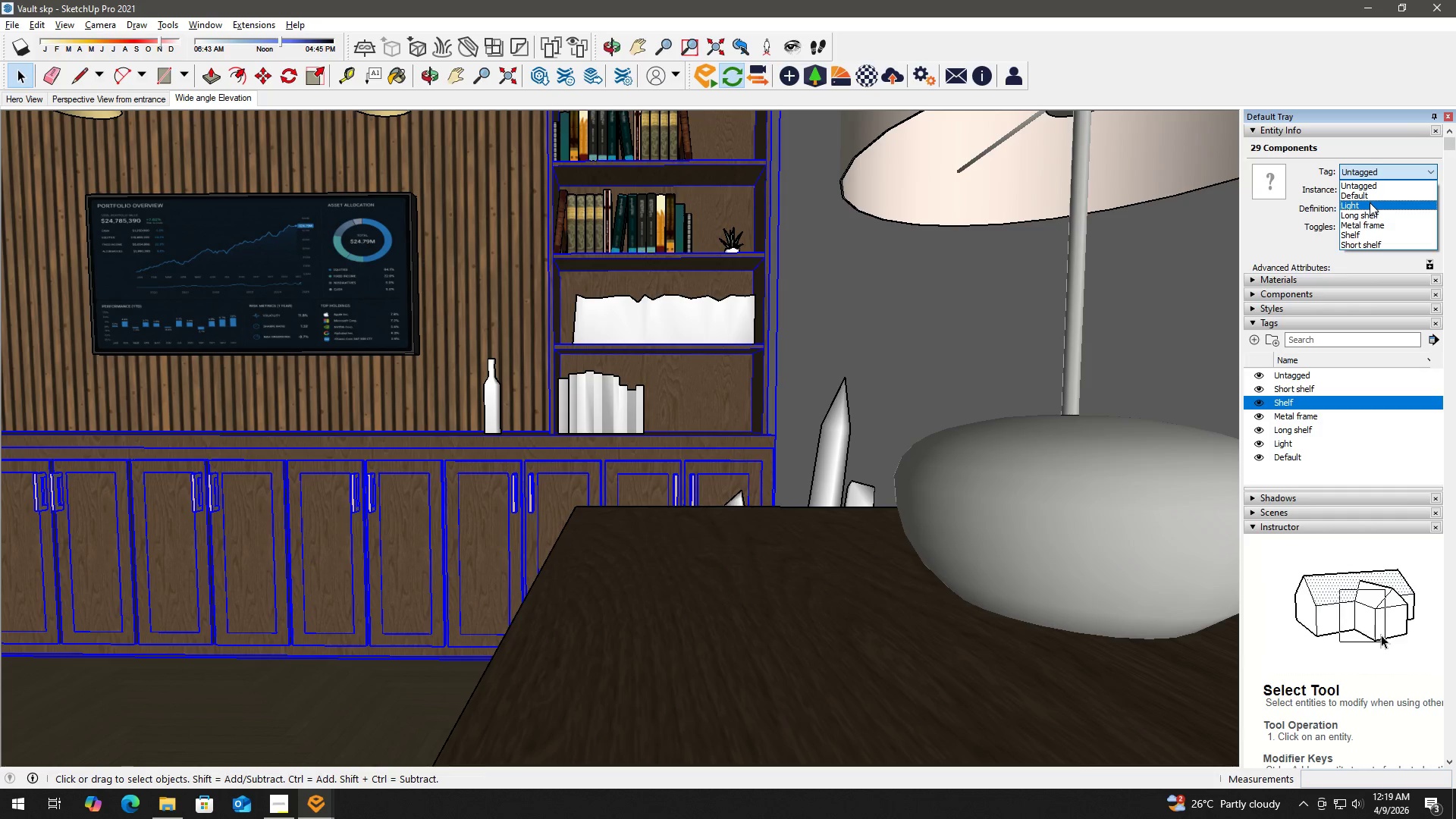 
left_click([1260, 431])
 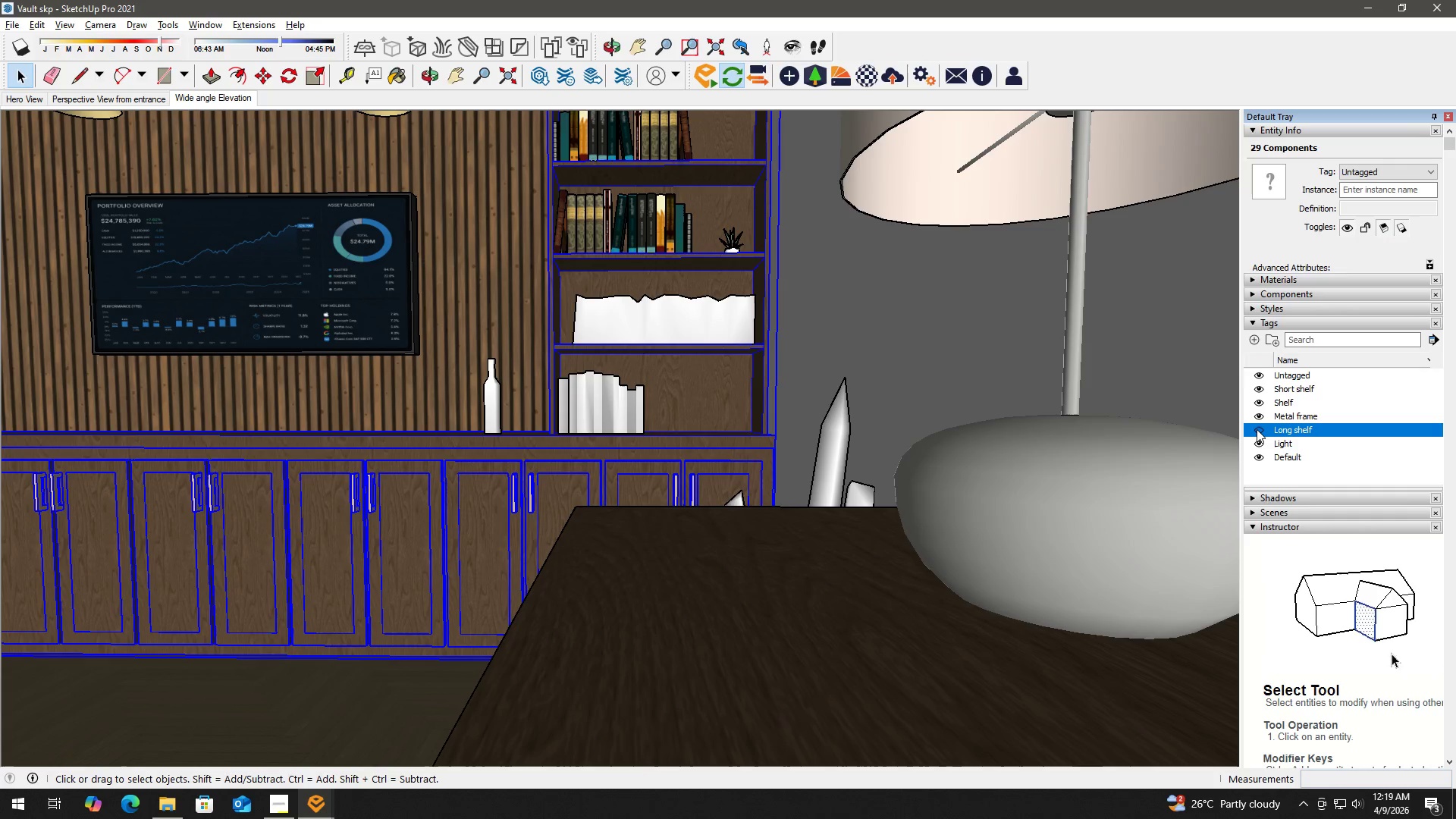 
left_click([1258, 429])
 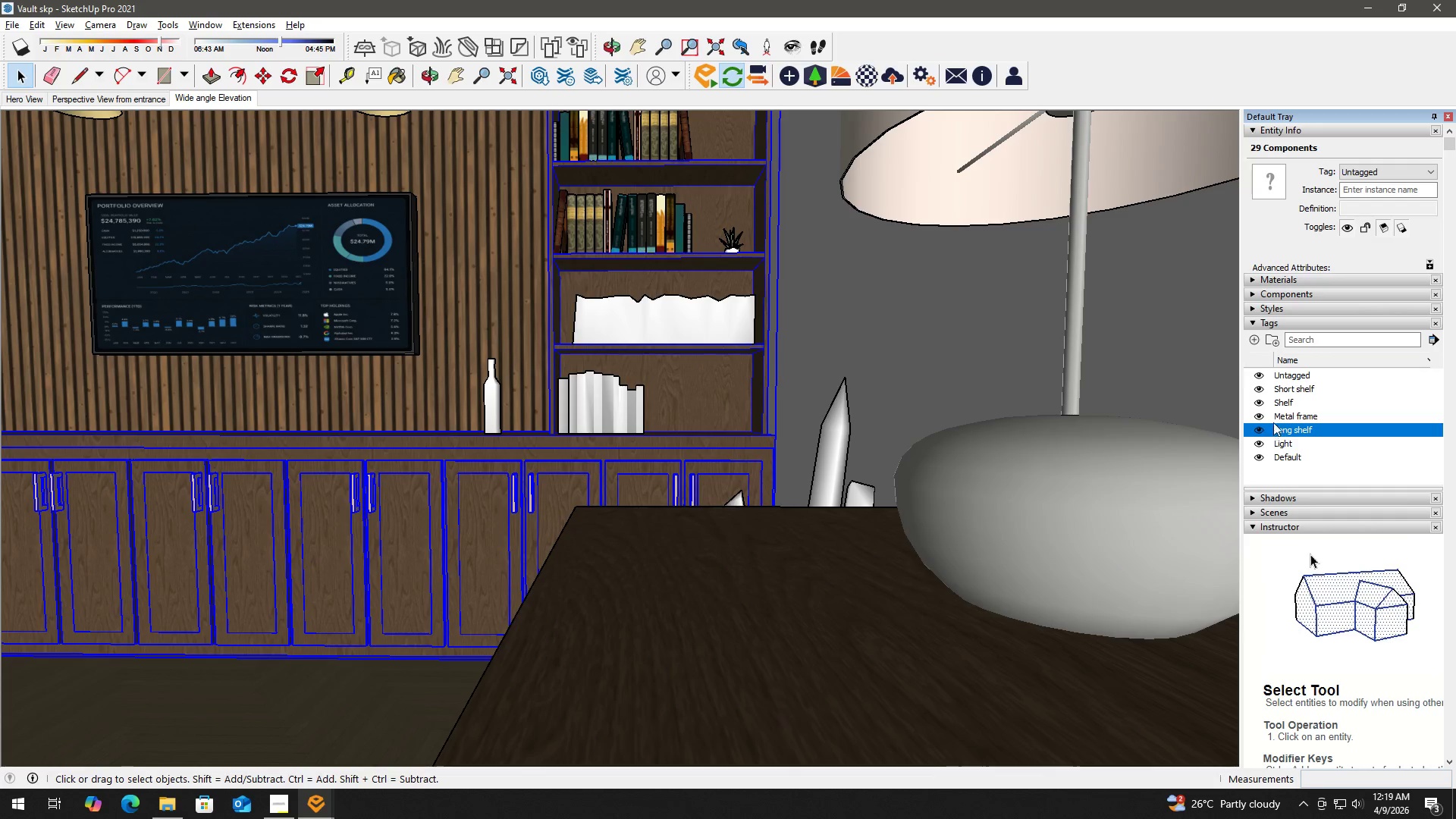 
left_click([1287, 402])
 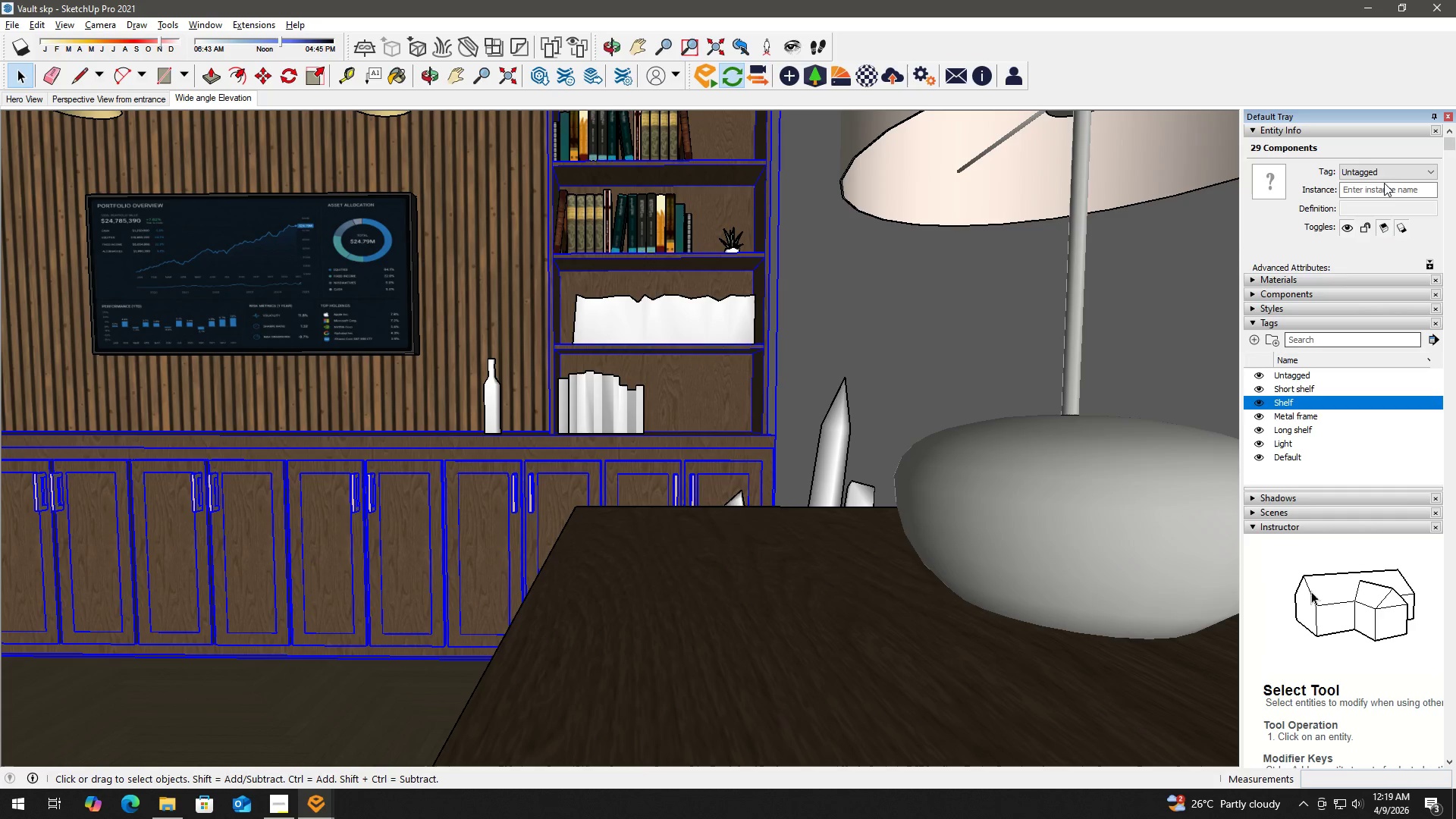 
left_click([1389, 164])
 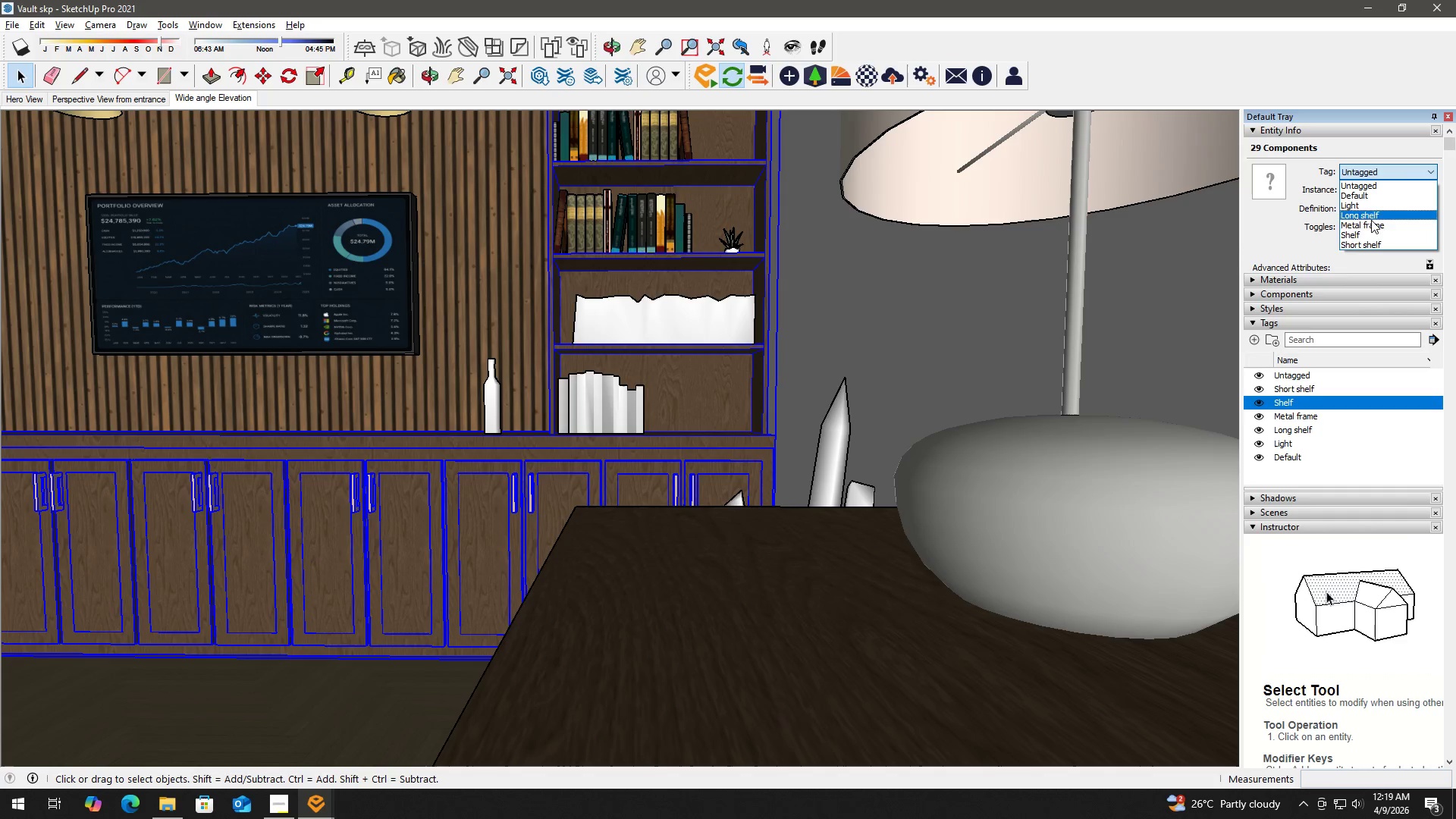 
left_click([1370, 231])
 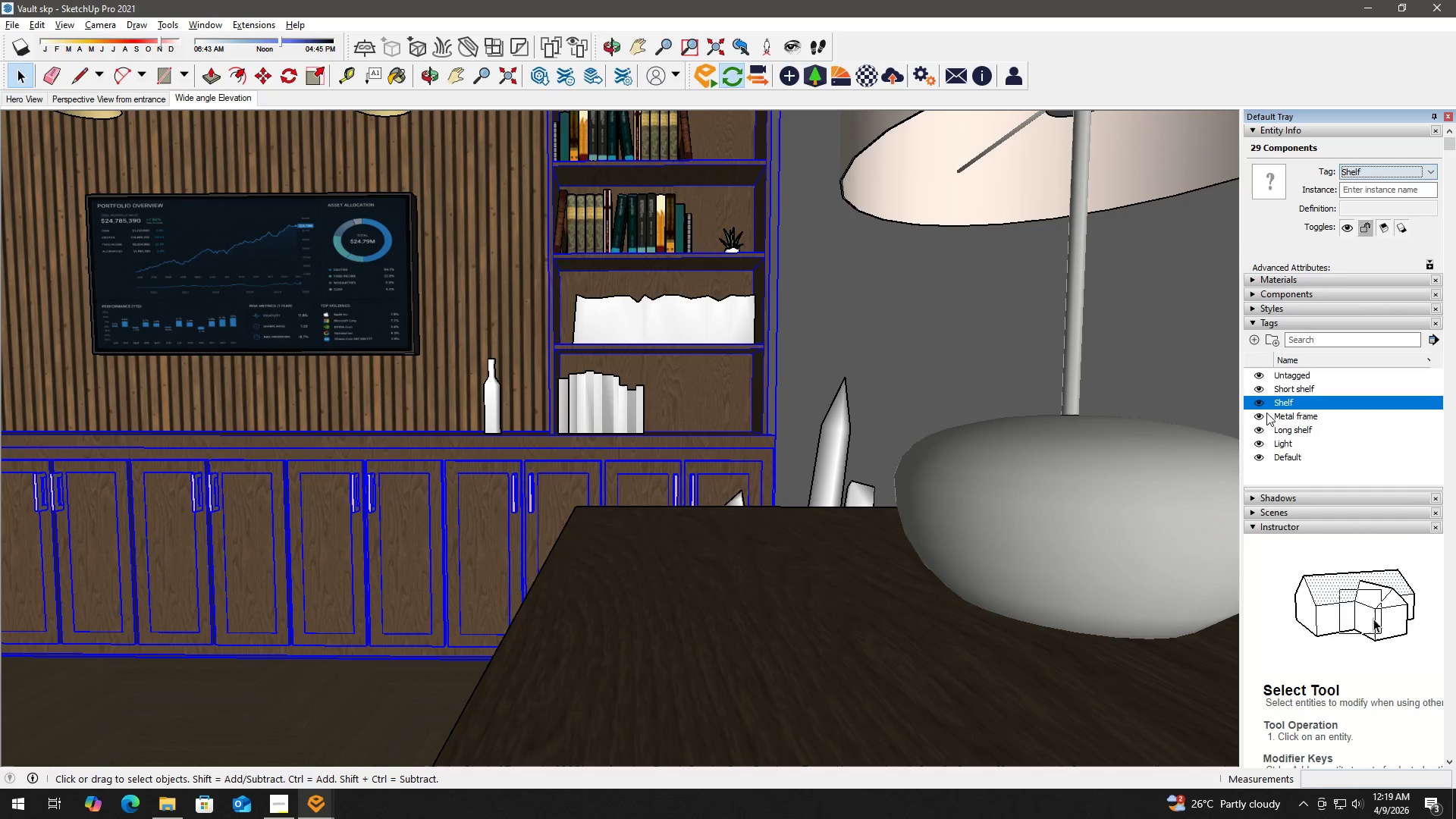 
left_click([1260, 403])
 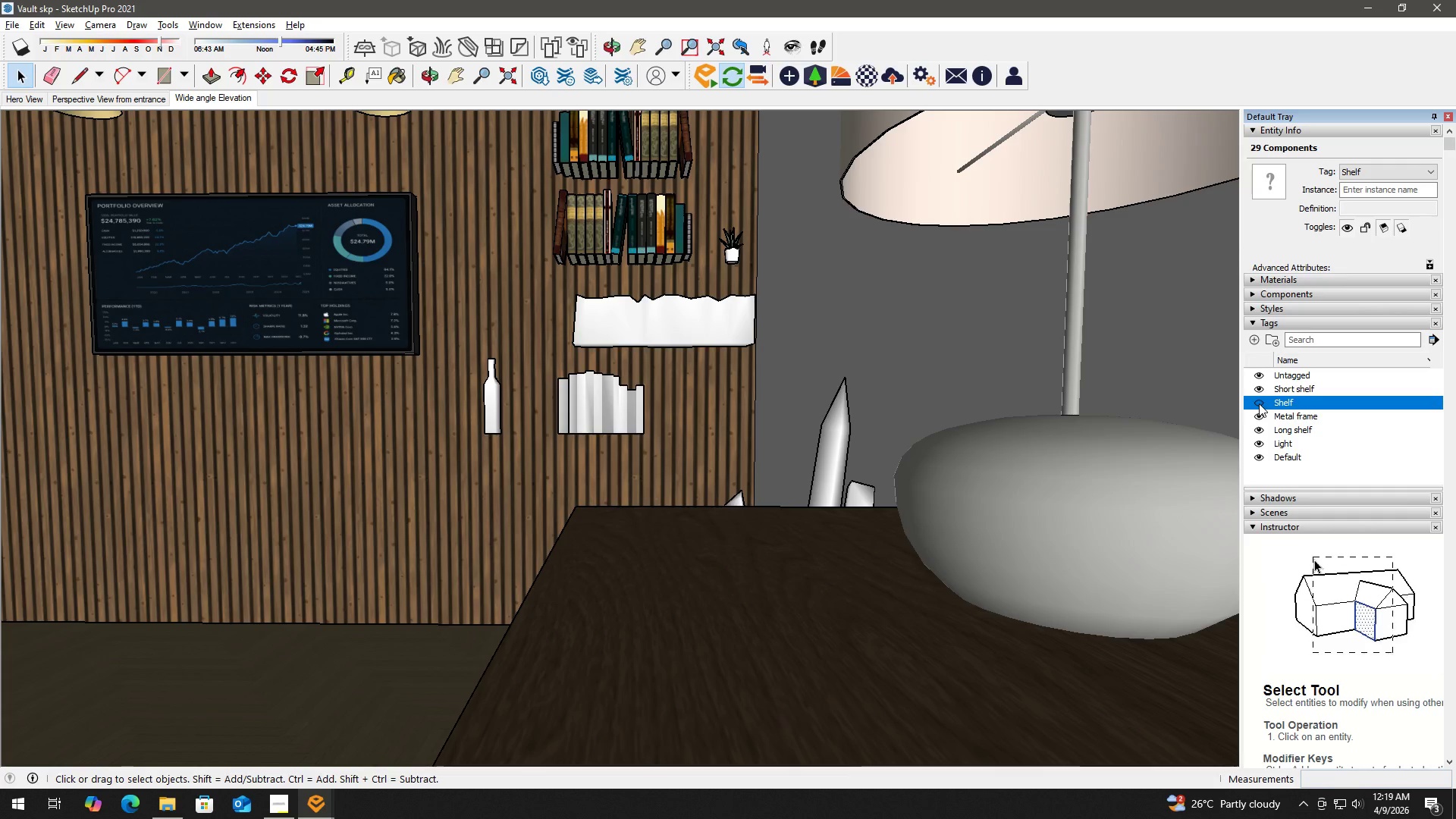 
left_click([1258, 403])
 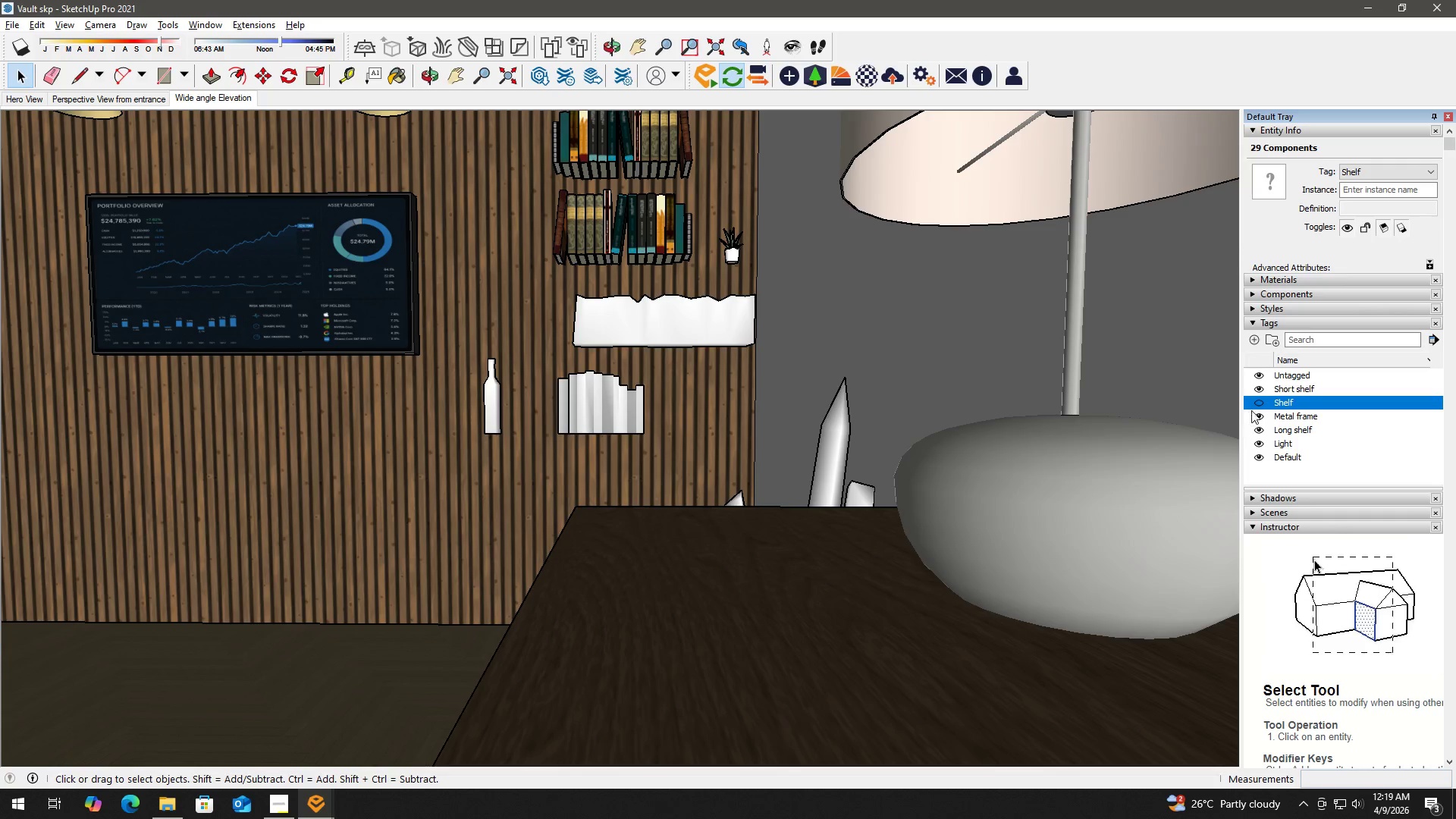 
left_click([1260, 403])
 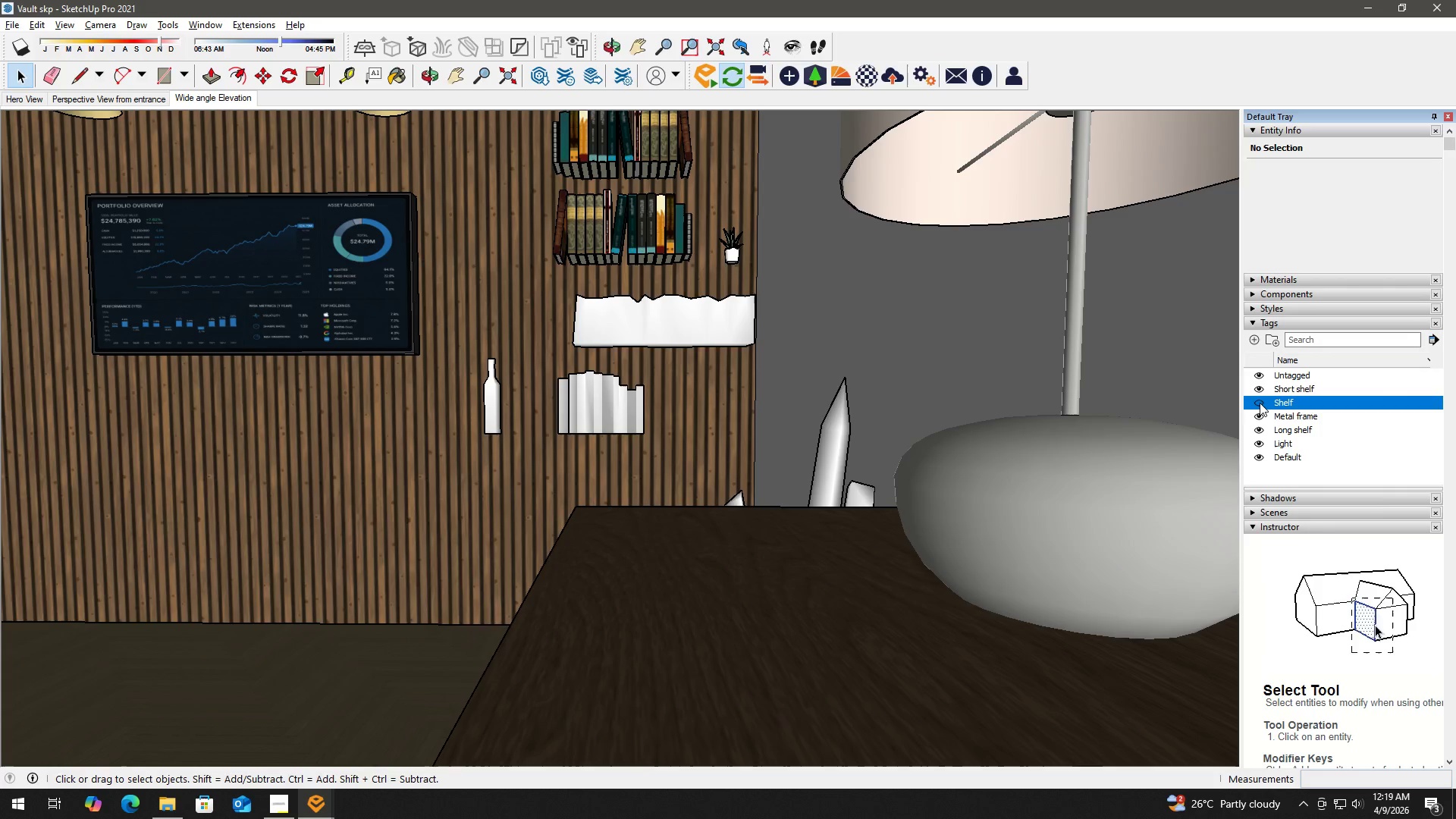 
scroll: coordinate [793, 399], scroll_direction: down, amount: 21.0
 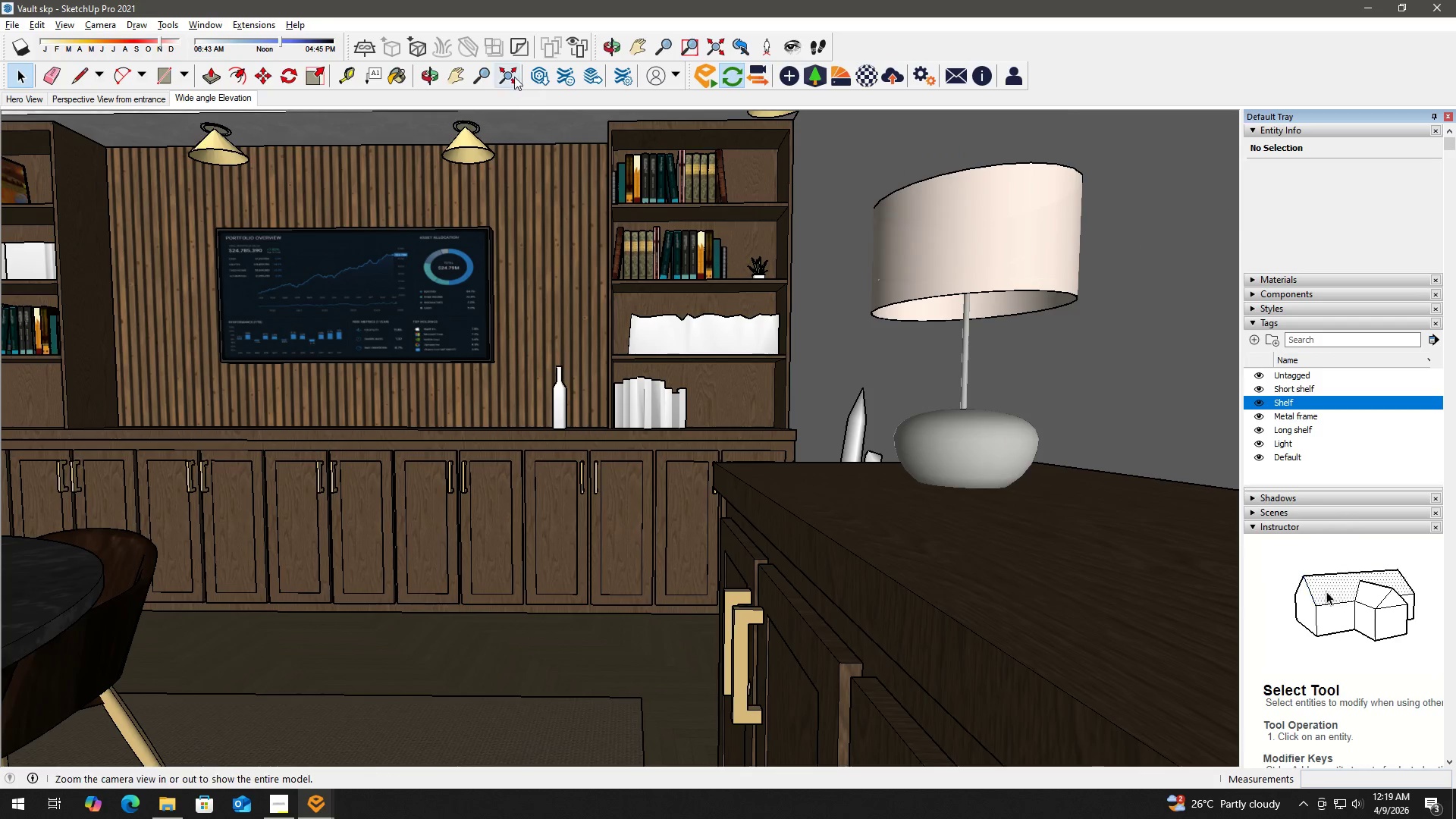 
left_click([503, 71])
 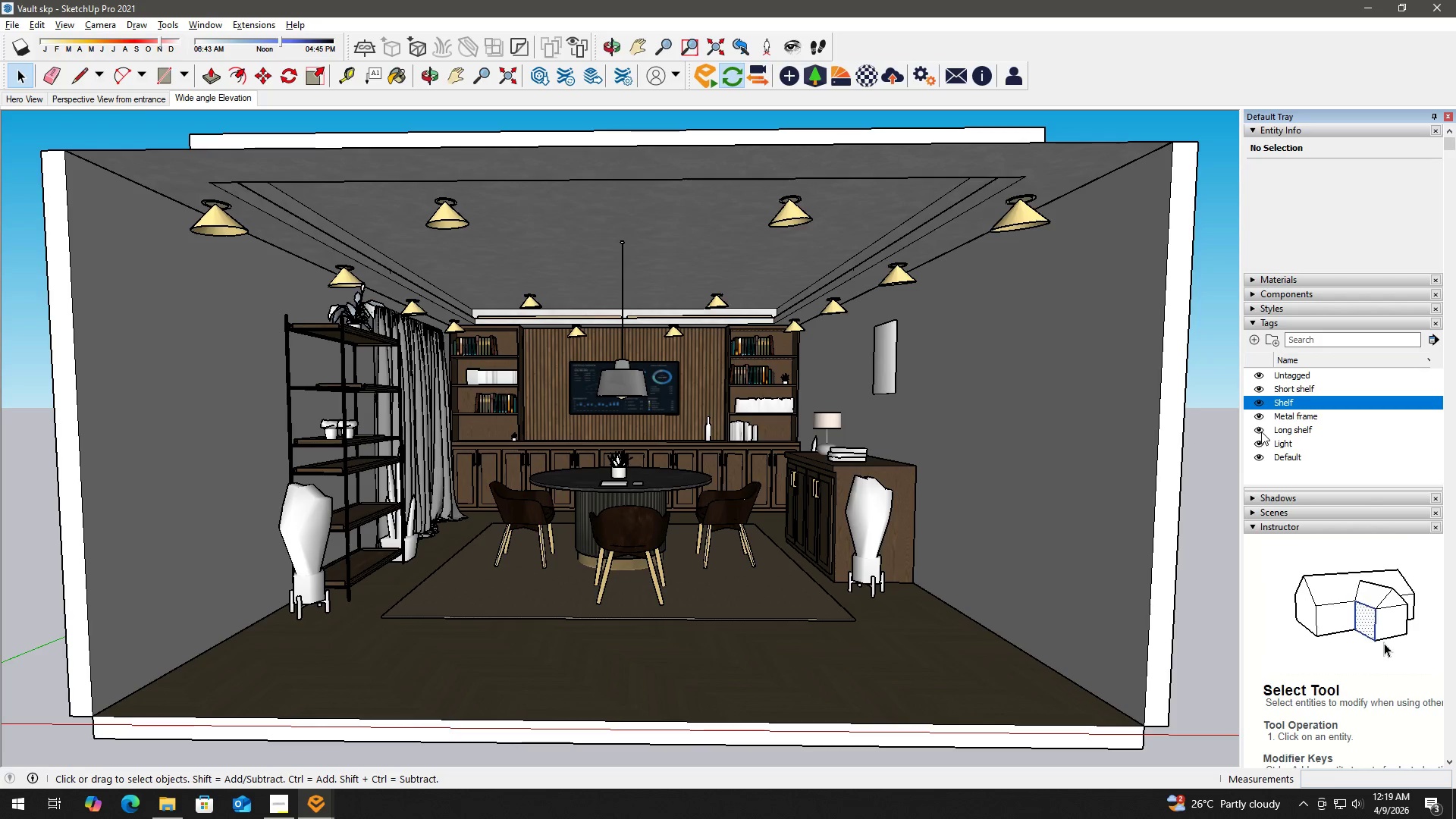 
left_click([1261, 429])
 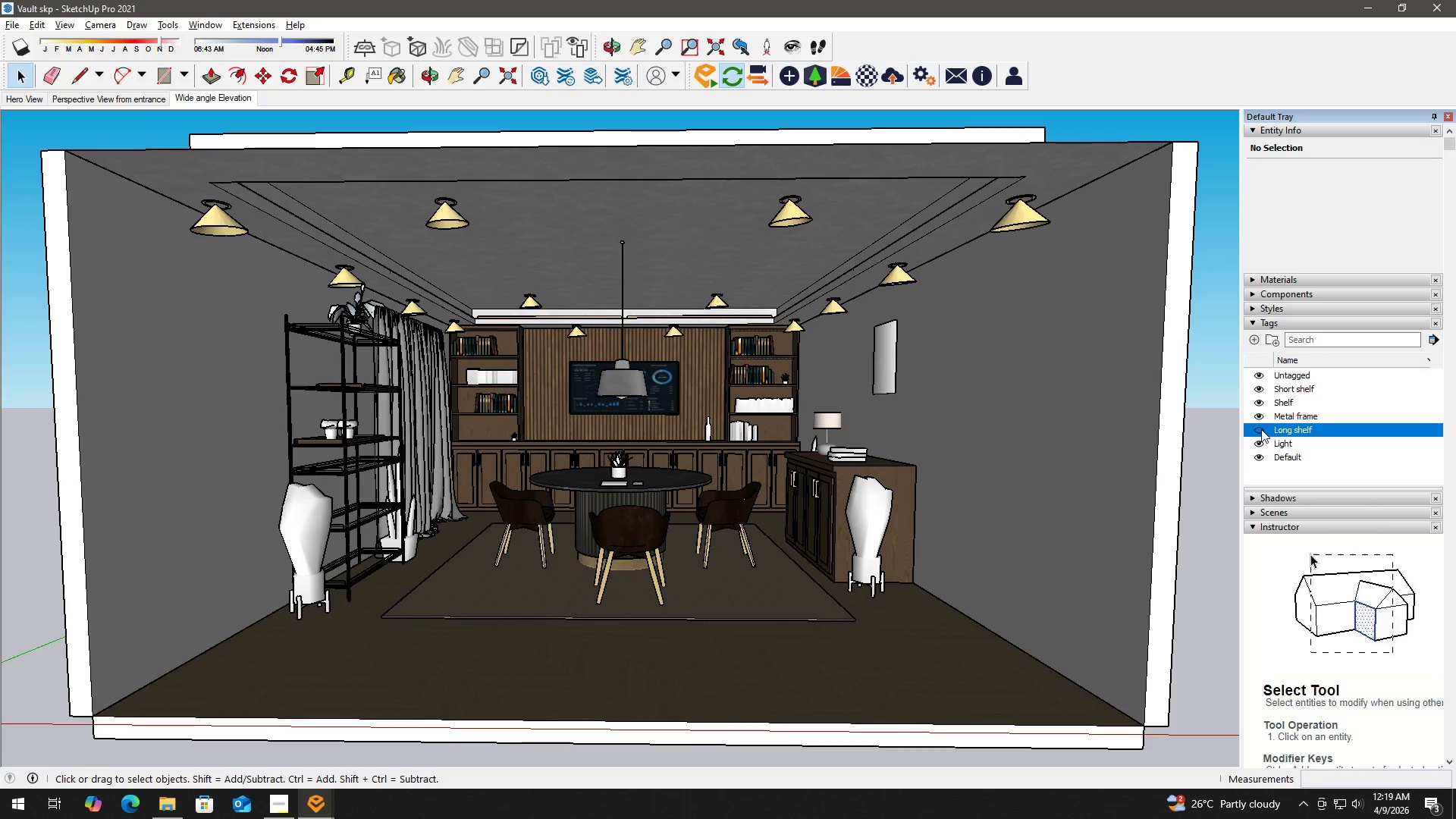 
left_click([1261, 429])
 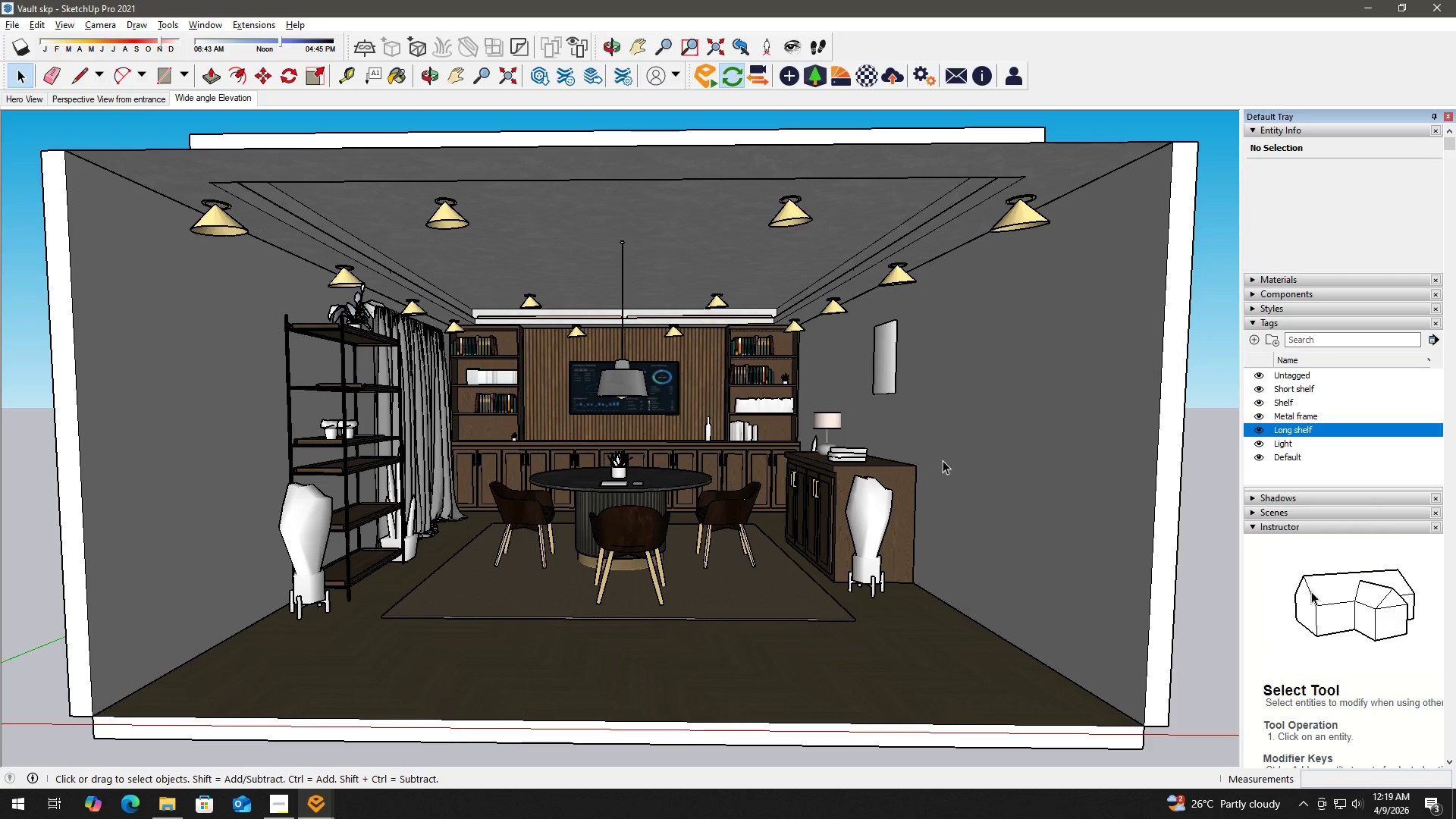 
scroll: coordinate [826, 479], scroll_direction: up, amount: 5.0
 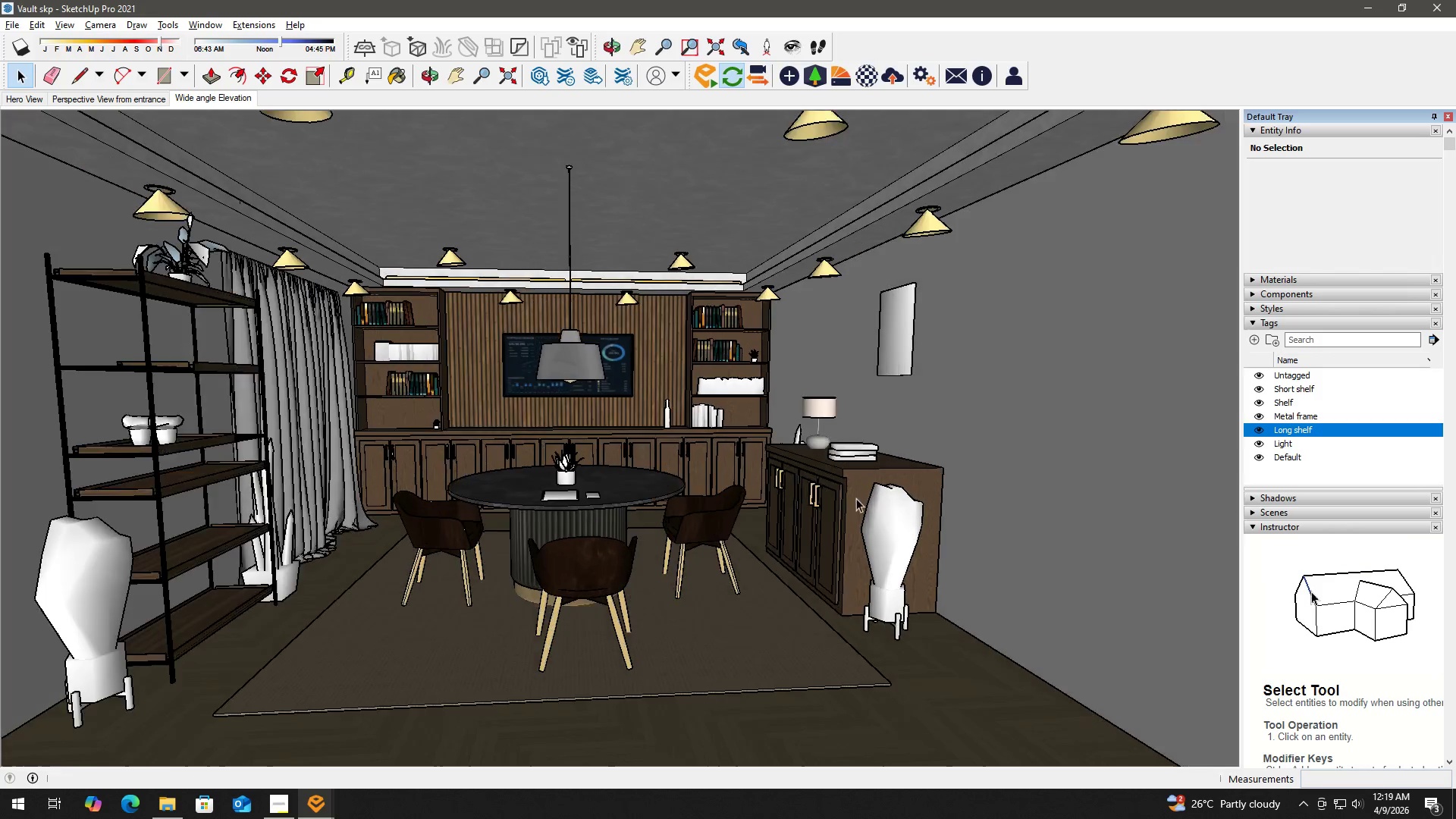 
left_click([827, 499])
 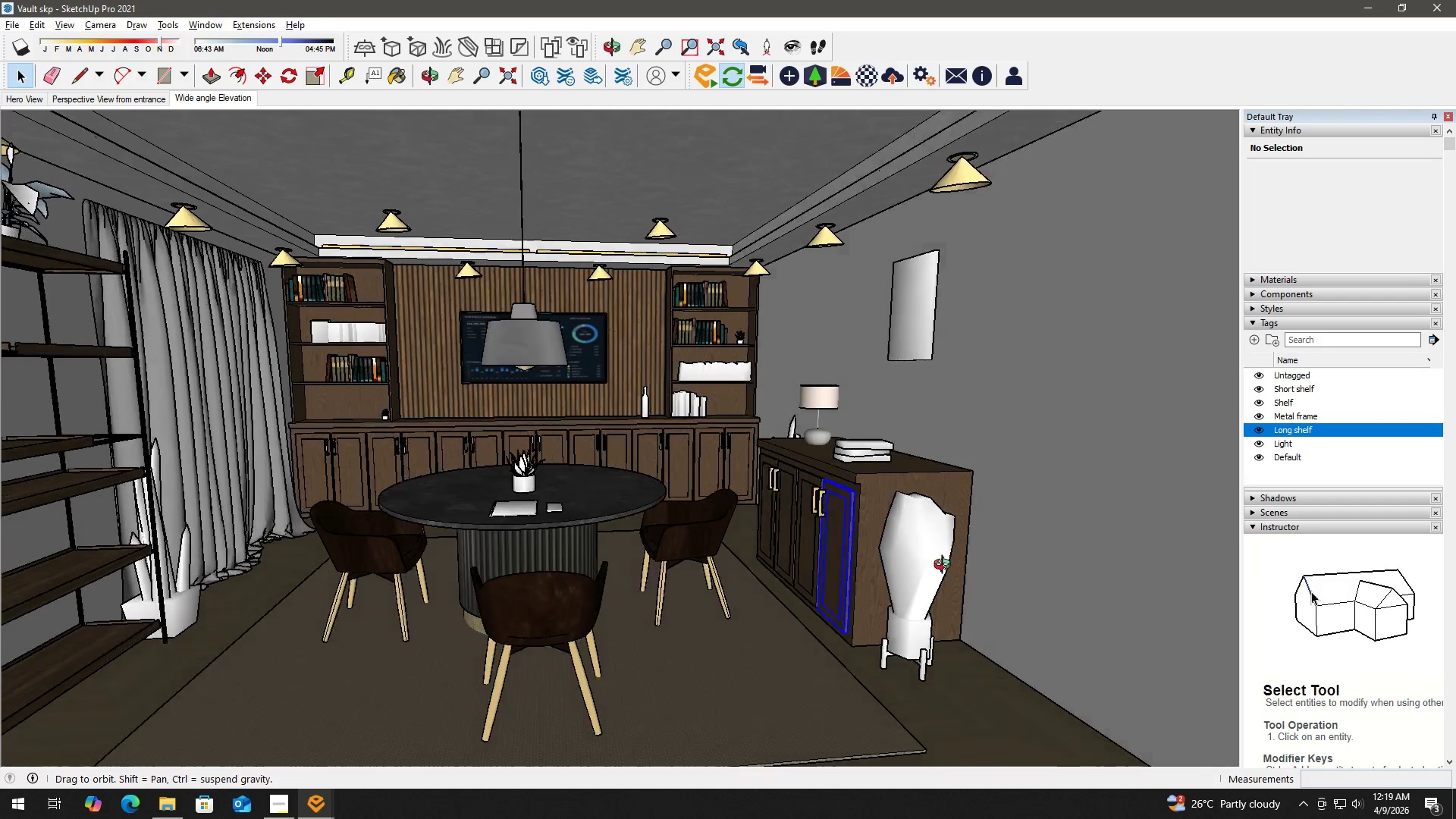 
scroll: coordinate [836, 494], scroll_direction: up, amount: 2.0
 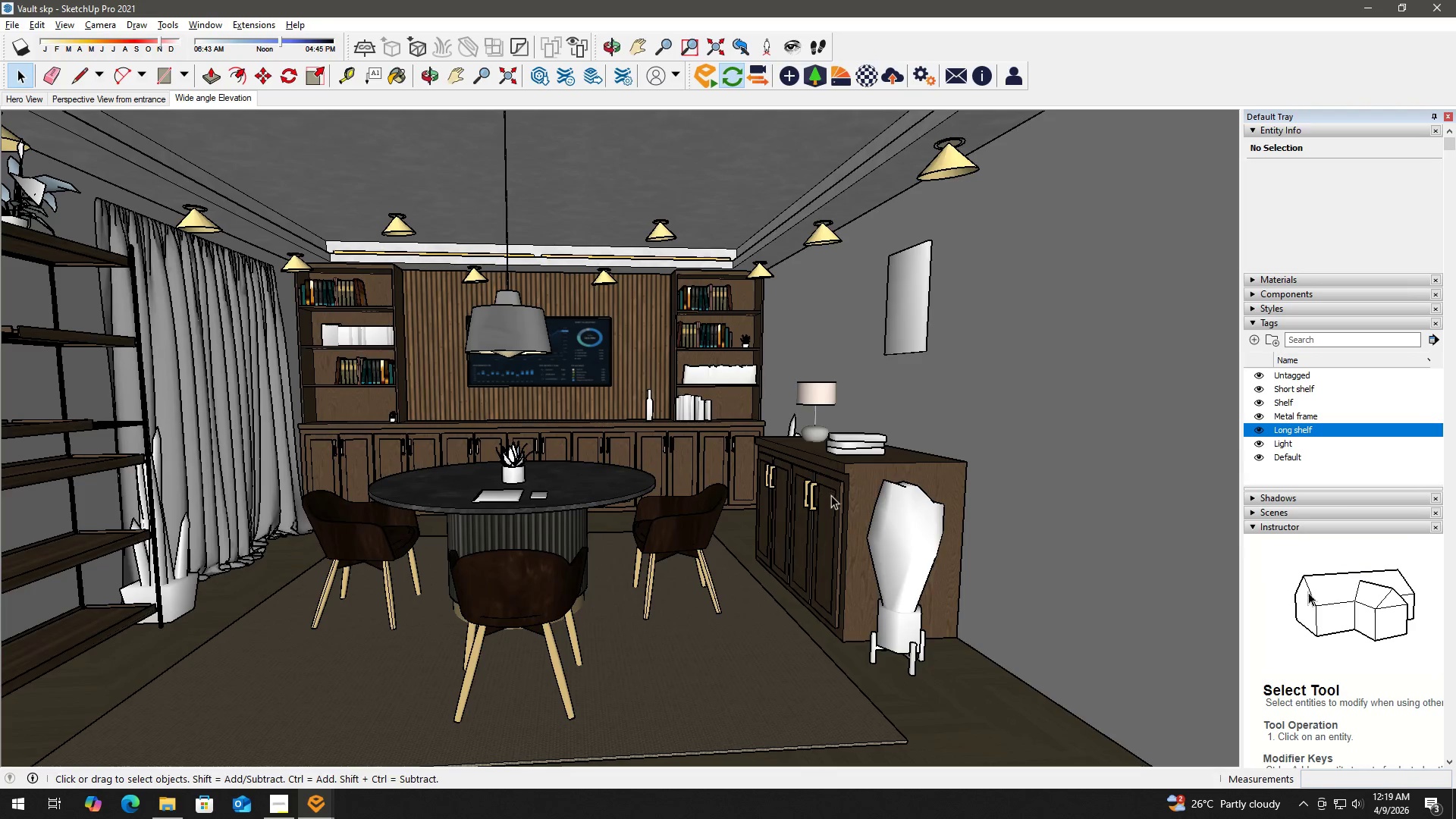 
hold_key(key=ControlLeft, duration=0.33)
left_click([922, 500])
 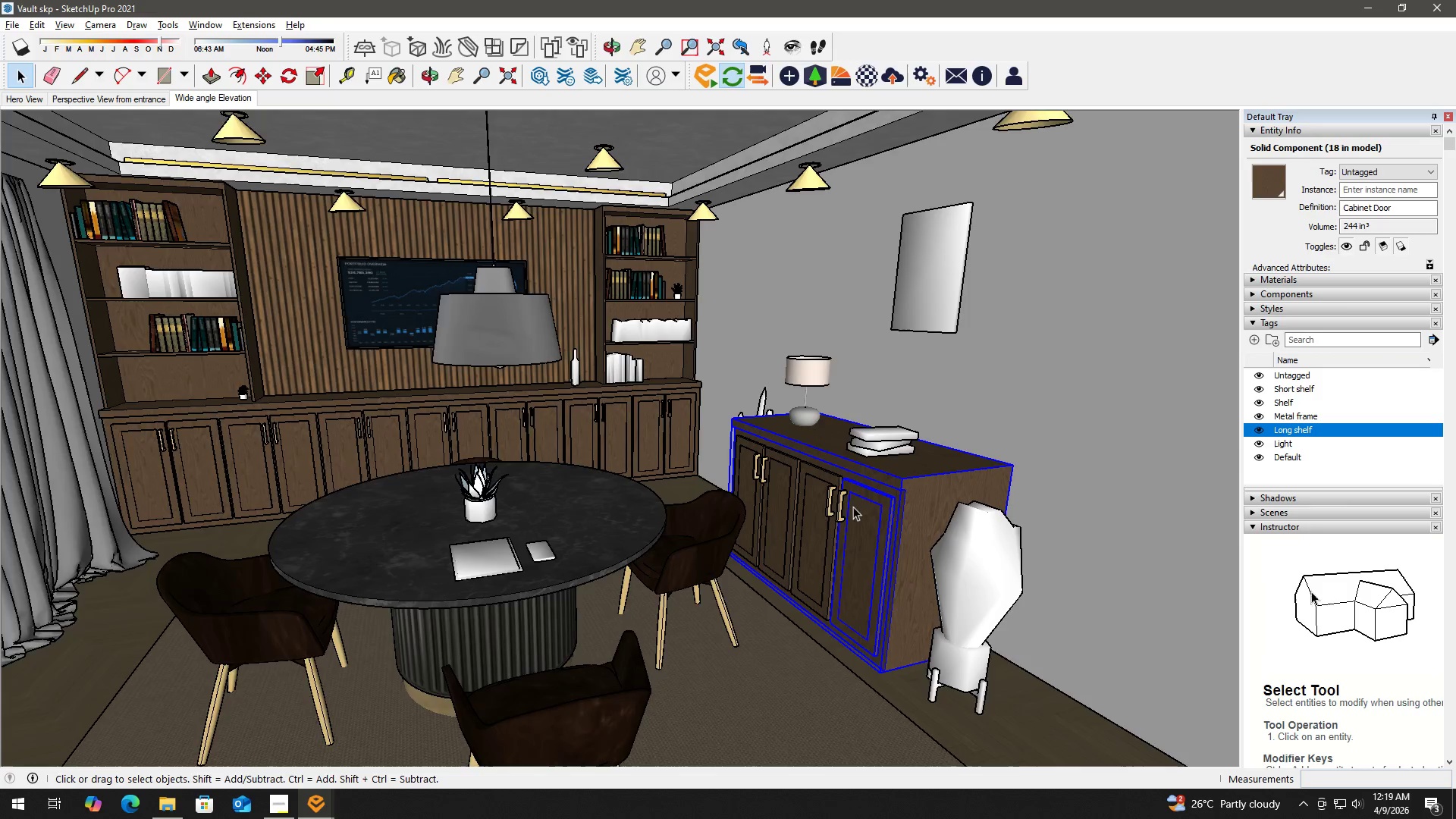 
scroll: coordinate [911, 536], scroll_direction: up, amount: 3.0
 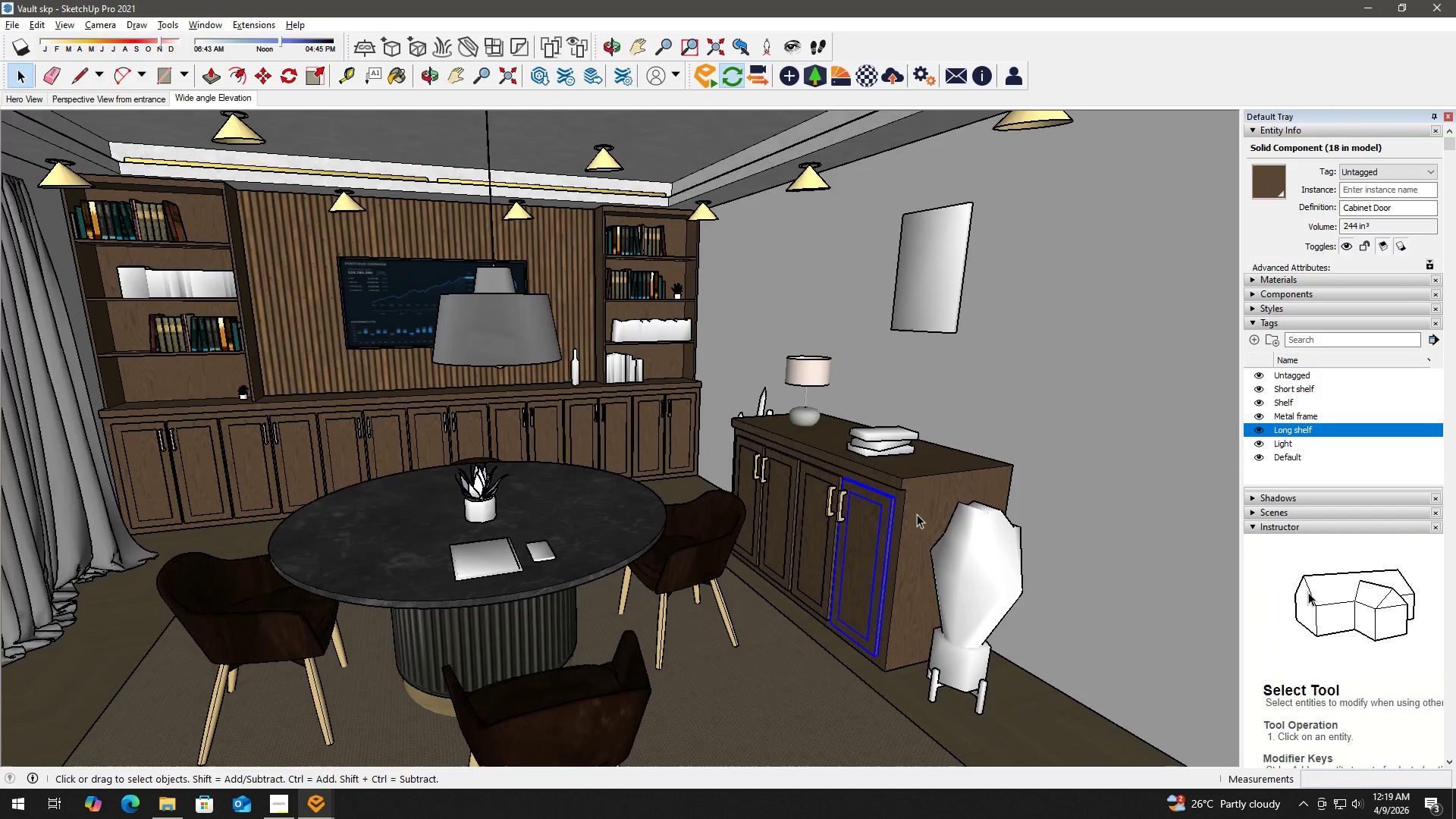 
hold_key(key=ControlLeft, duration=1.5)
left_click([842, 506])
 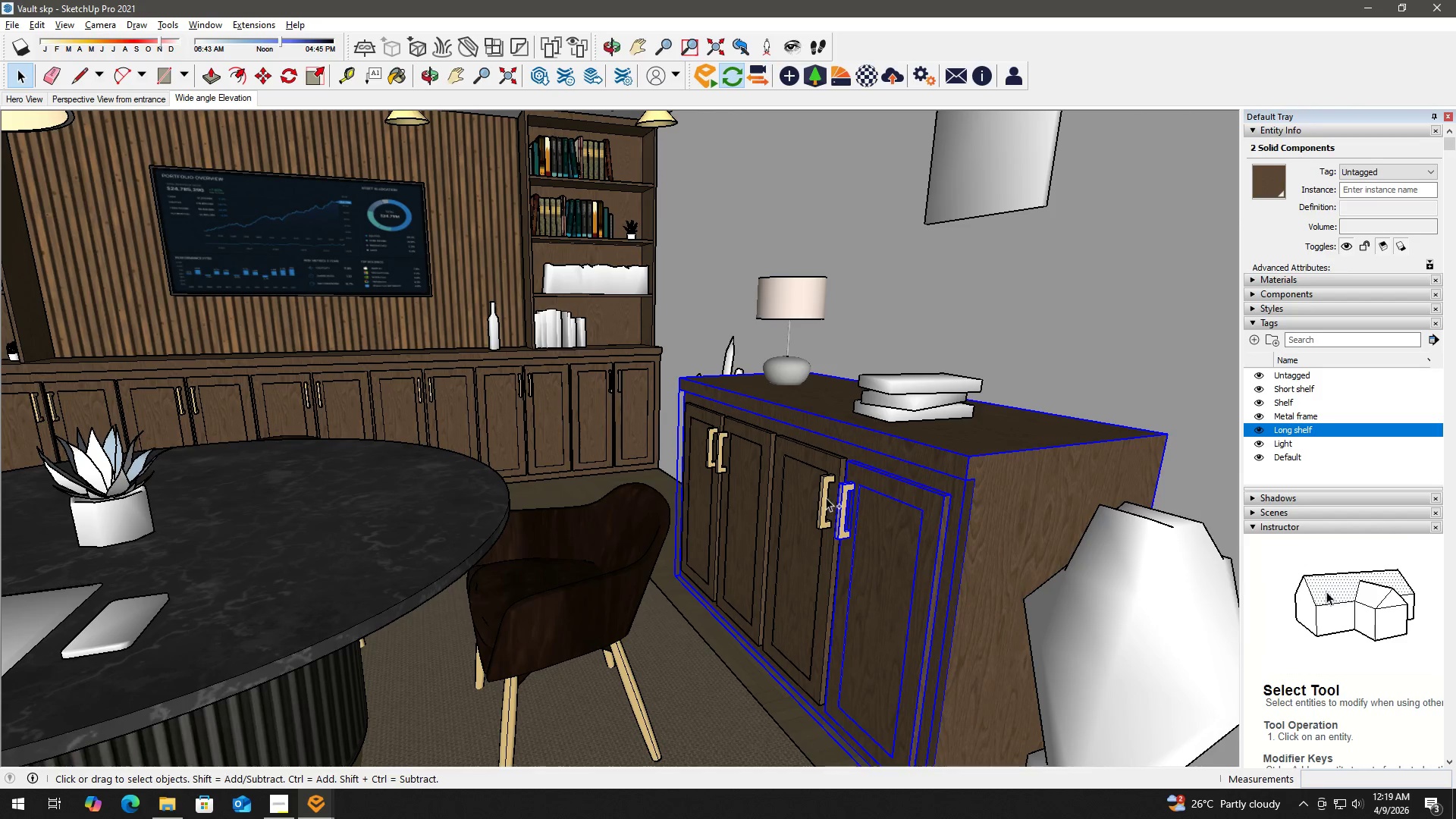 
scroll: coordinate [840, 496], scroll_direction: up, amount: 7.0
 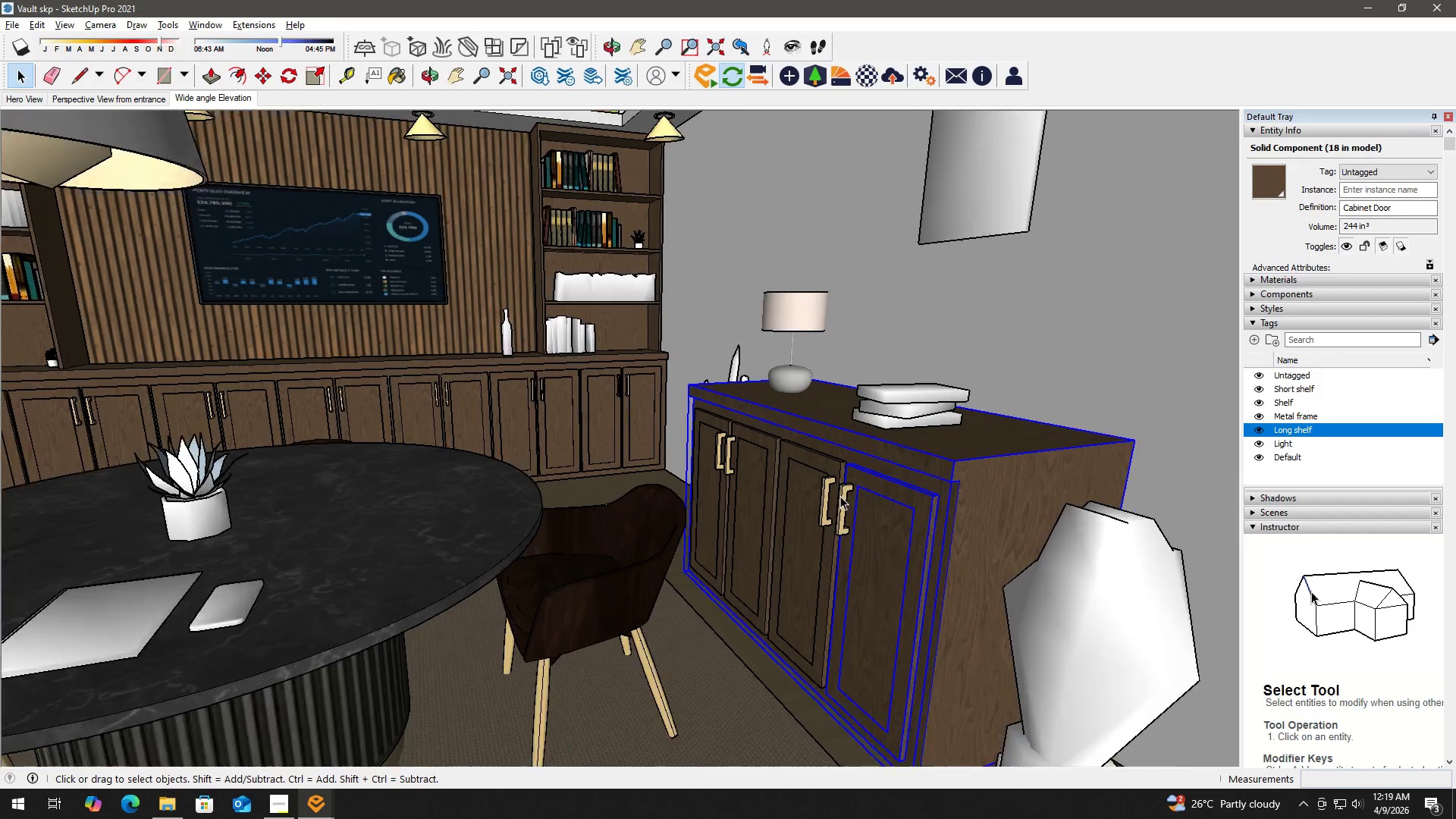 
double_click([824, 496])
 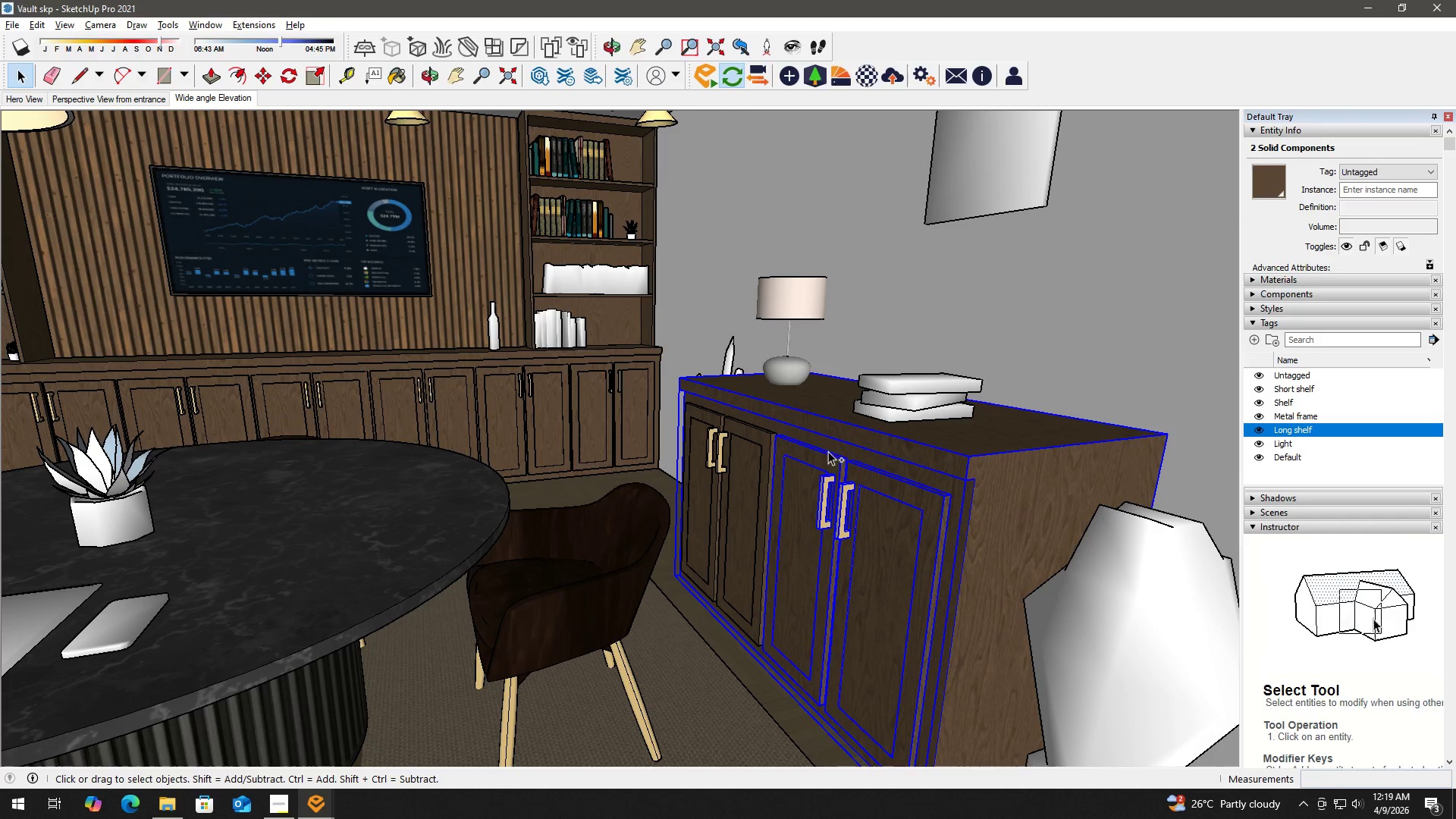 
hold_key(key=ControlLeft, duration=1.52)
left_click([756, 446])
 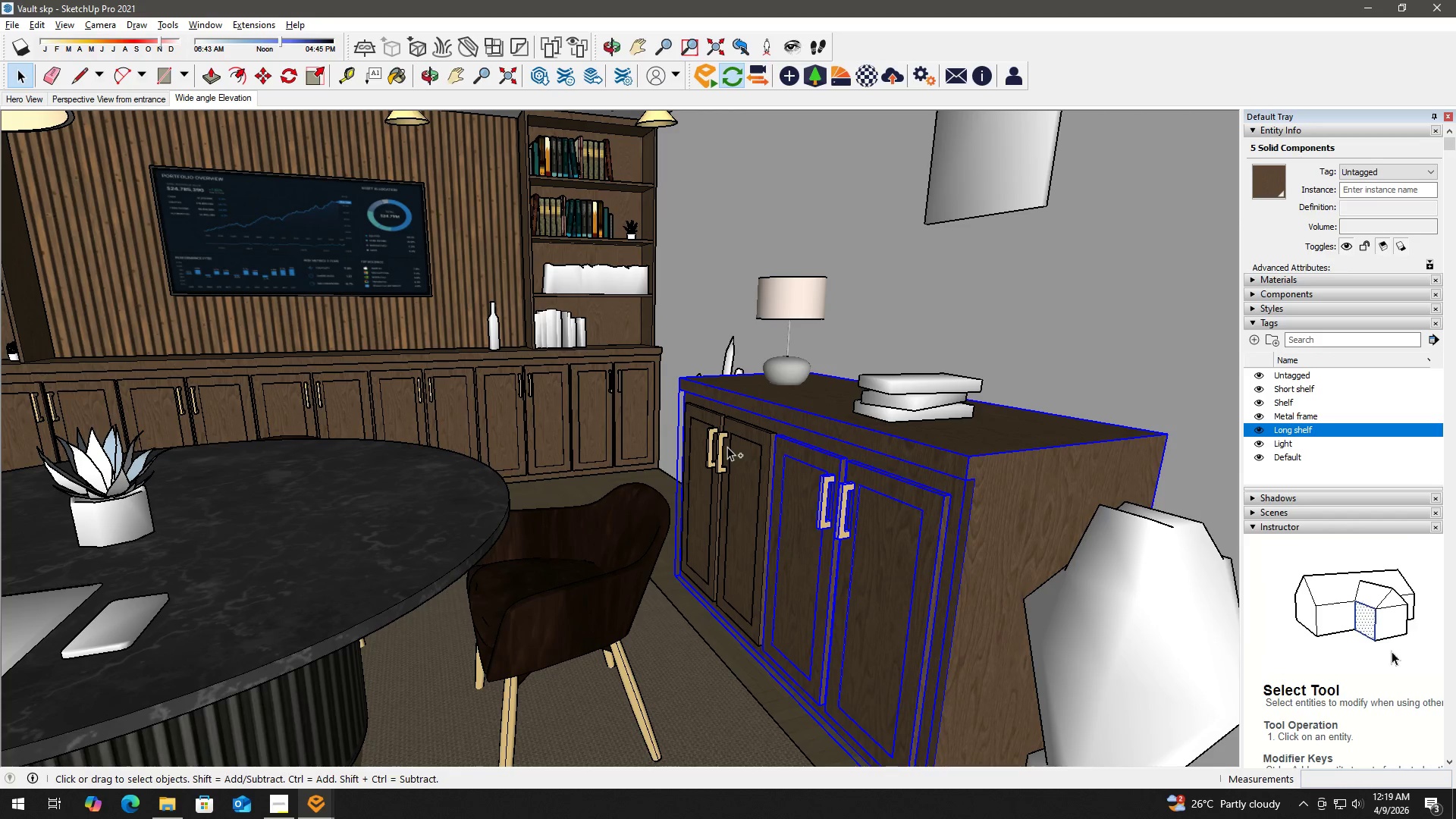 
left_click([724, 447])
 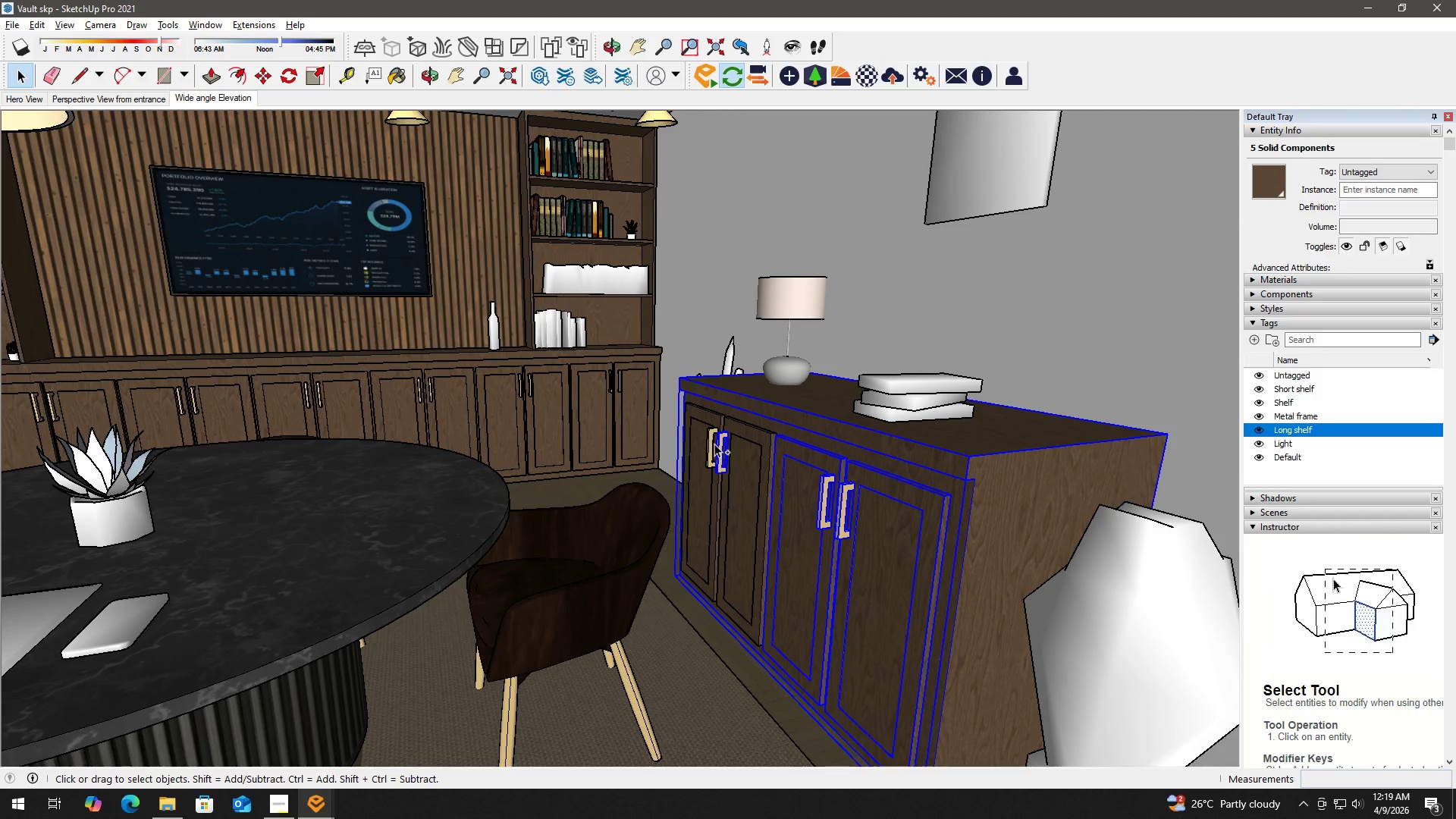 
left_click([714, 443])
 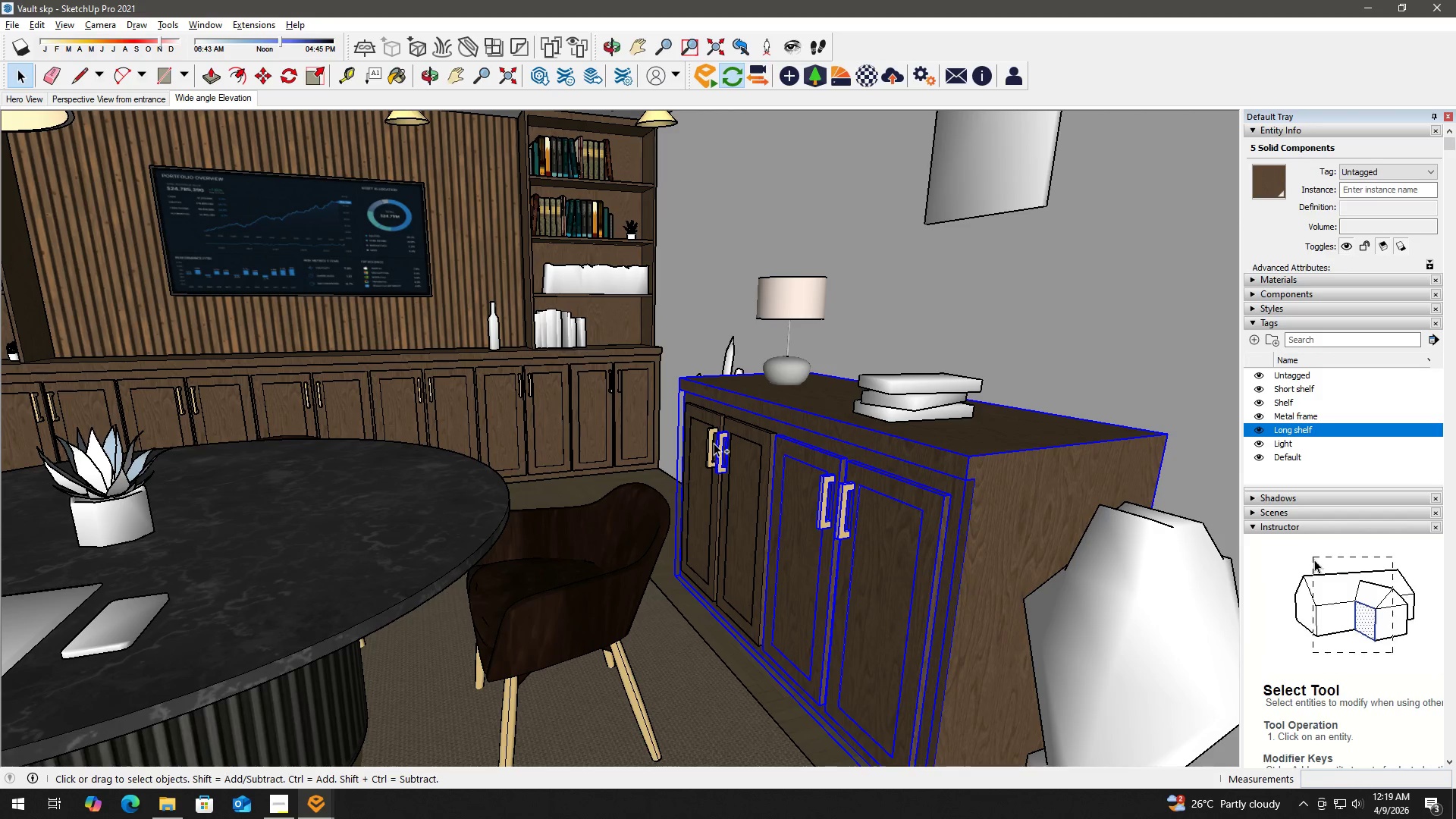 
hold_key(key=ControlLeft, duration=1.47)
left_click([708, 415])
 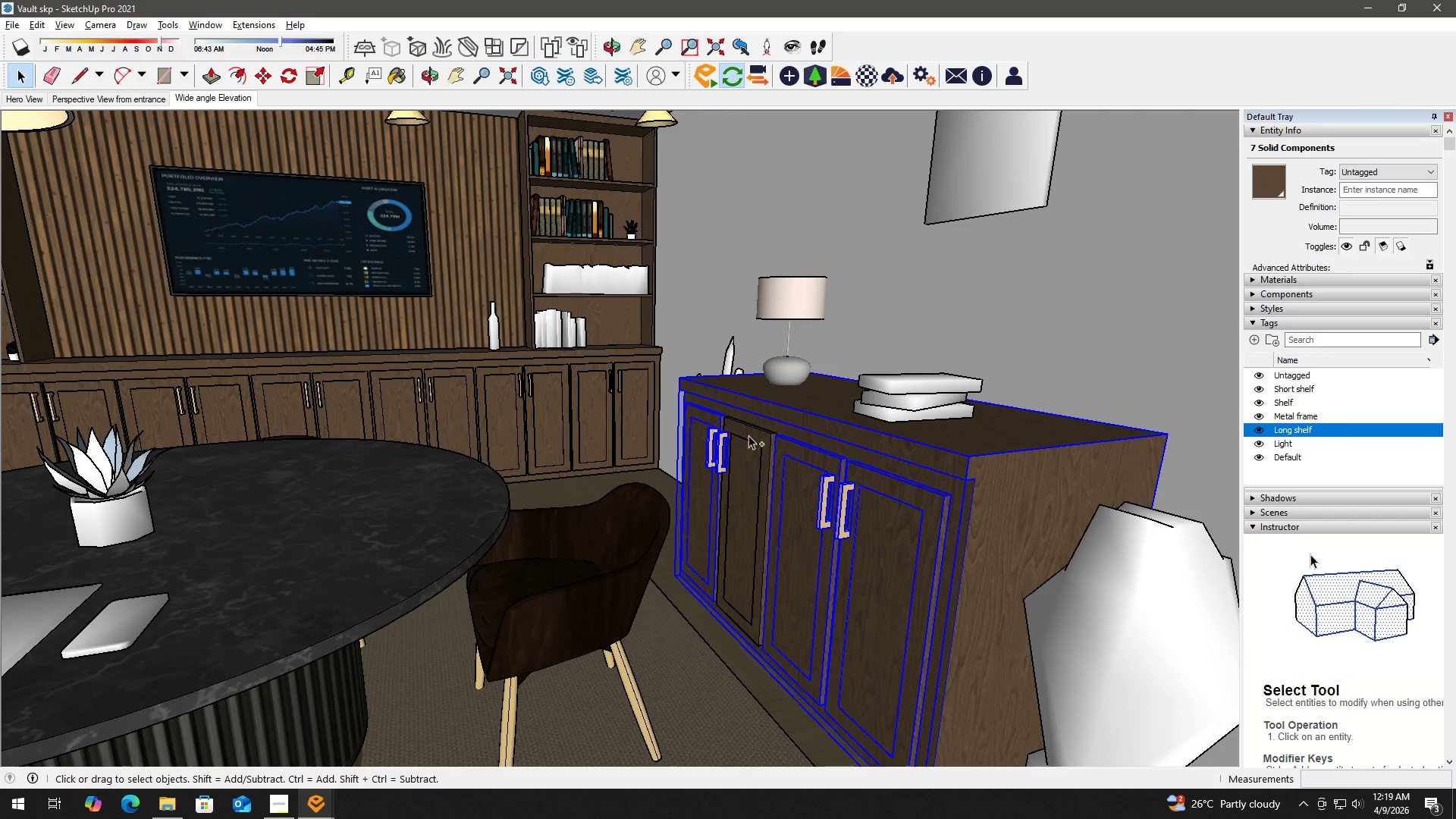 
double_click([754, 438])
 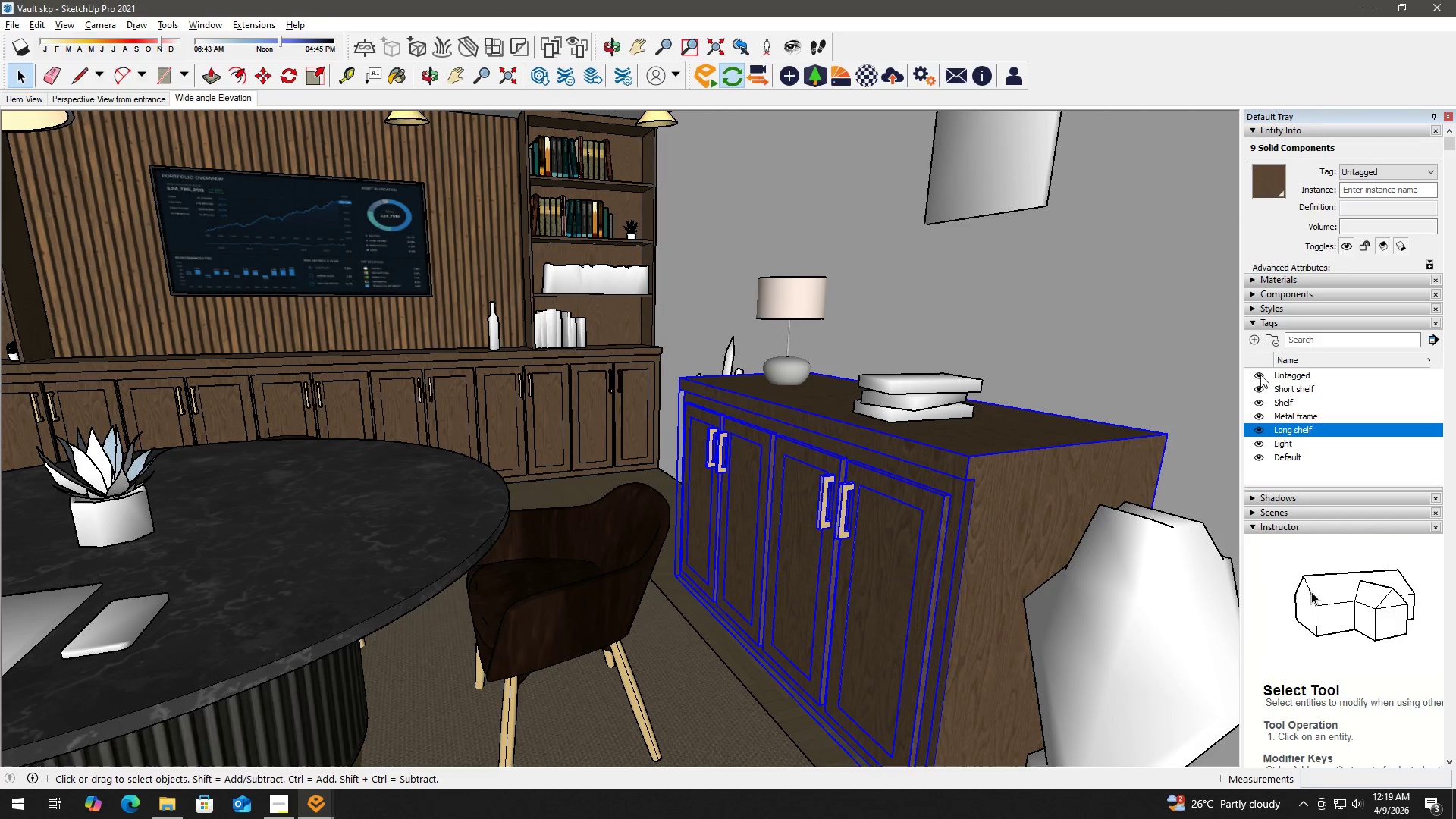 
left_click([1256, 342])
 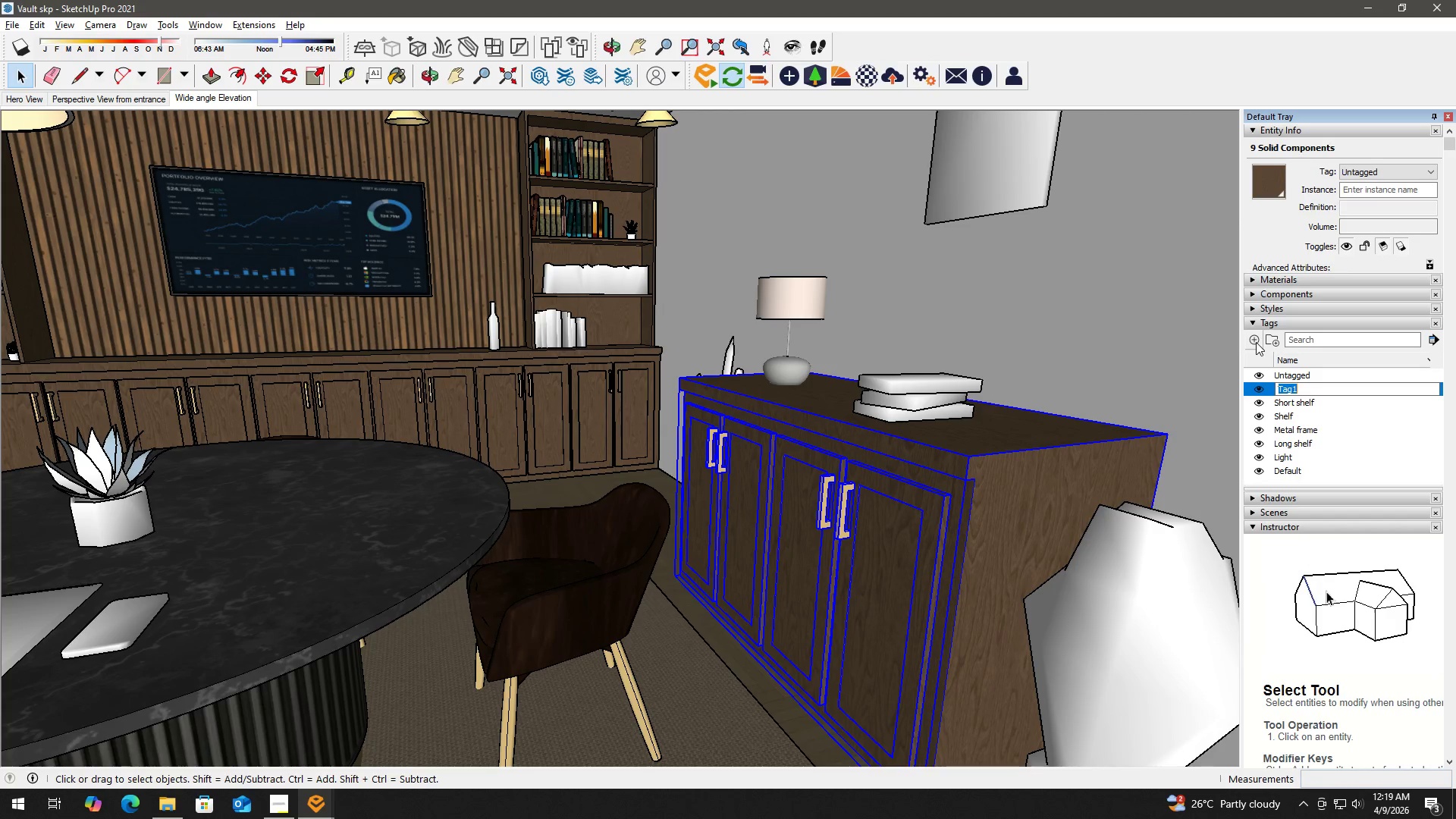 
type(Shelf)
 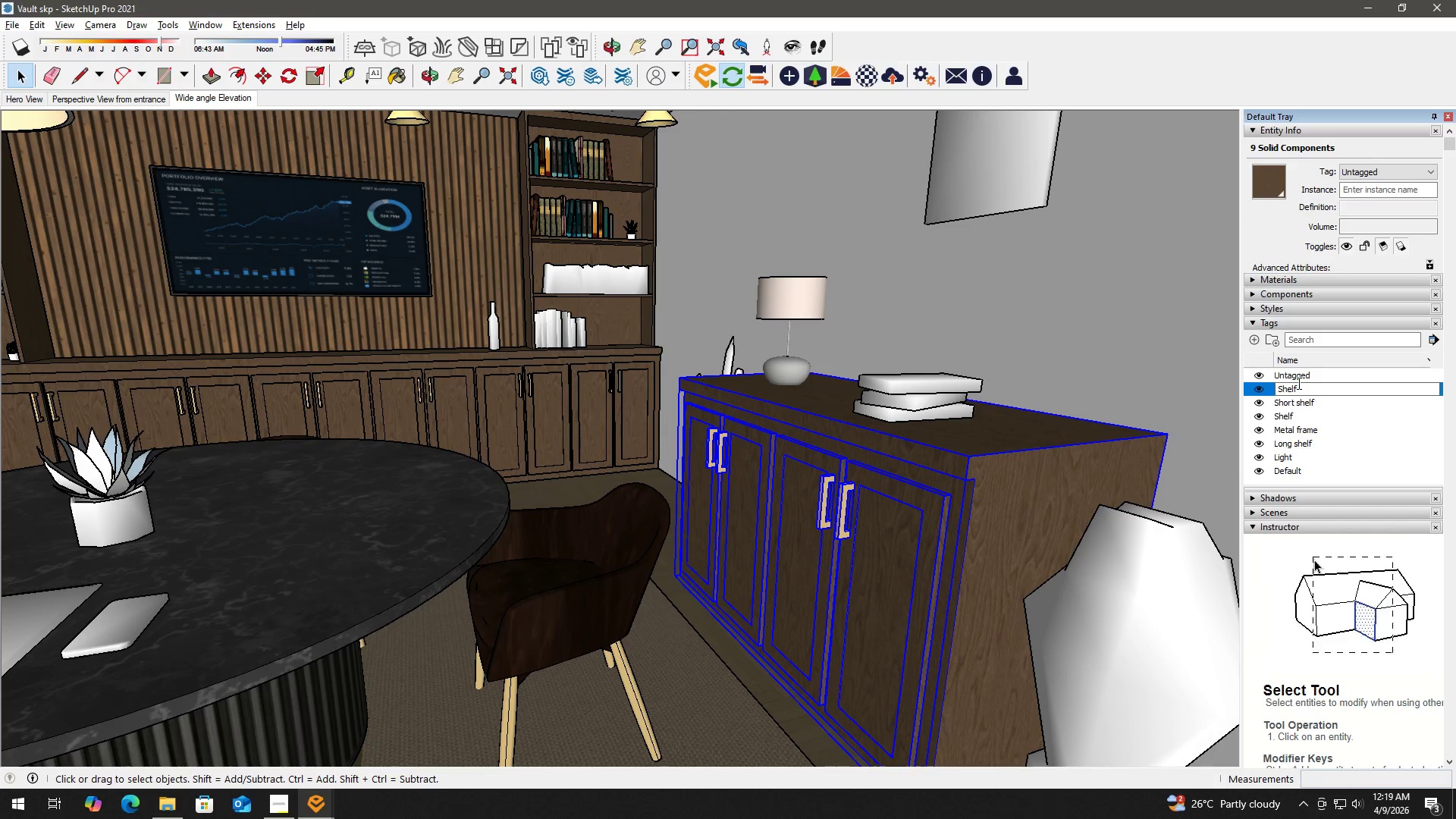 
left_click([1303, 383])
 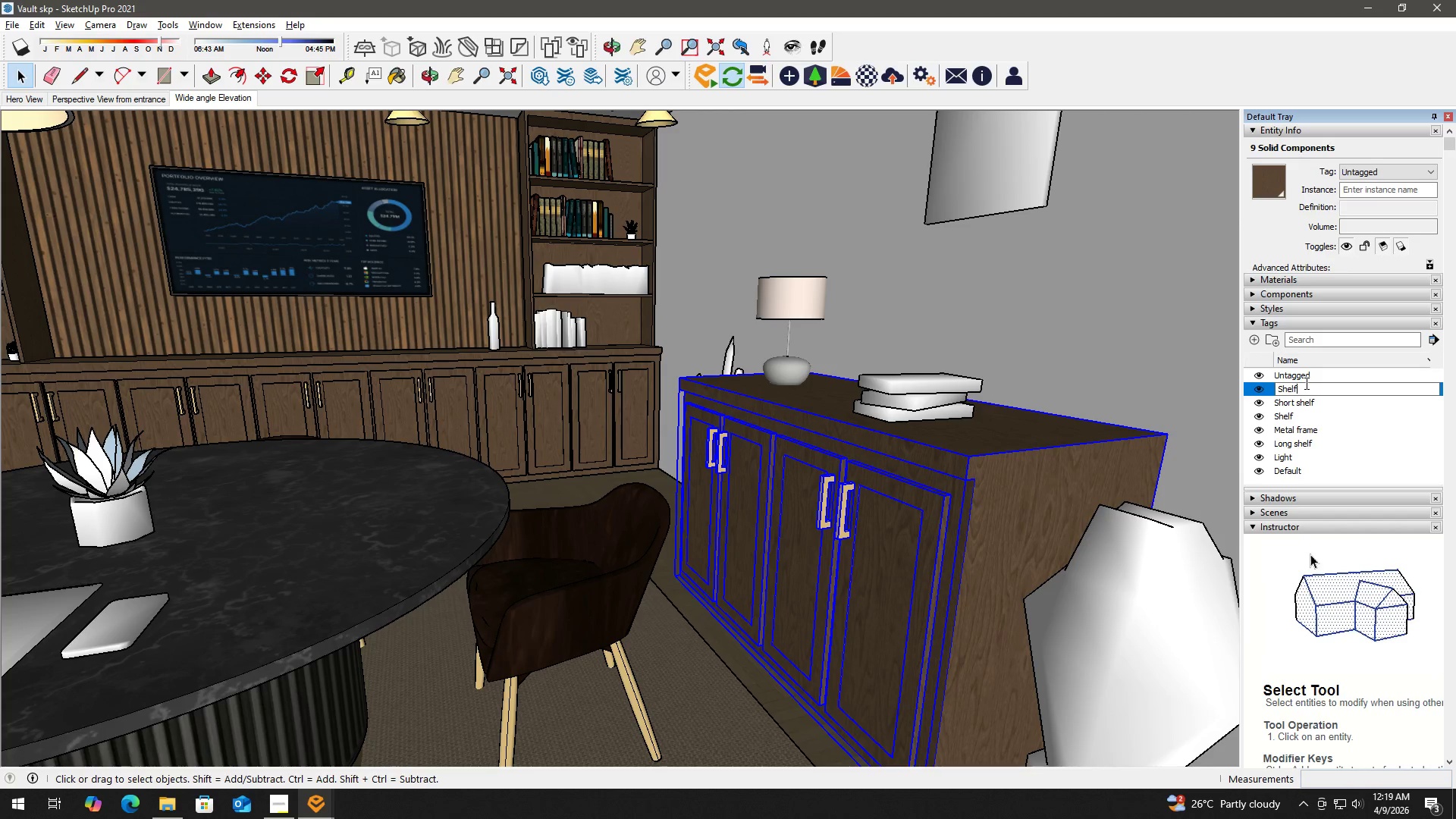 
key(Space)
 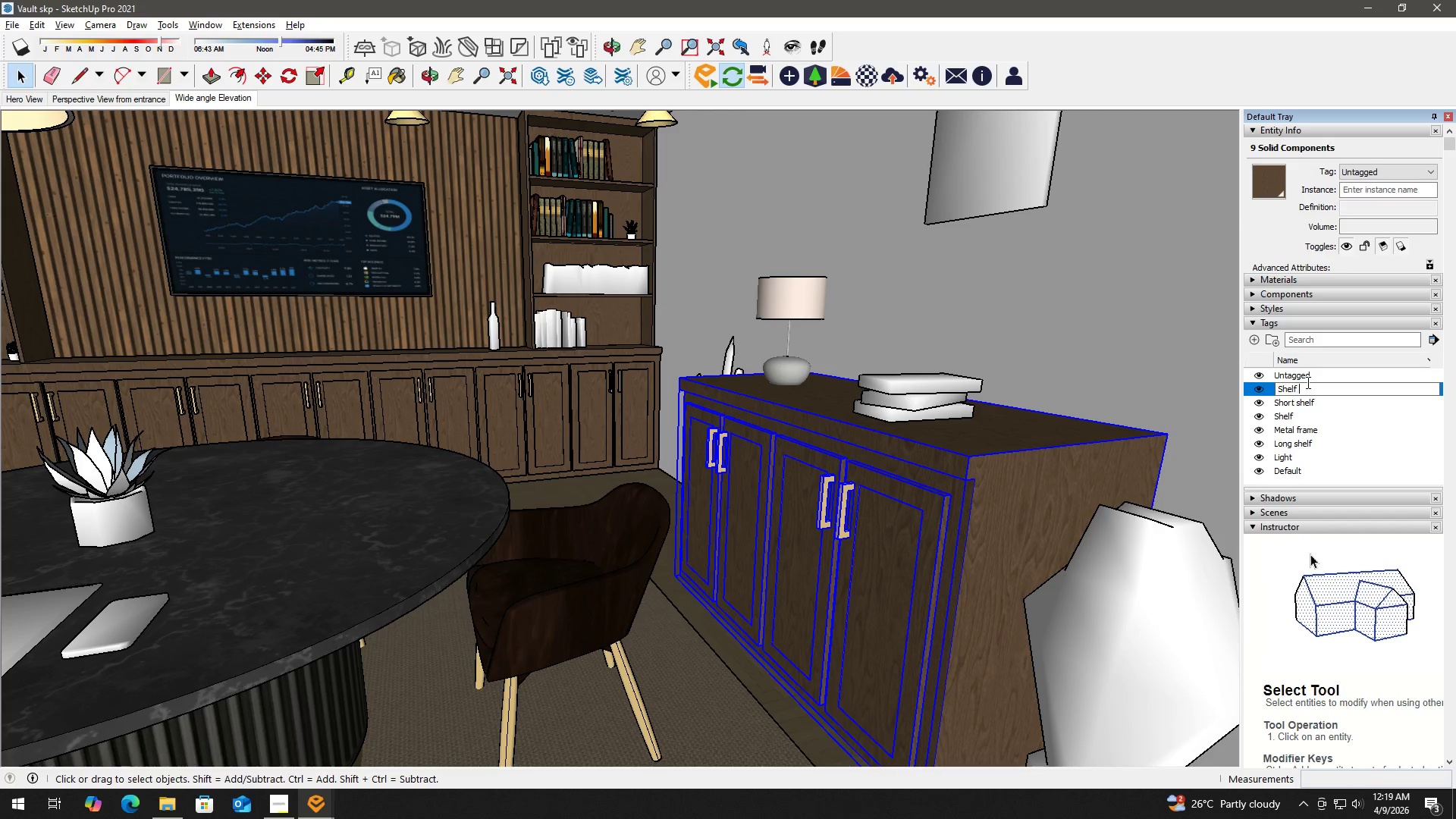 
key(2)
 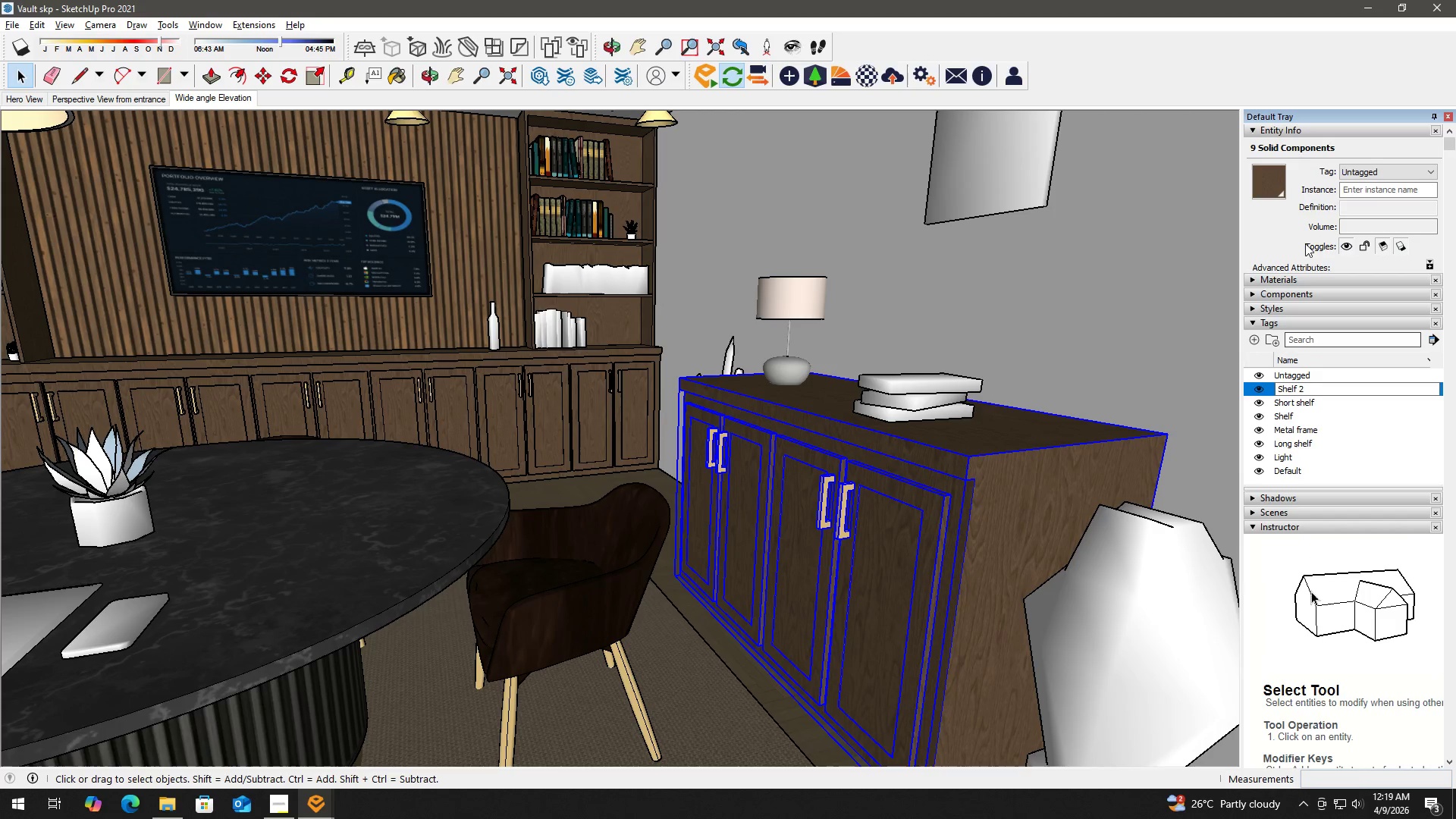 
left_click([1267, 238])
 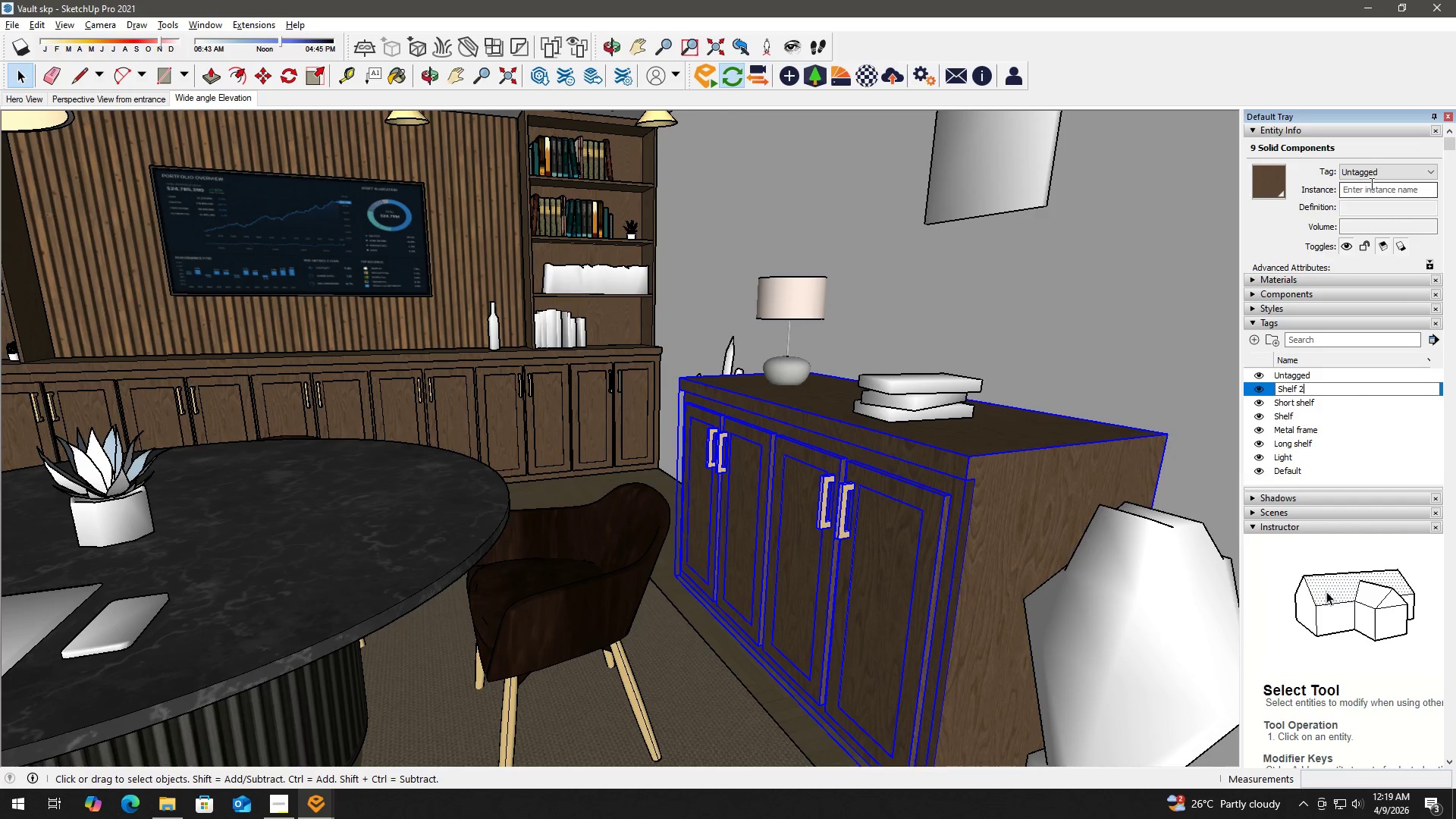 
left_click([1380, 170])
 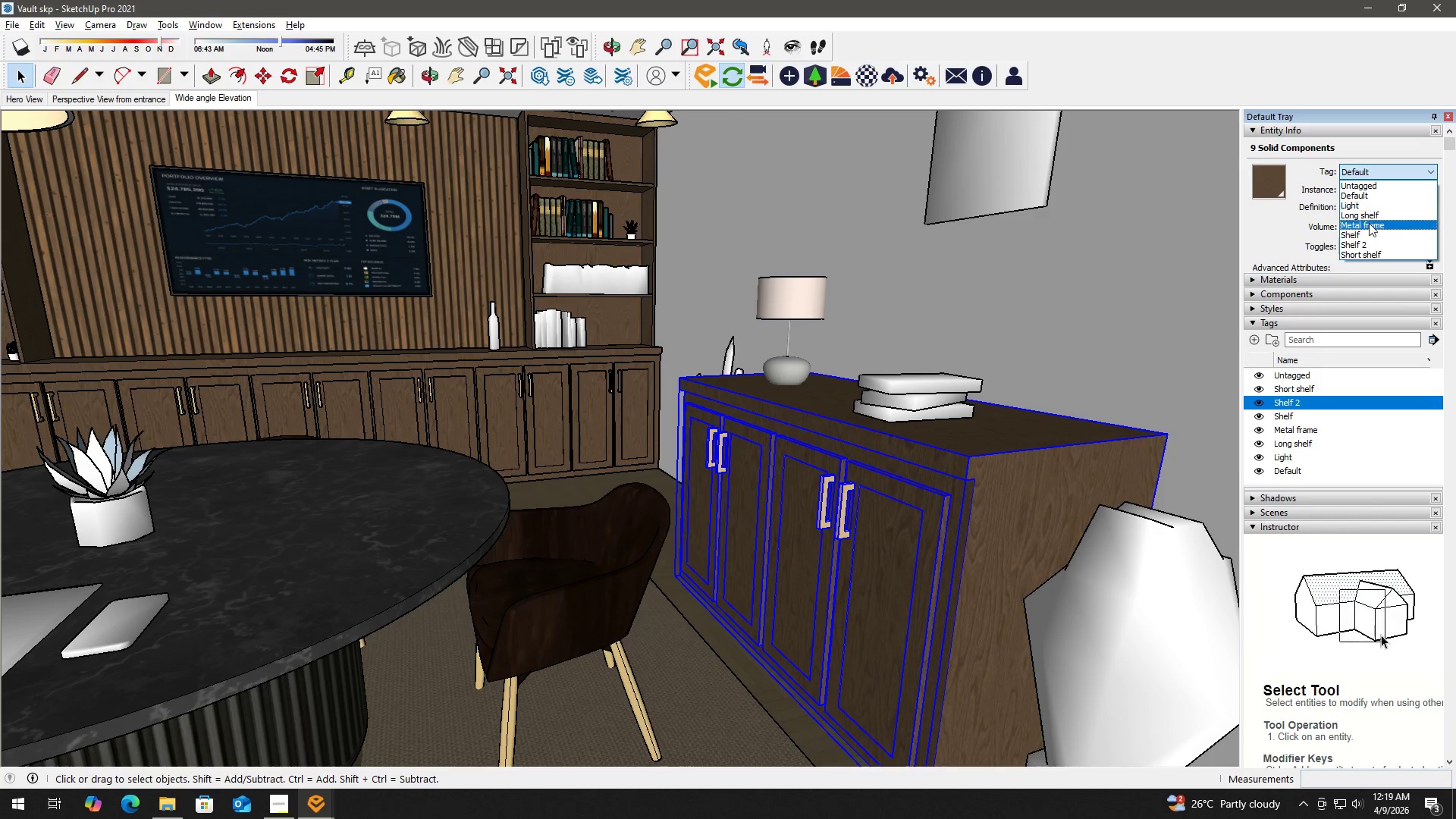 
left_click([1367, 243])
 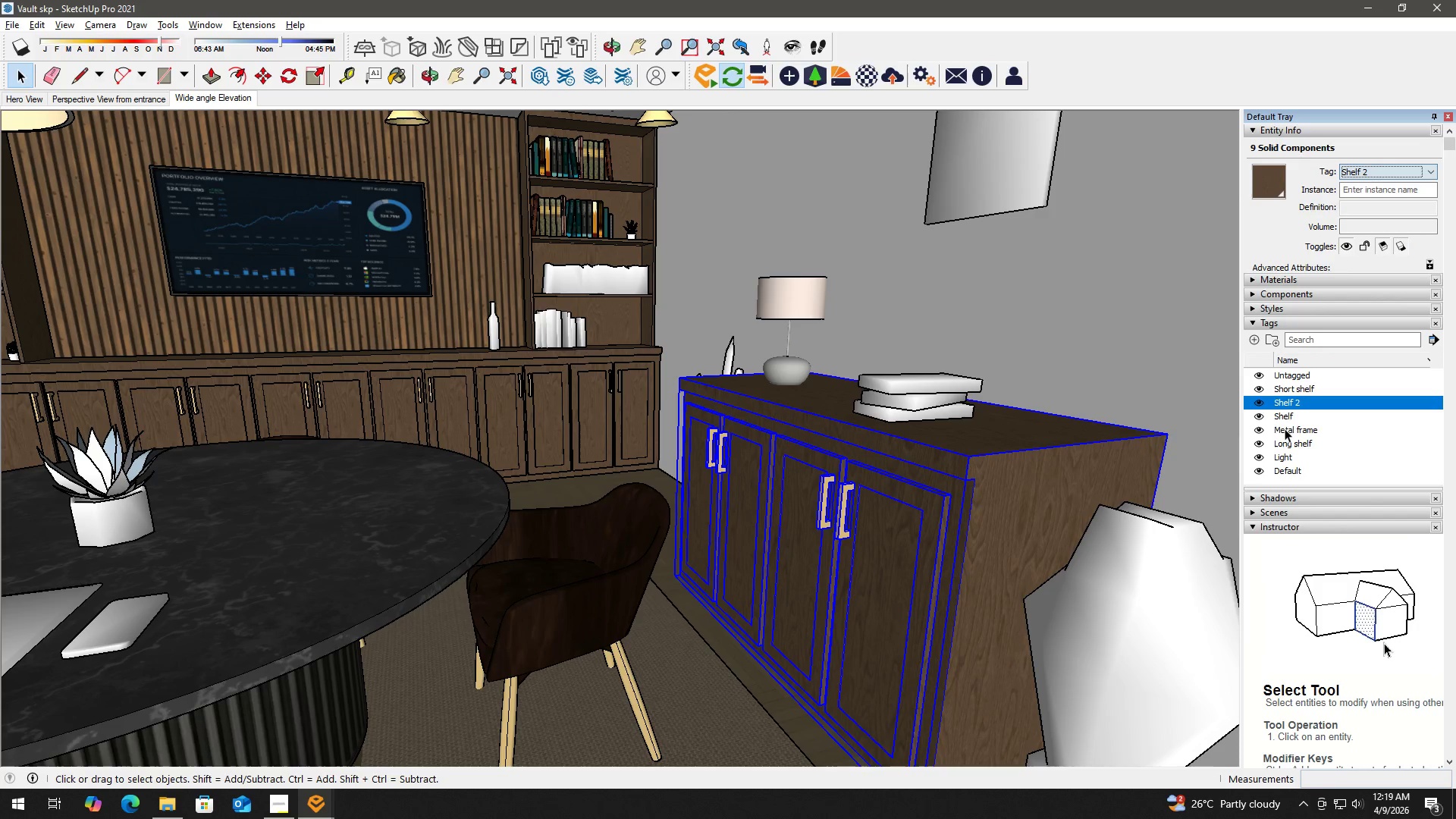 
left_click([1262, 402])
 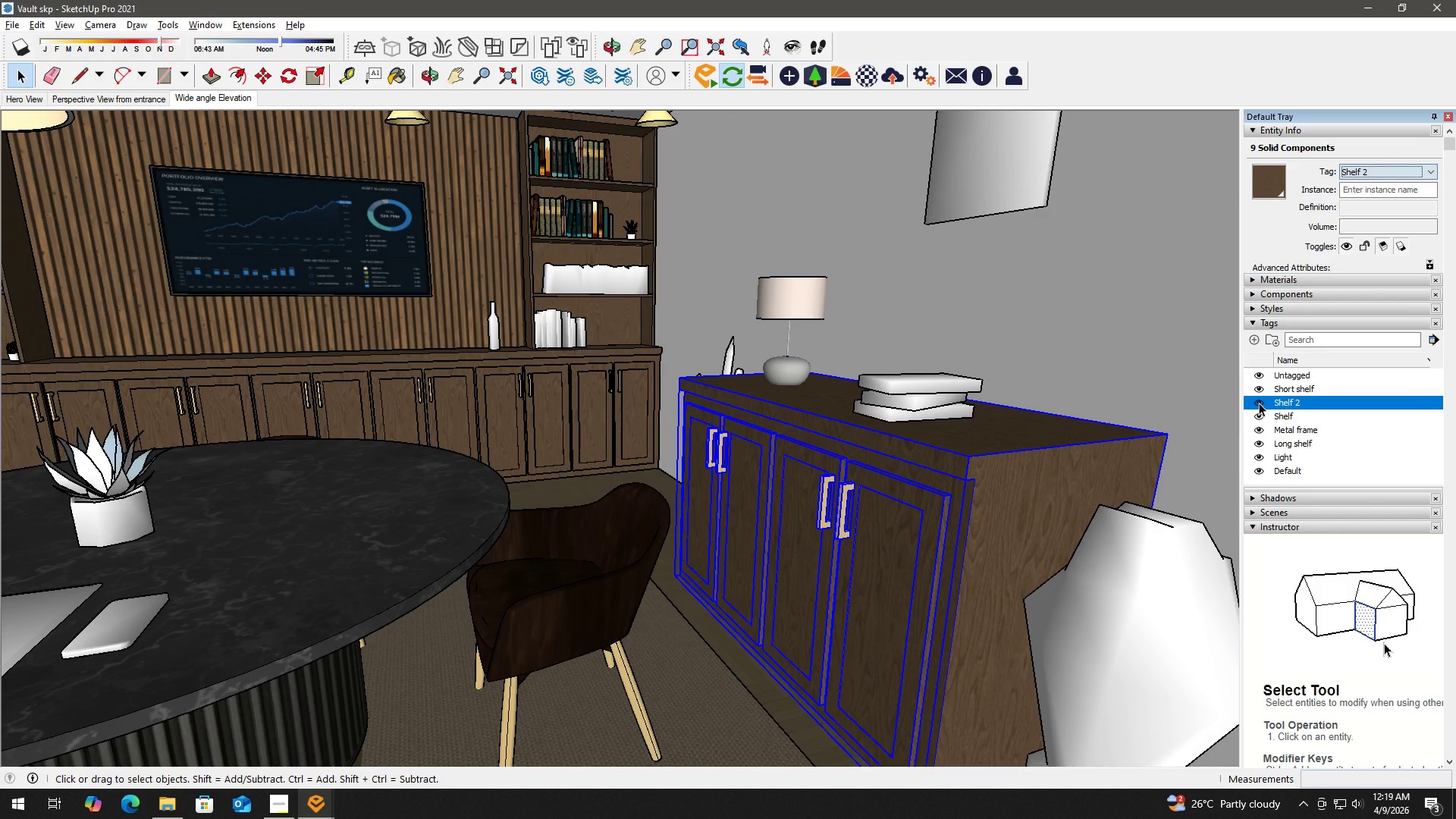 
left_click([1259, 403])
 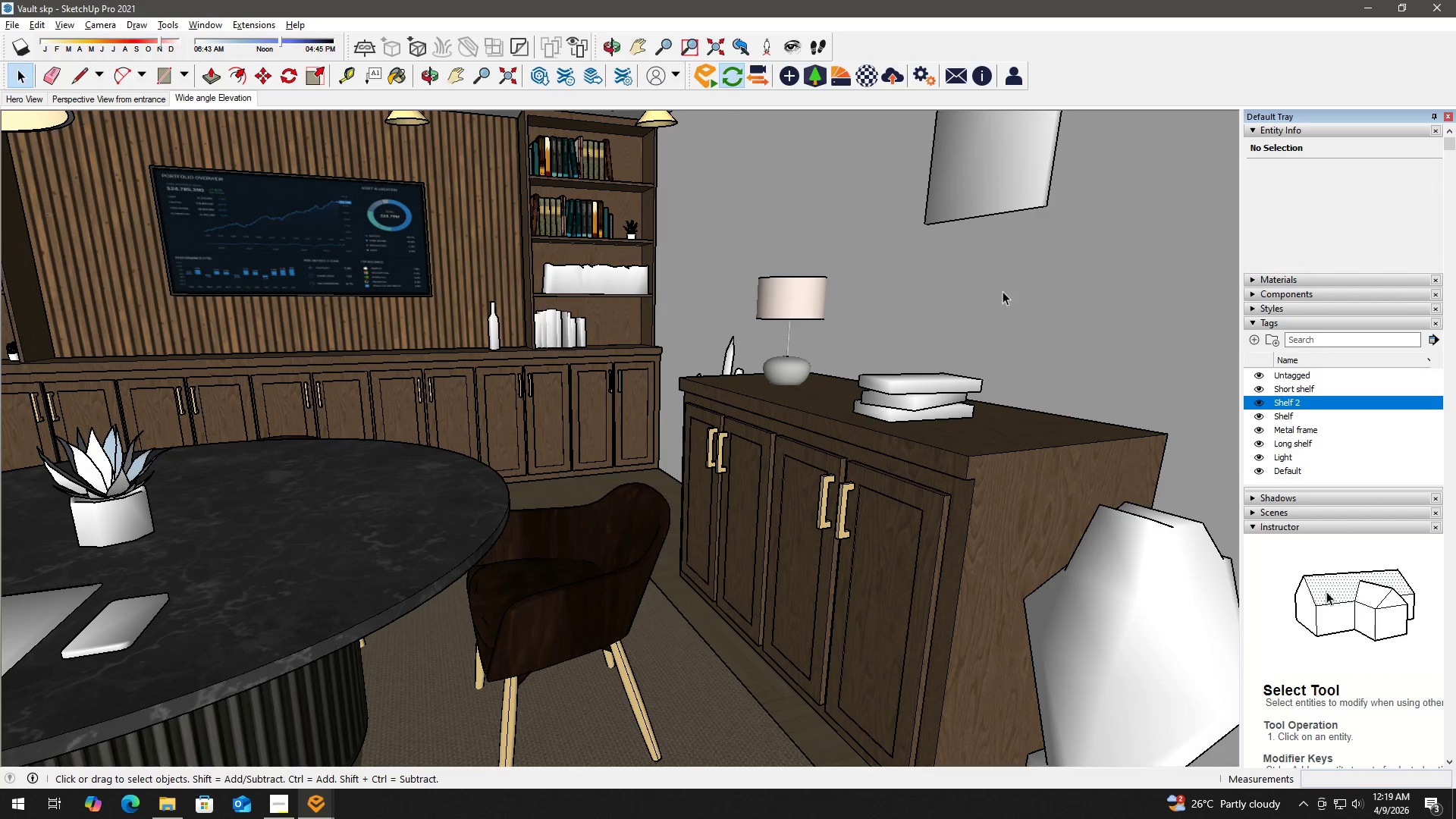 
scroll: coordinate [939, 276], scroll_direction: down, amount: 5.0
 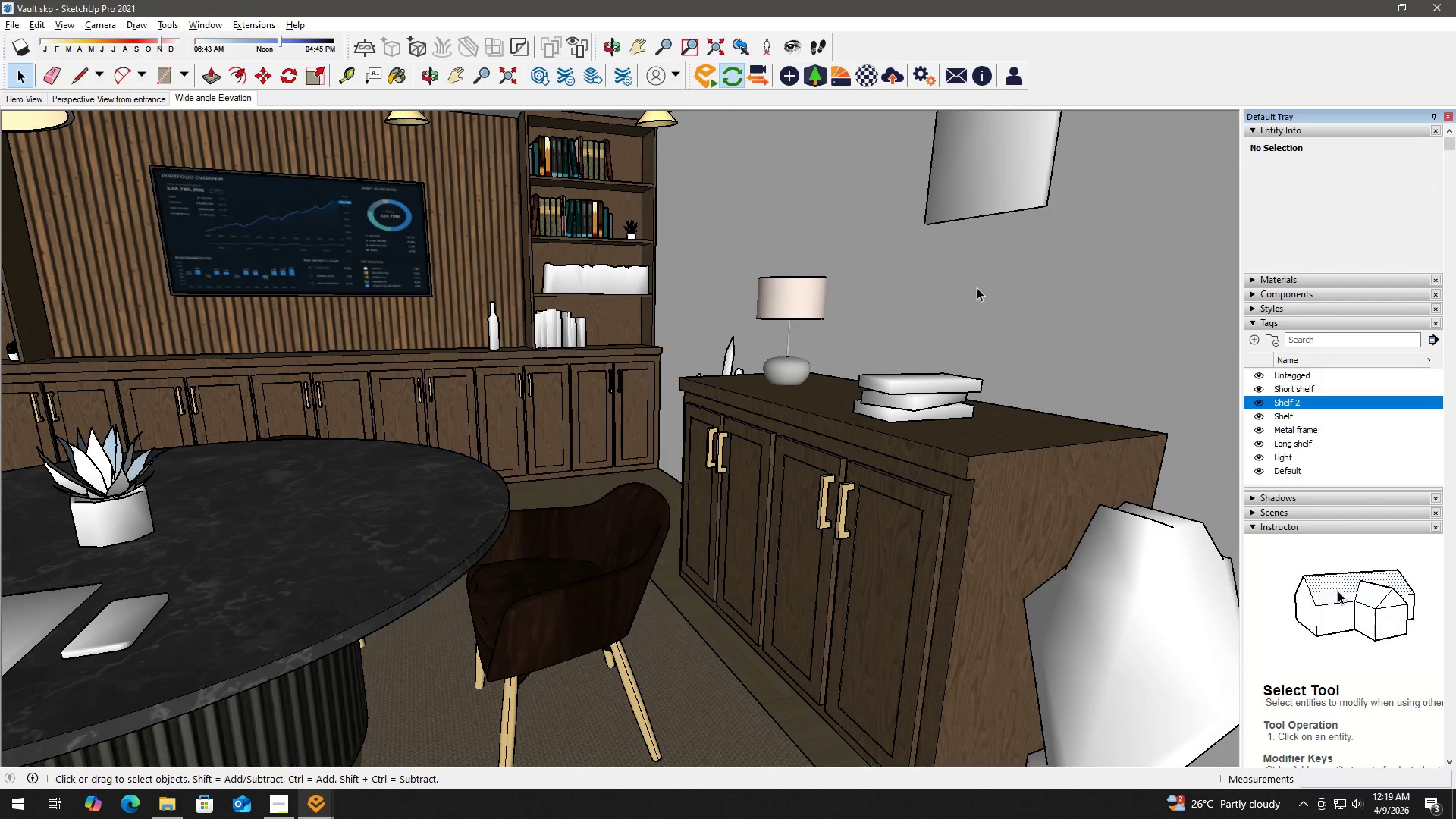 
left_click([1006, 291])
 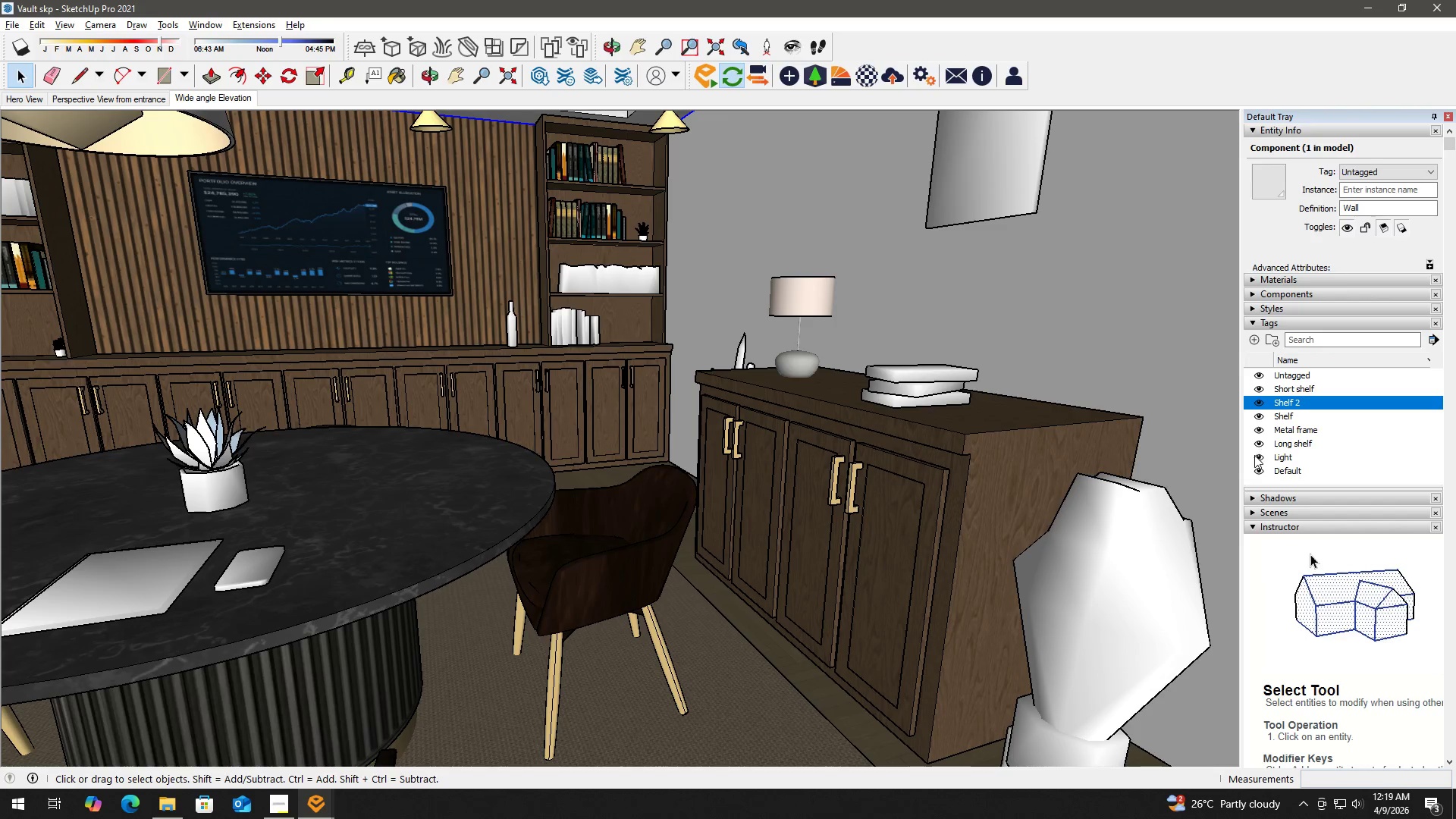 
left_click([1260, 455])
 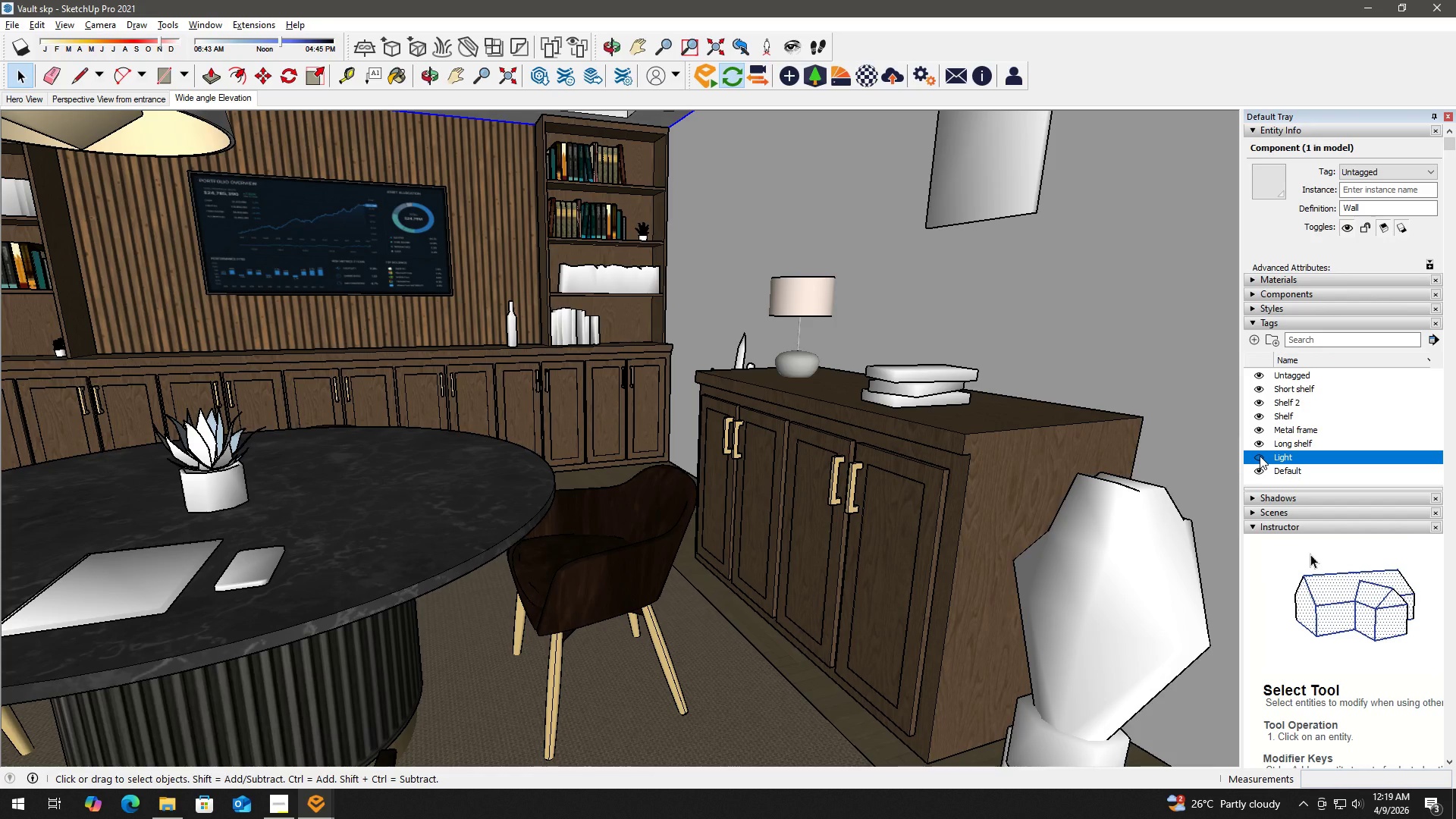 
left_click([1260, 456])
 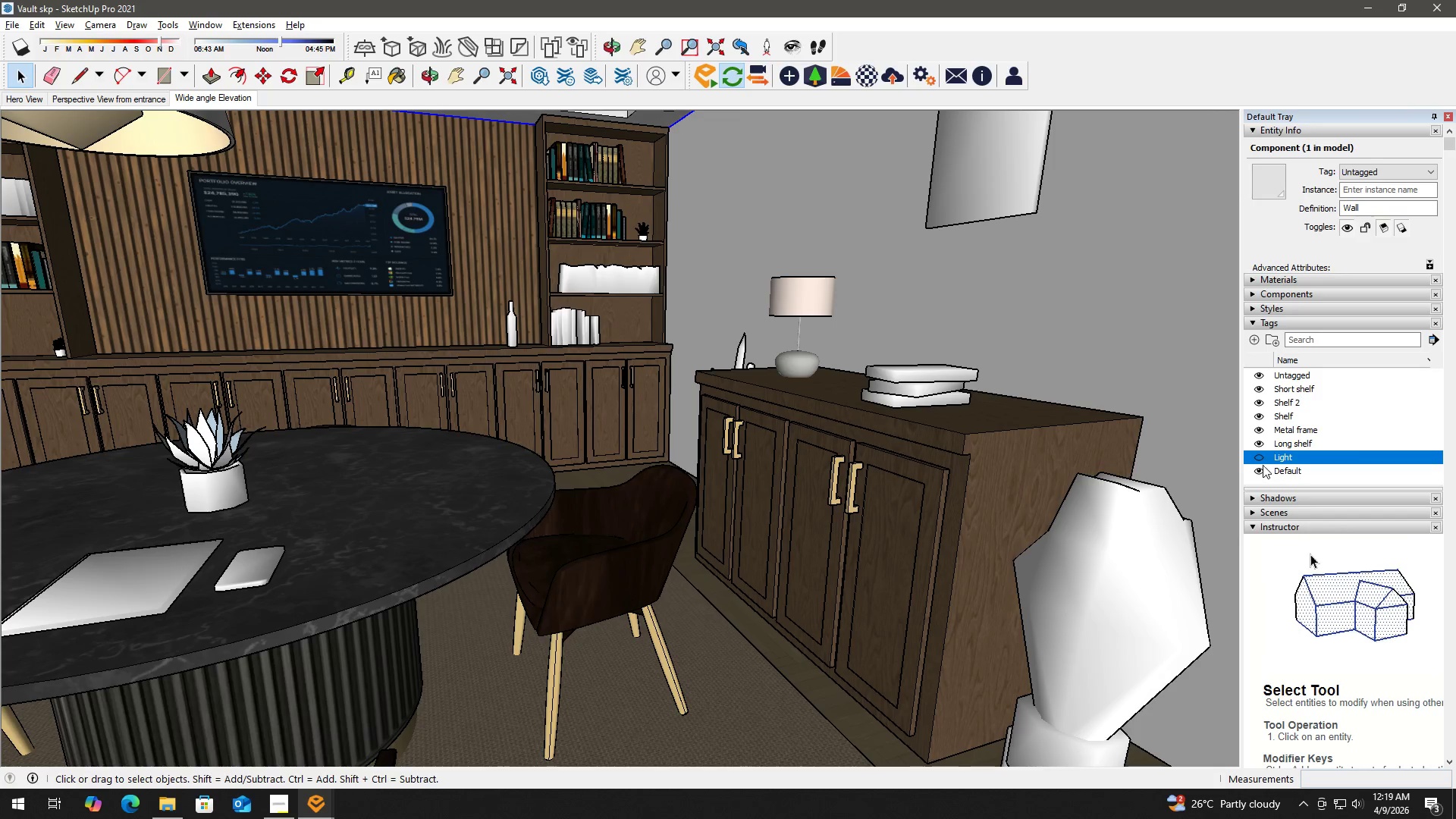 
left_click([1260, 457])
 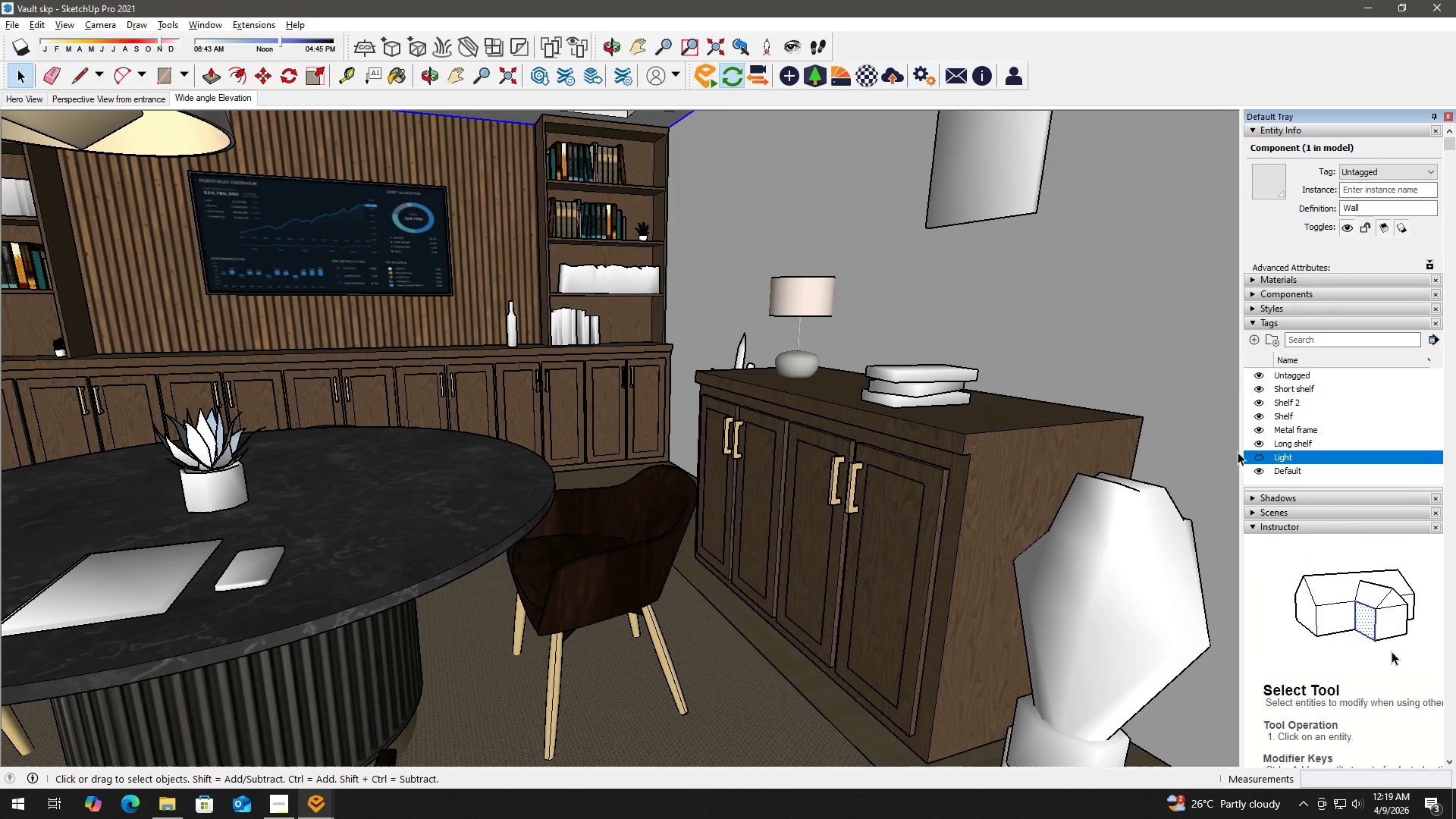 
left_click([1261, 457])
 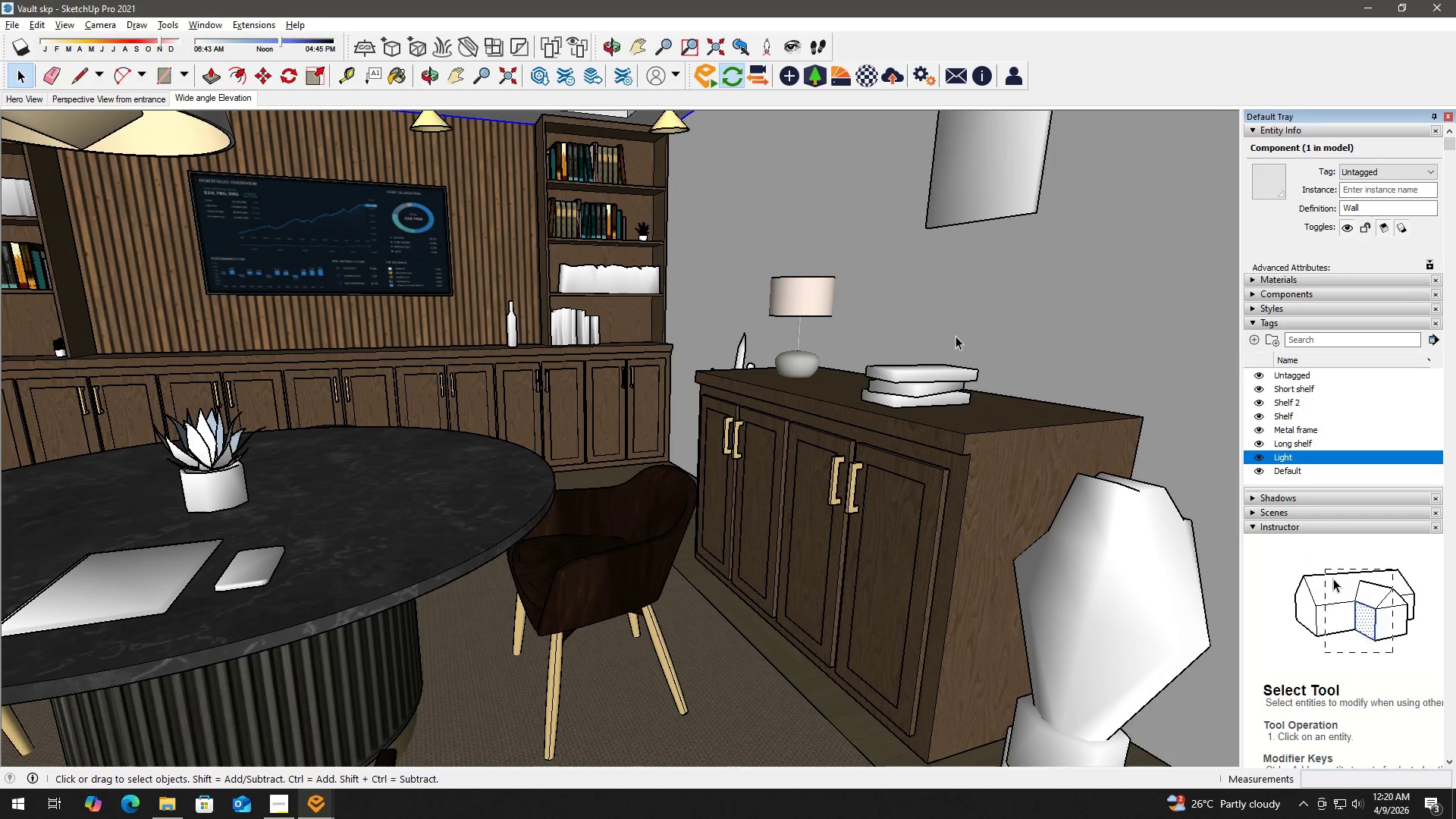 
scroll: coordinate [934, 335], scroll_direction: down, amount: 5.0
 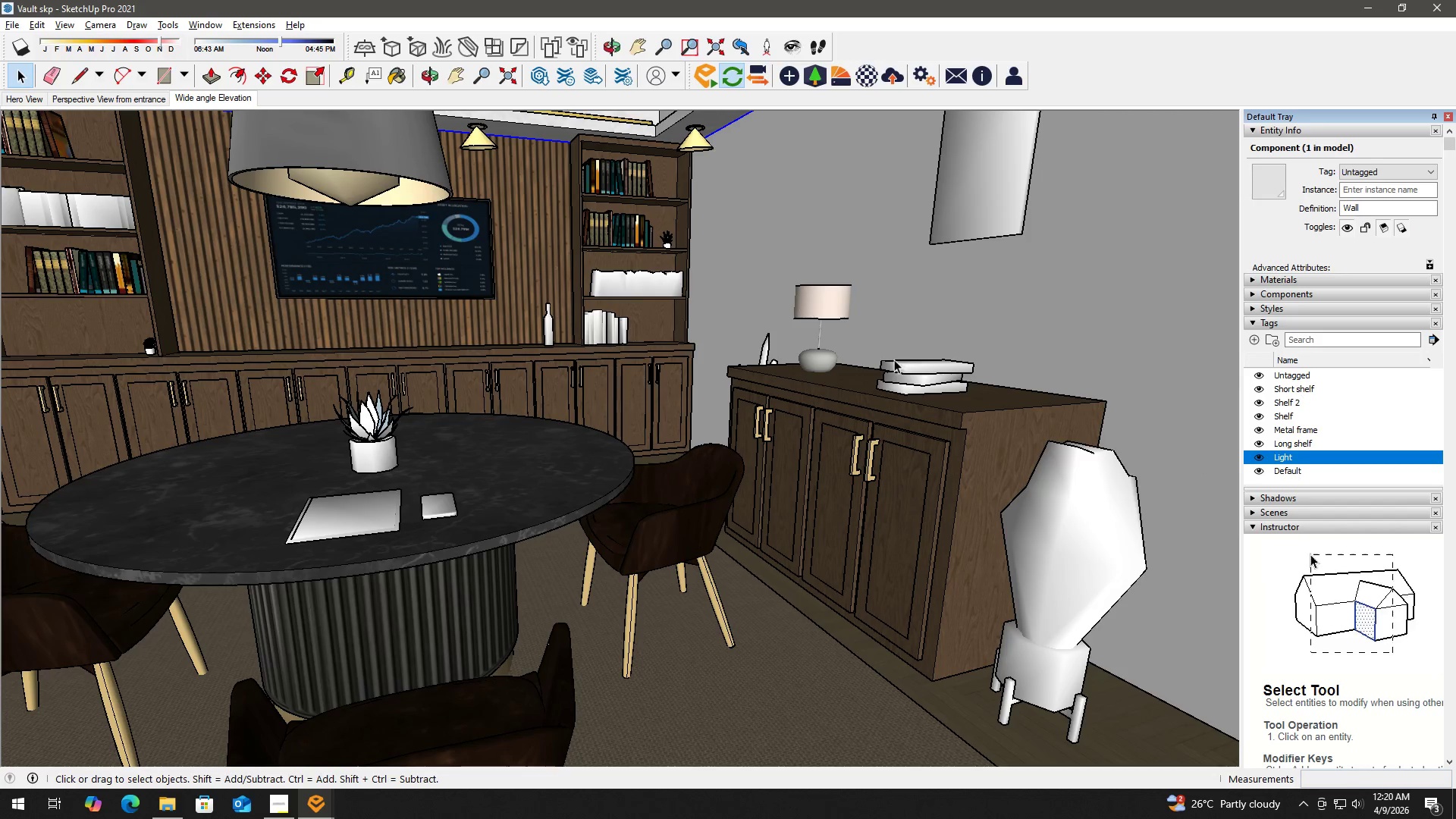 
key(Alt+AltLeft)
 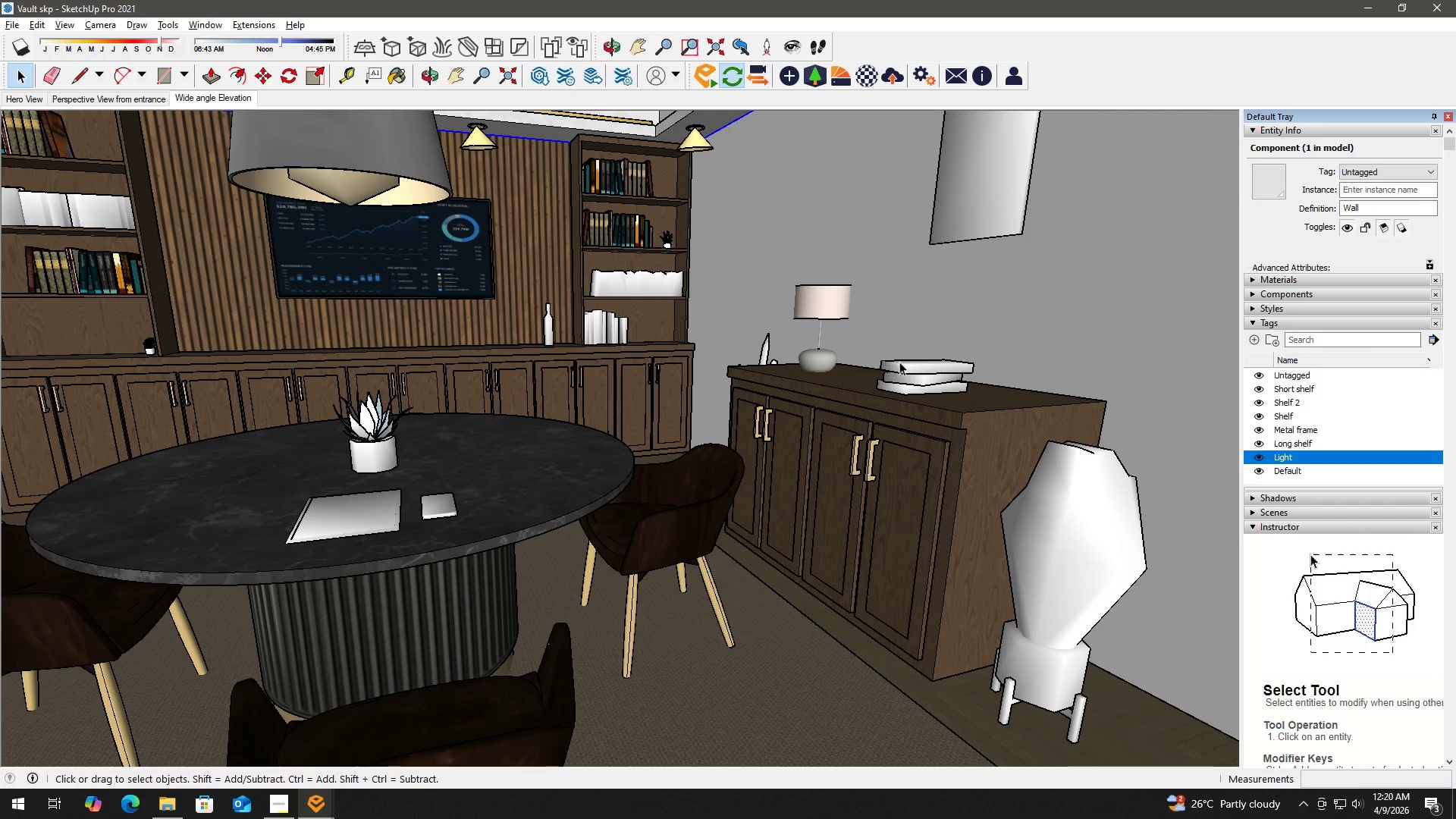 
key(Alt+Tab)
 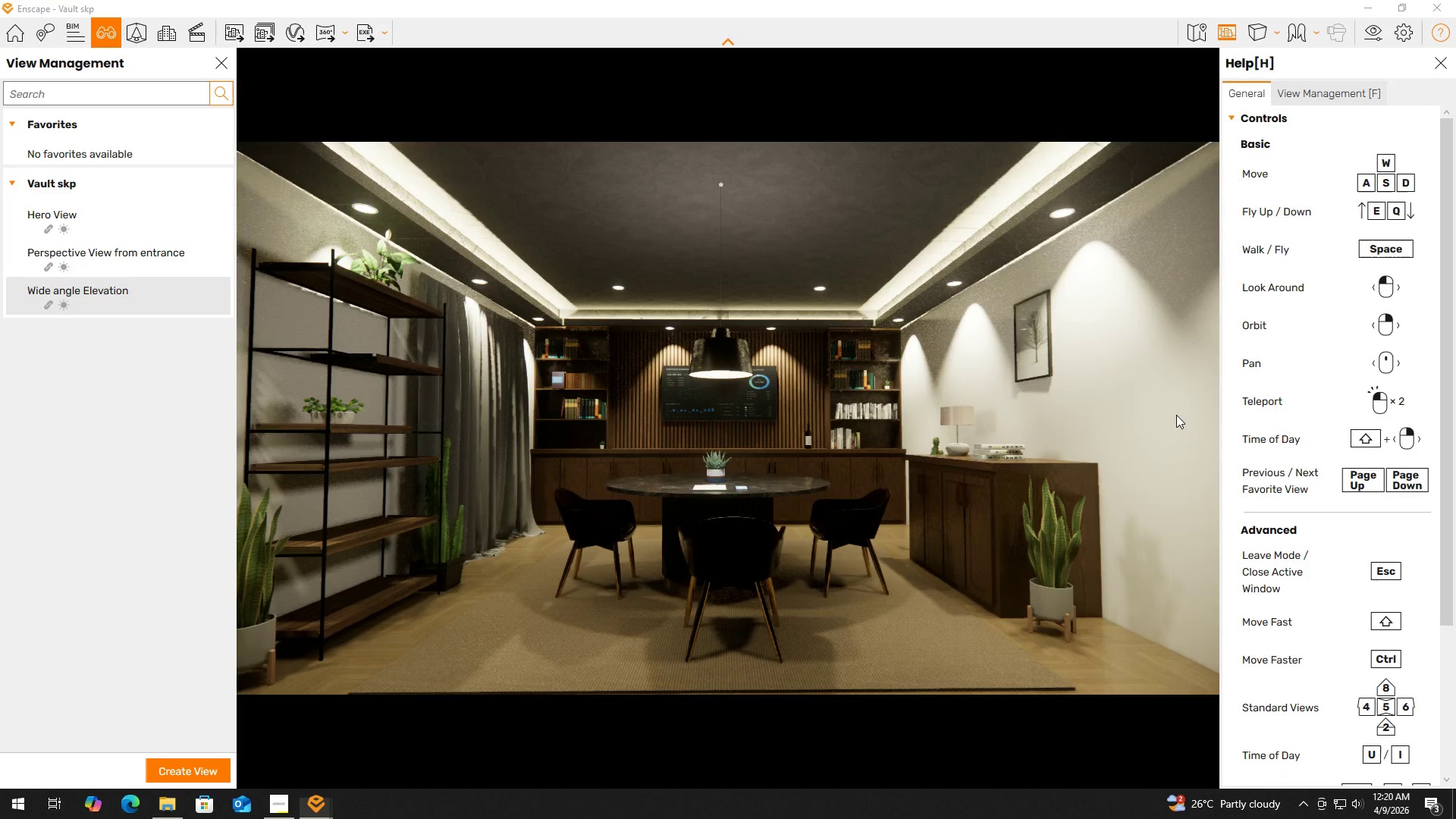 
key(Alt+AltLeft)
 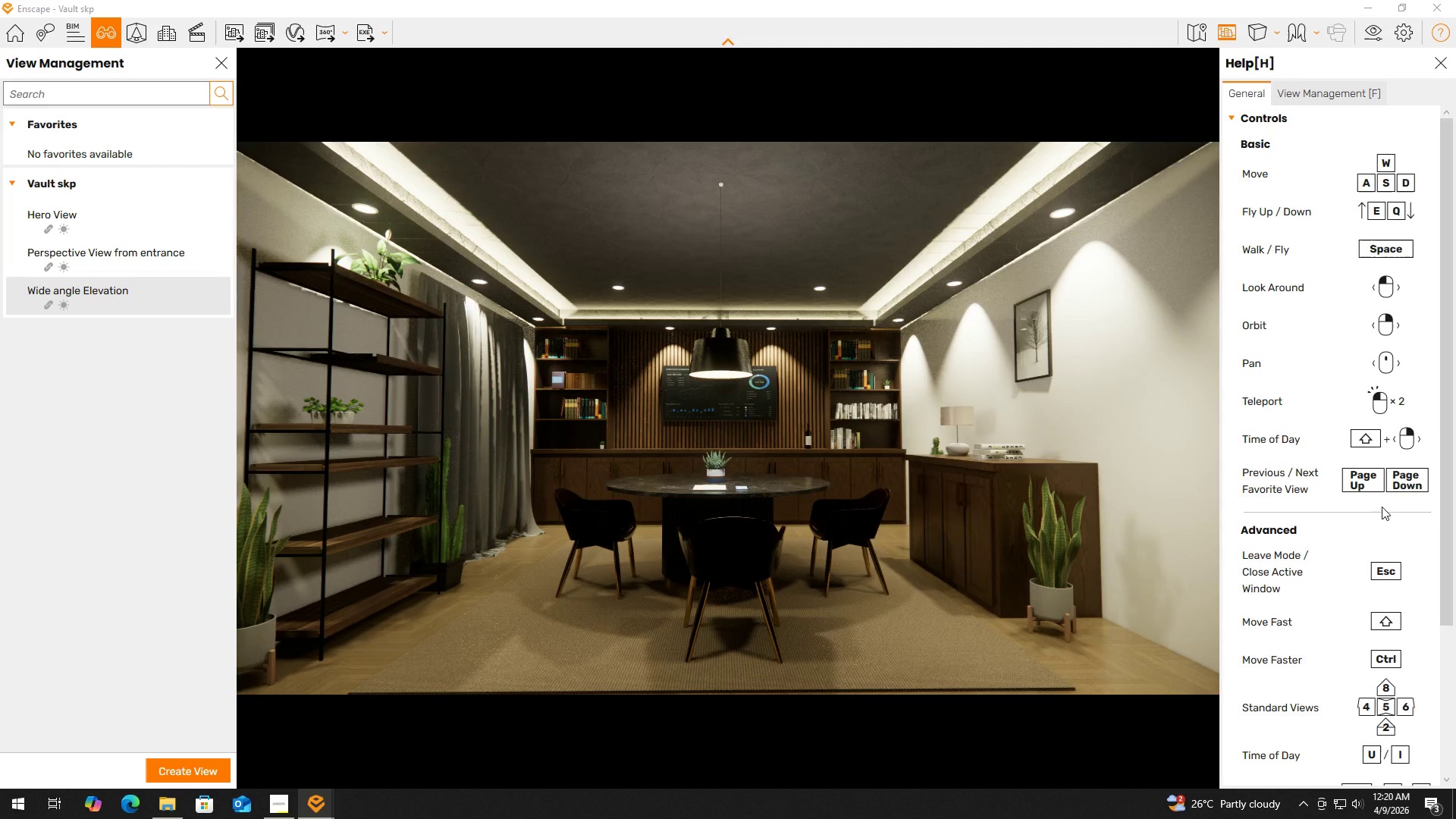 
key(Alt+AltLeft)
 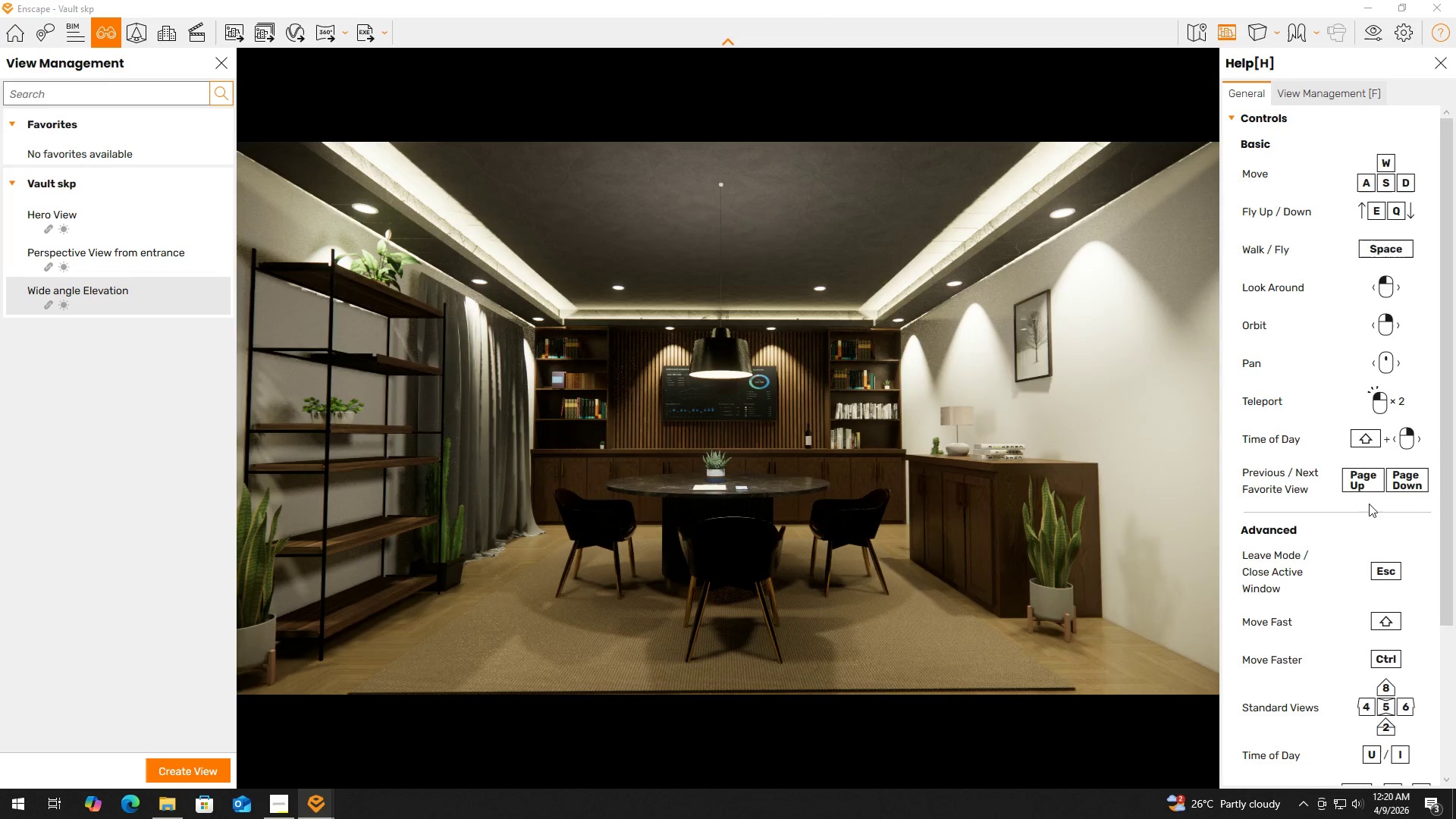 
key(Alt+Tab)
 